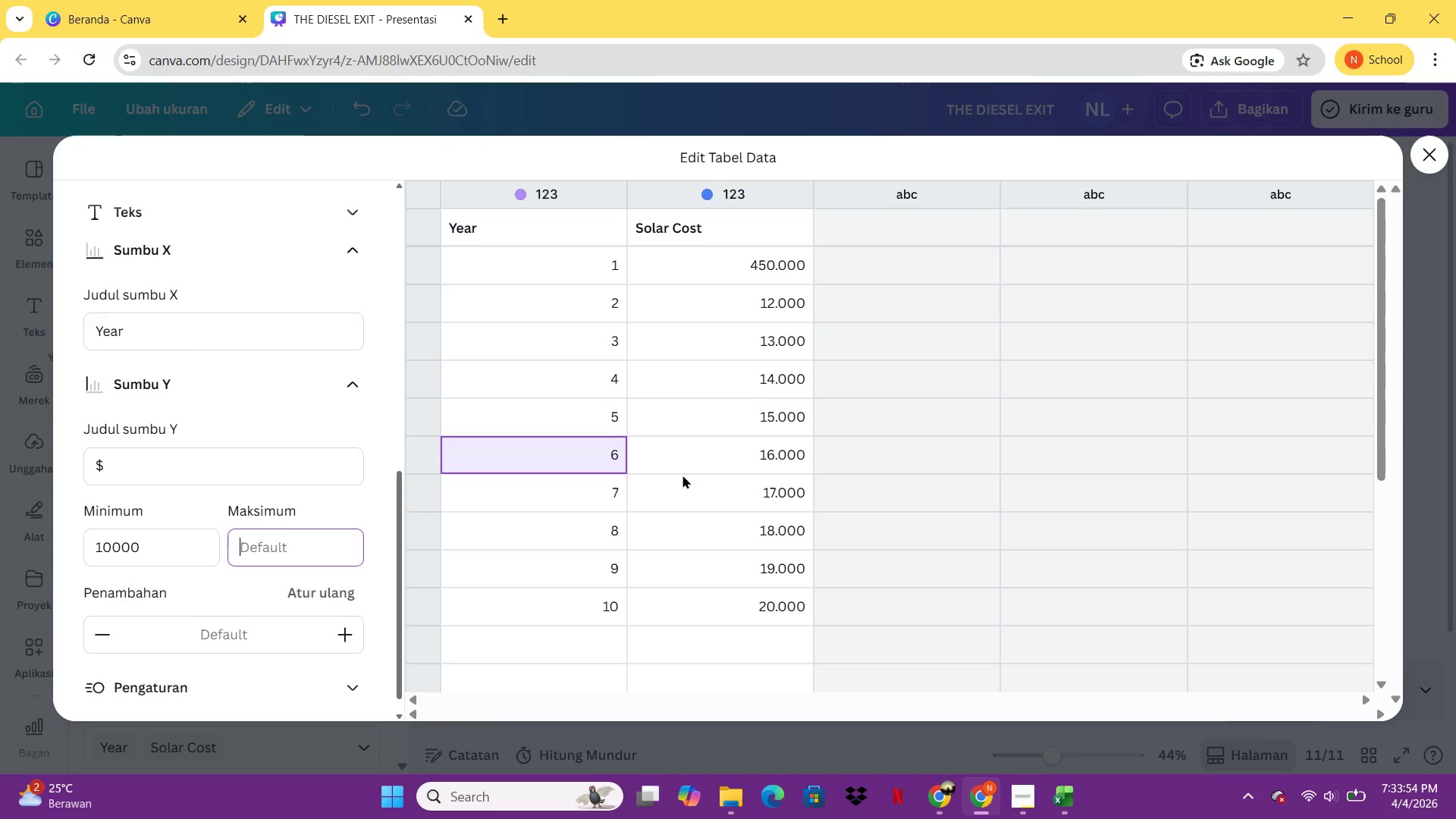 
scroll: coordinate [703, 459], scroll_direction: up, amount: 2.0
 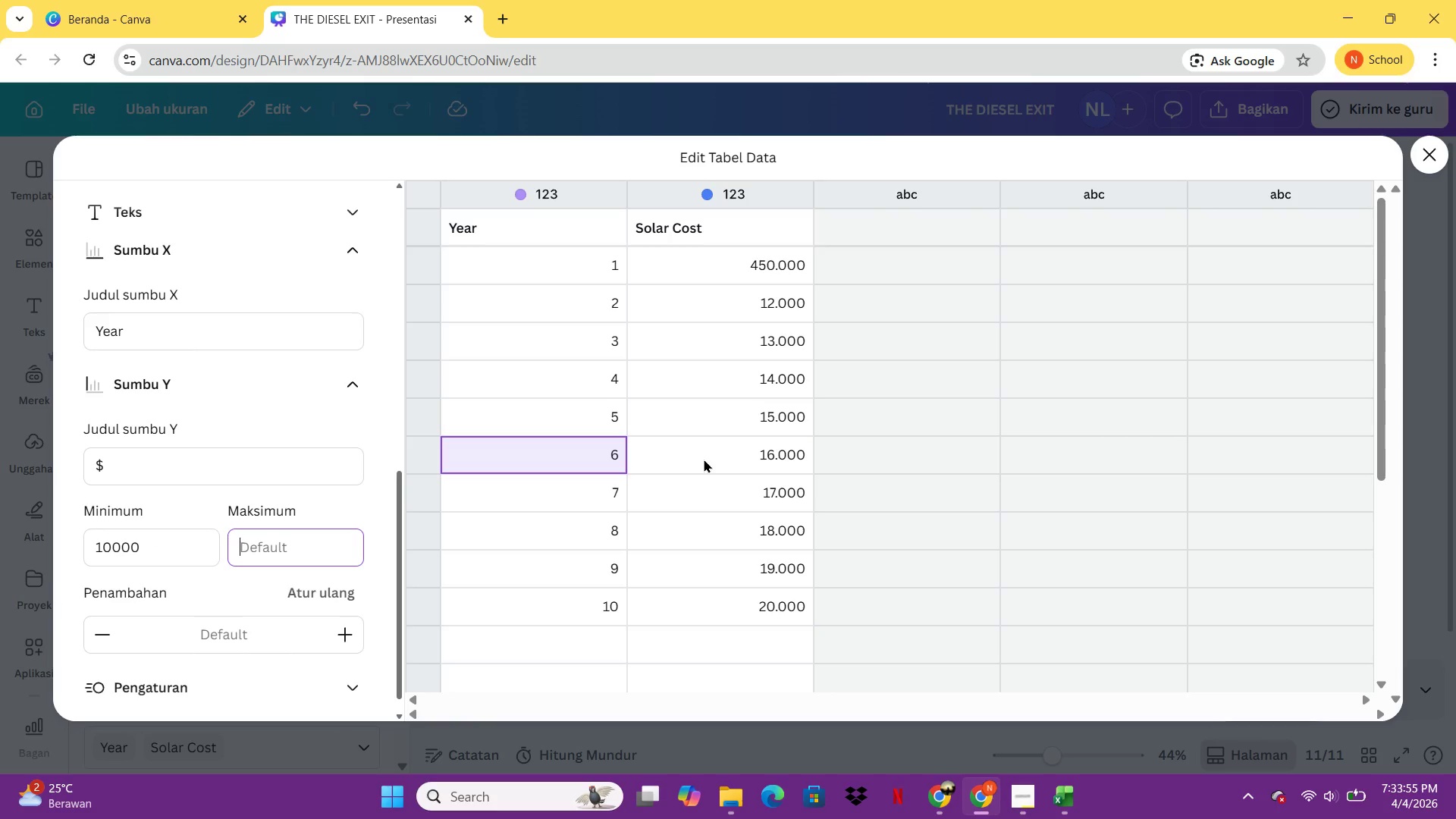 
type(450000)
 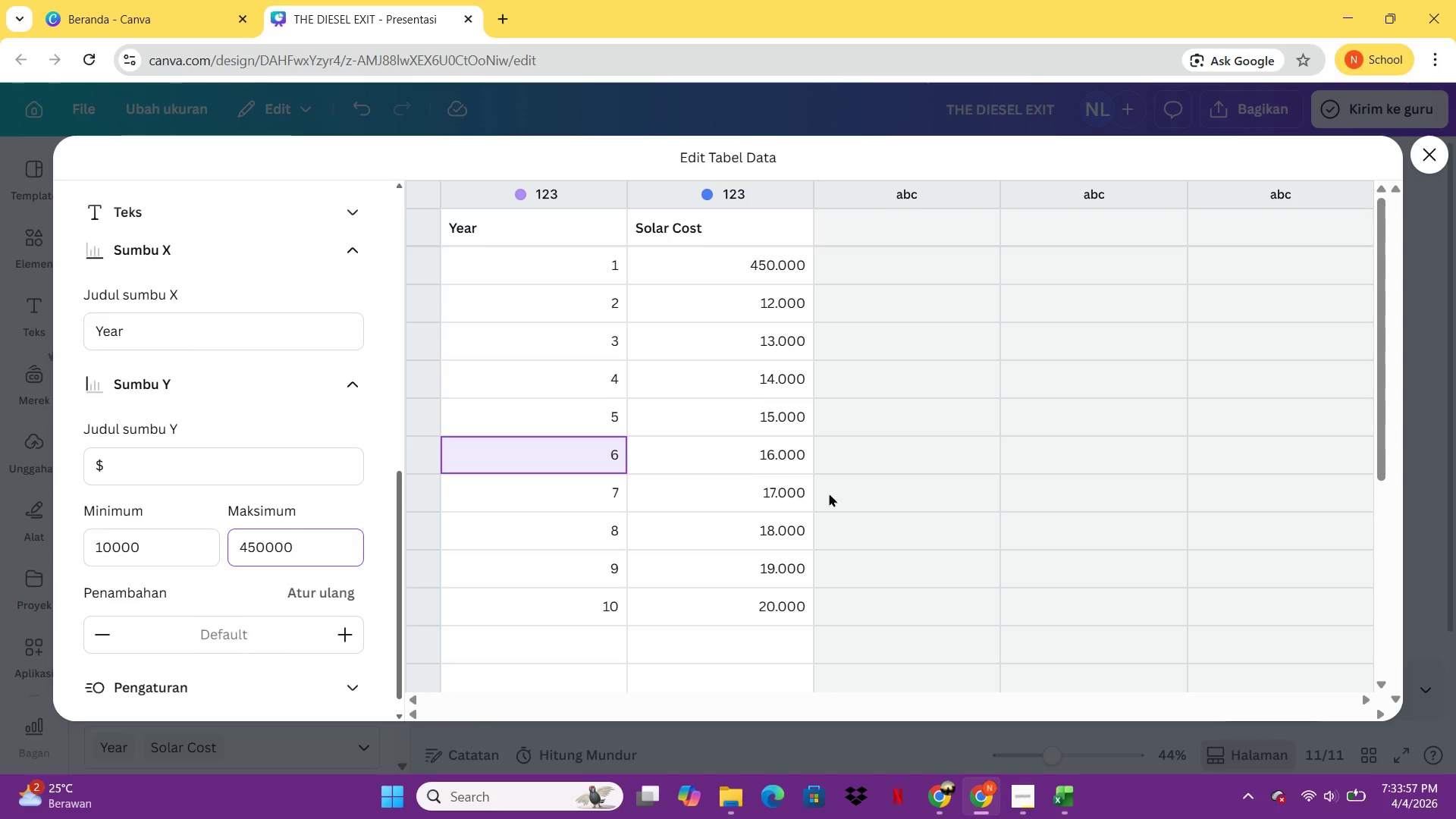 
left_click([926, 519])
 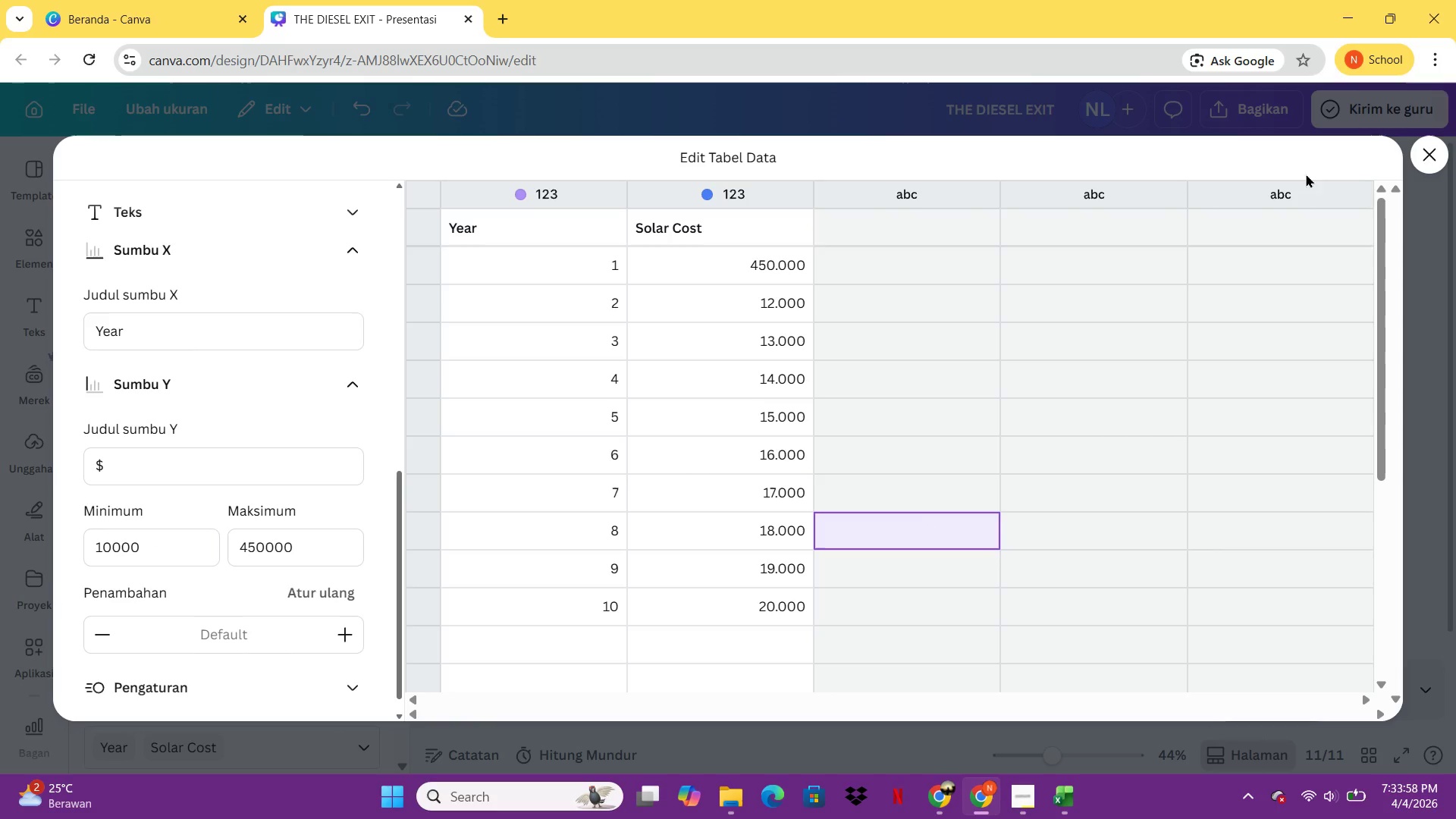 
left_click([1443, 146])
 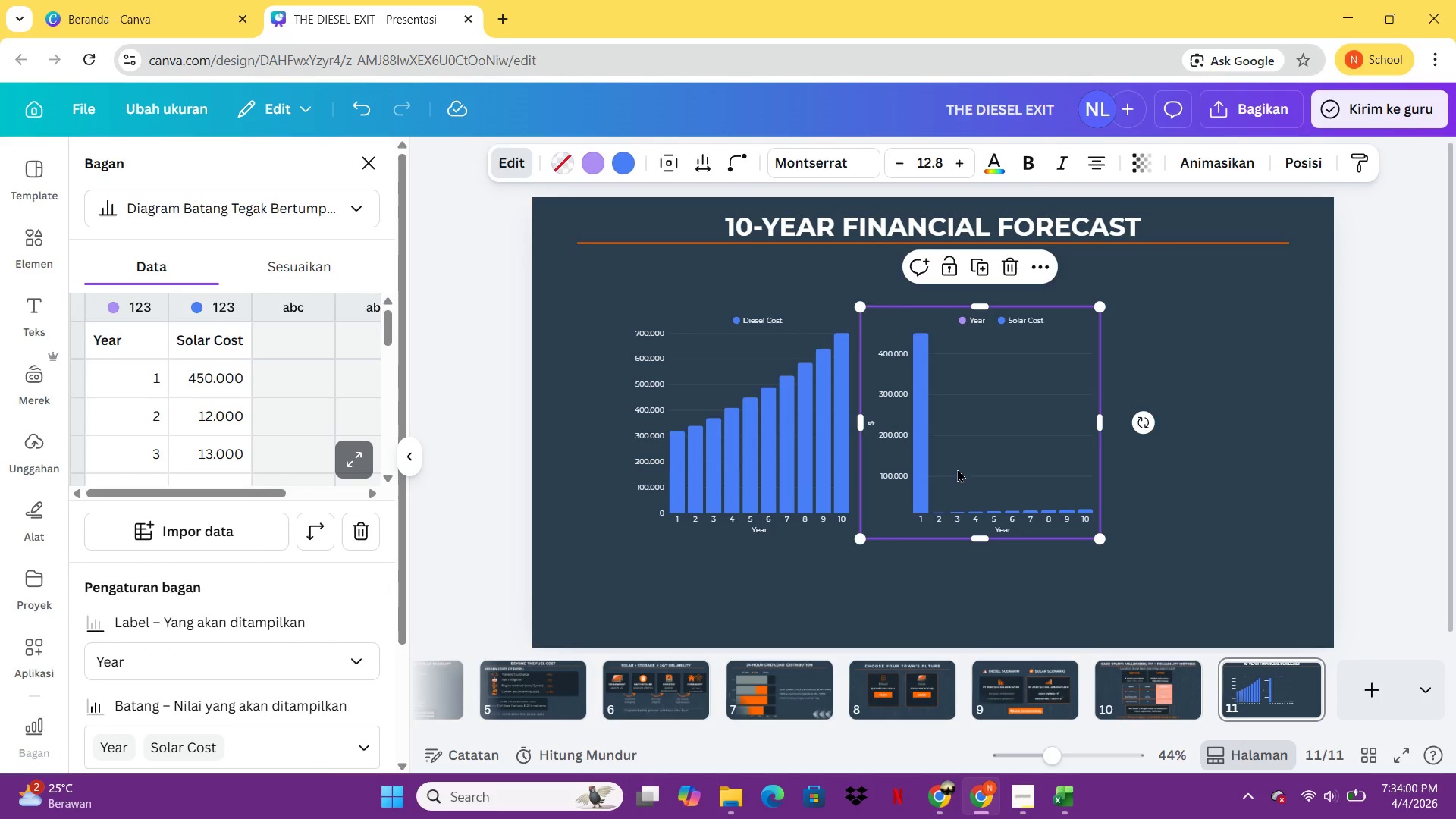 
left_click([962, 499])
 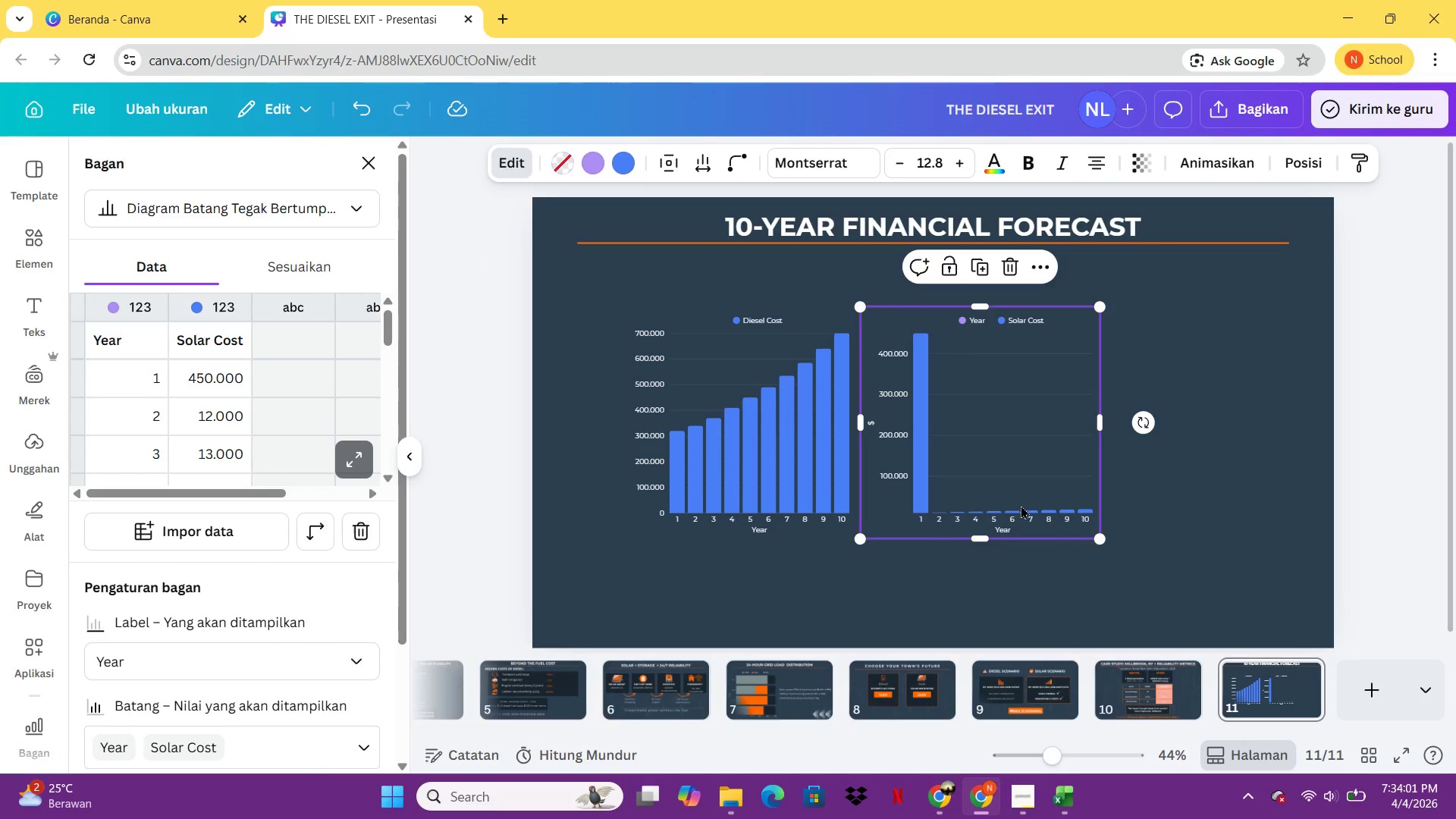 
left_click([1048, 513])
 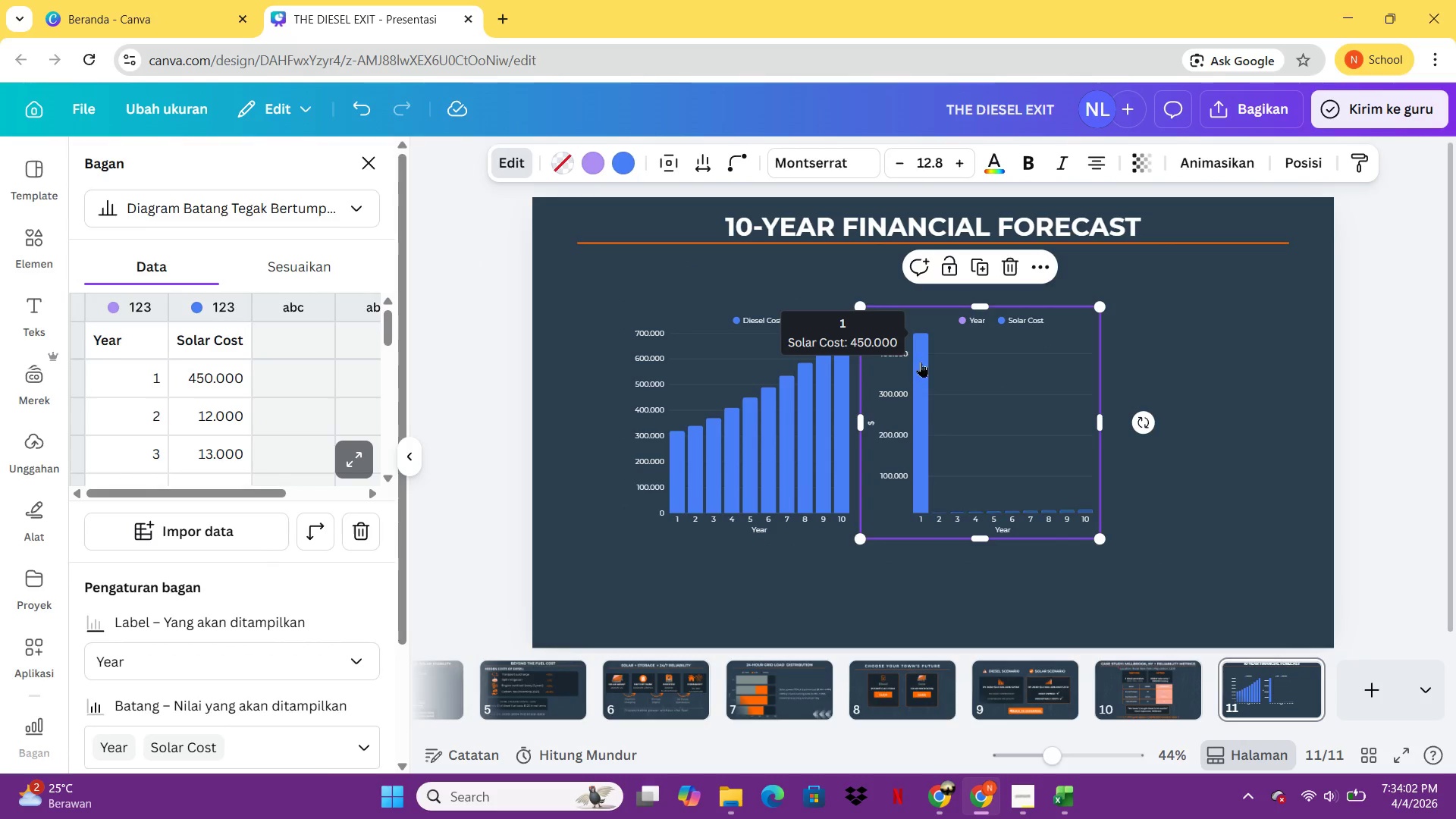 
mouse_move([900, 330])
 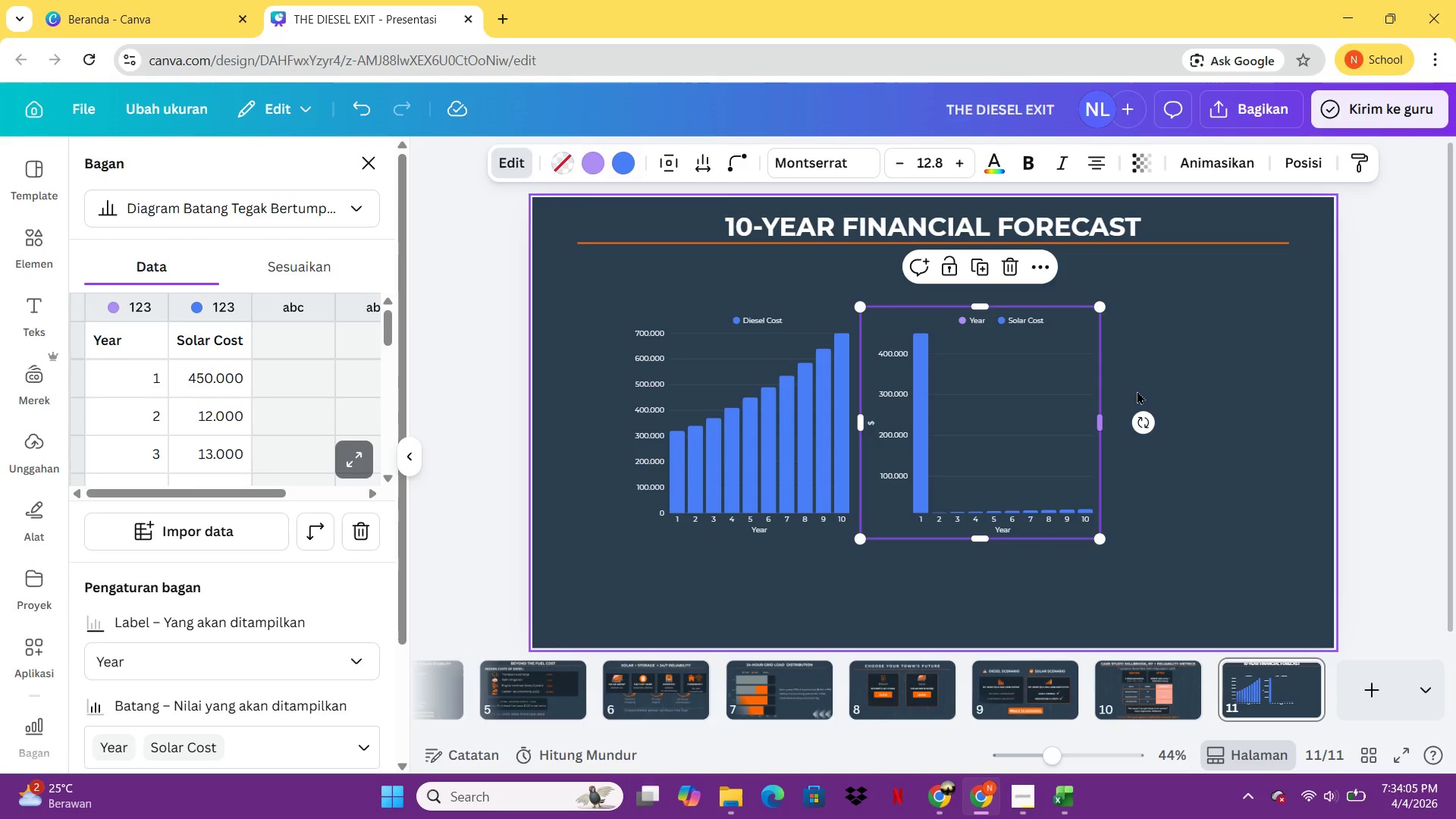 
left_click([1260, 421])
 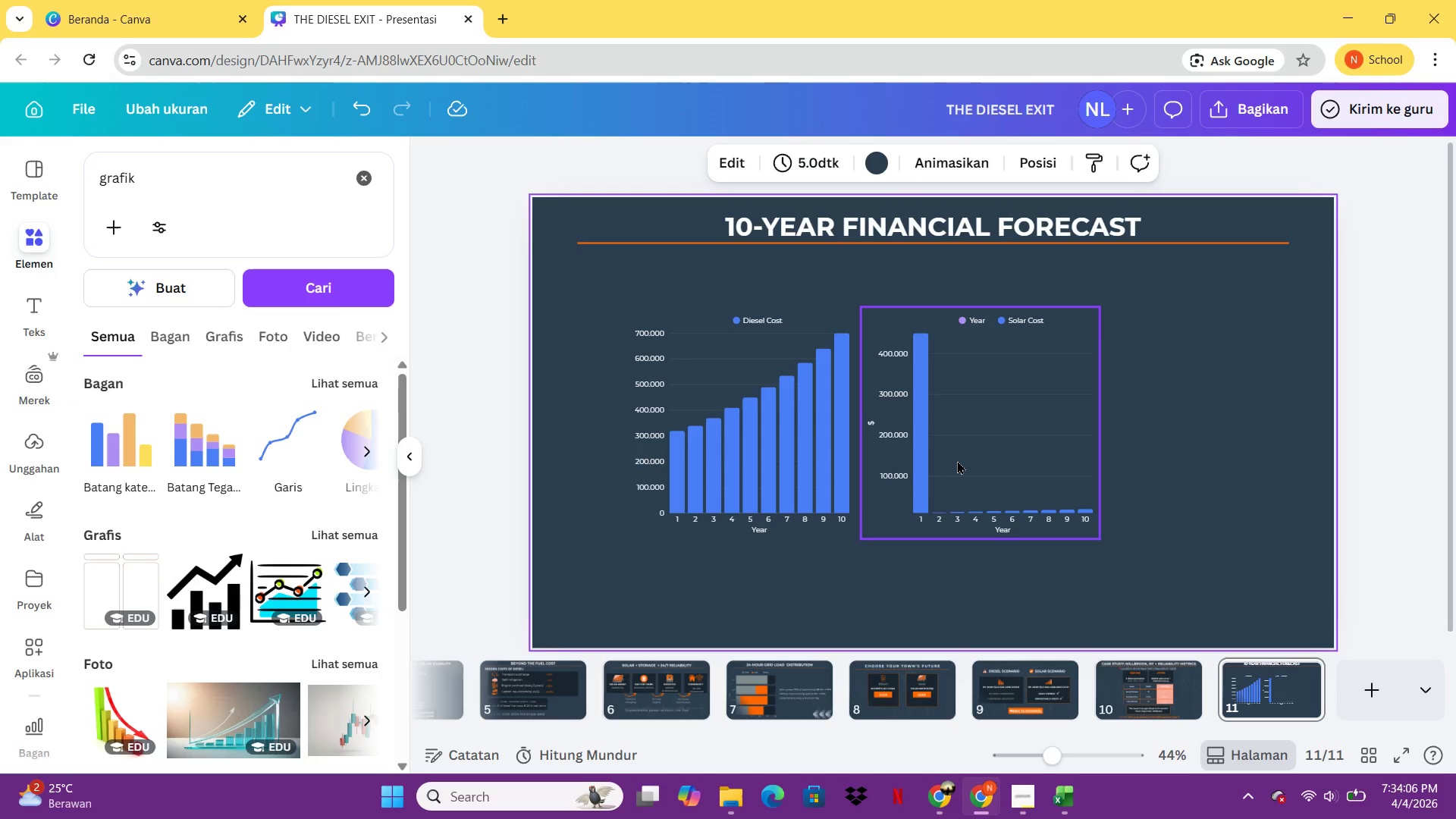 
left_click_drag(start_coordinate=[956, 459], to_coordinate=[987, 444])
 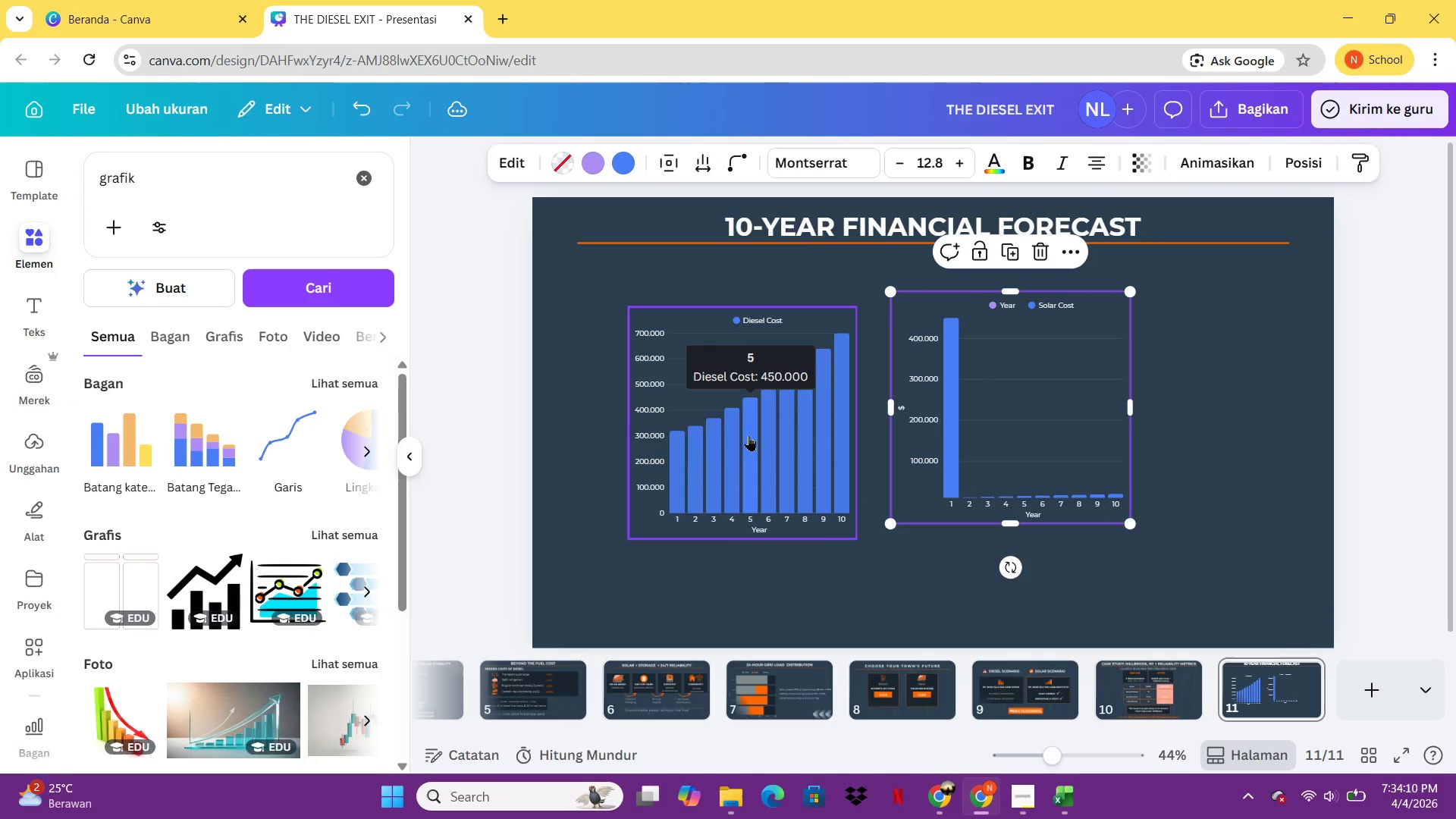 
left_click([748, 435])
 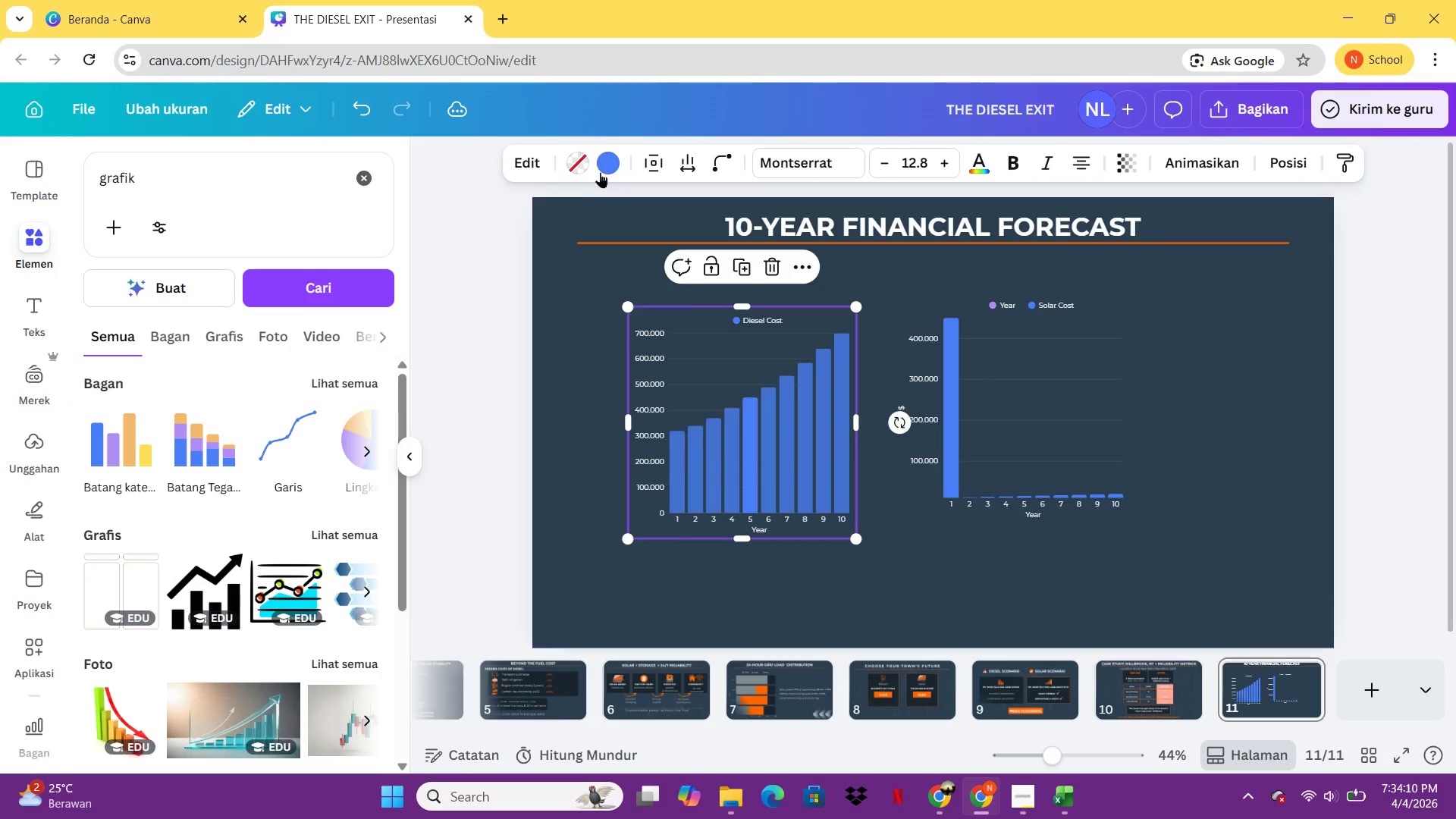 
left_click([604, 168])
 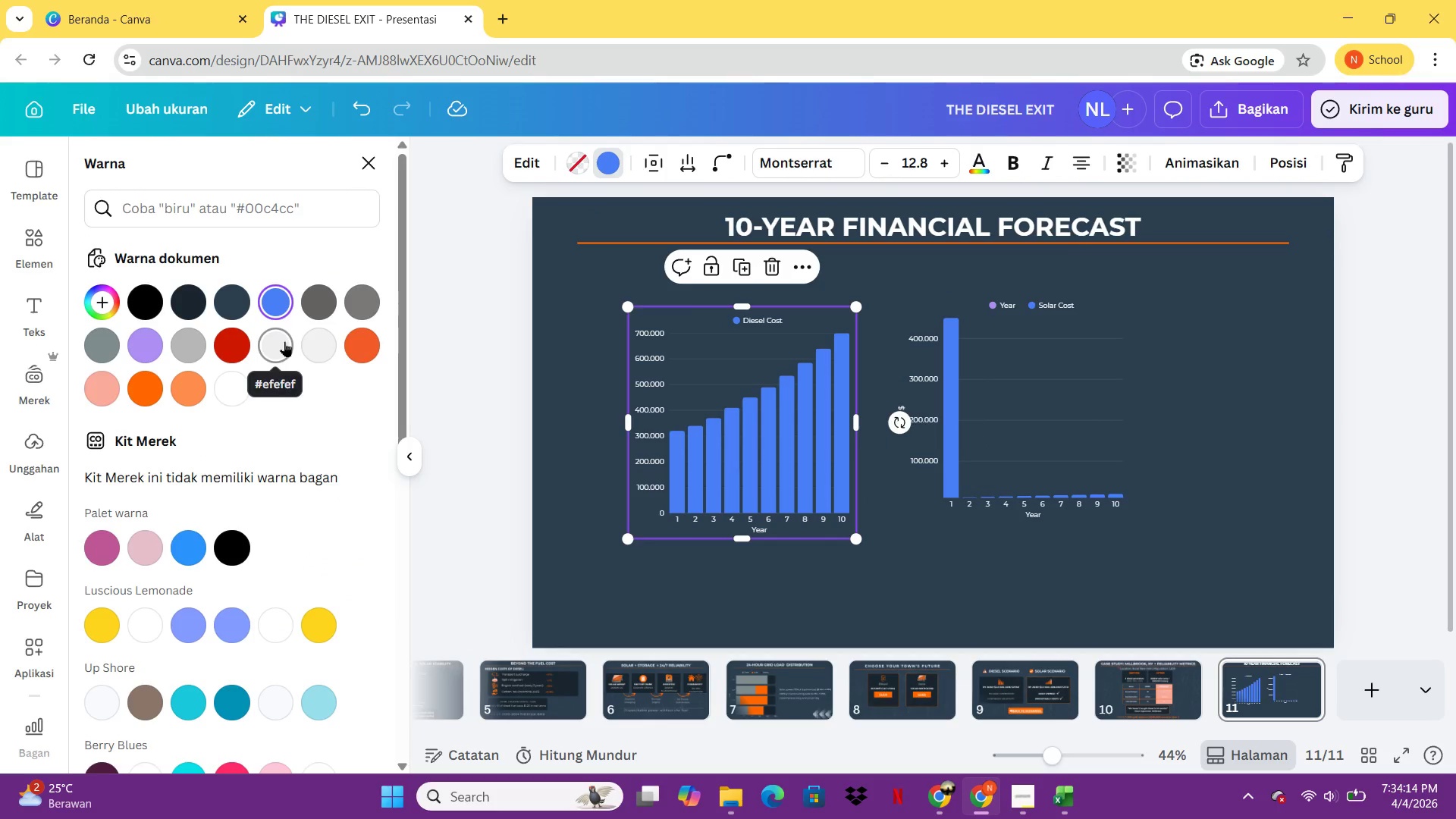 
double_click([108, 342])
 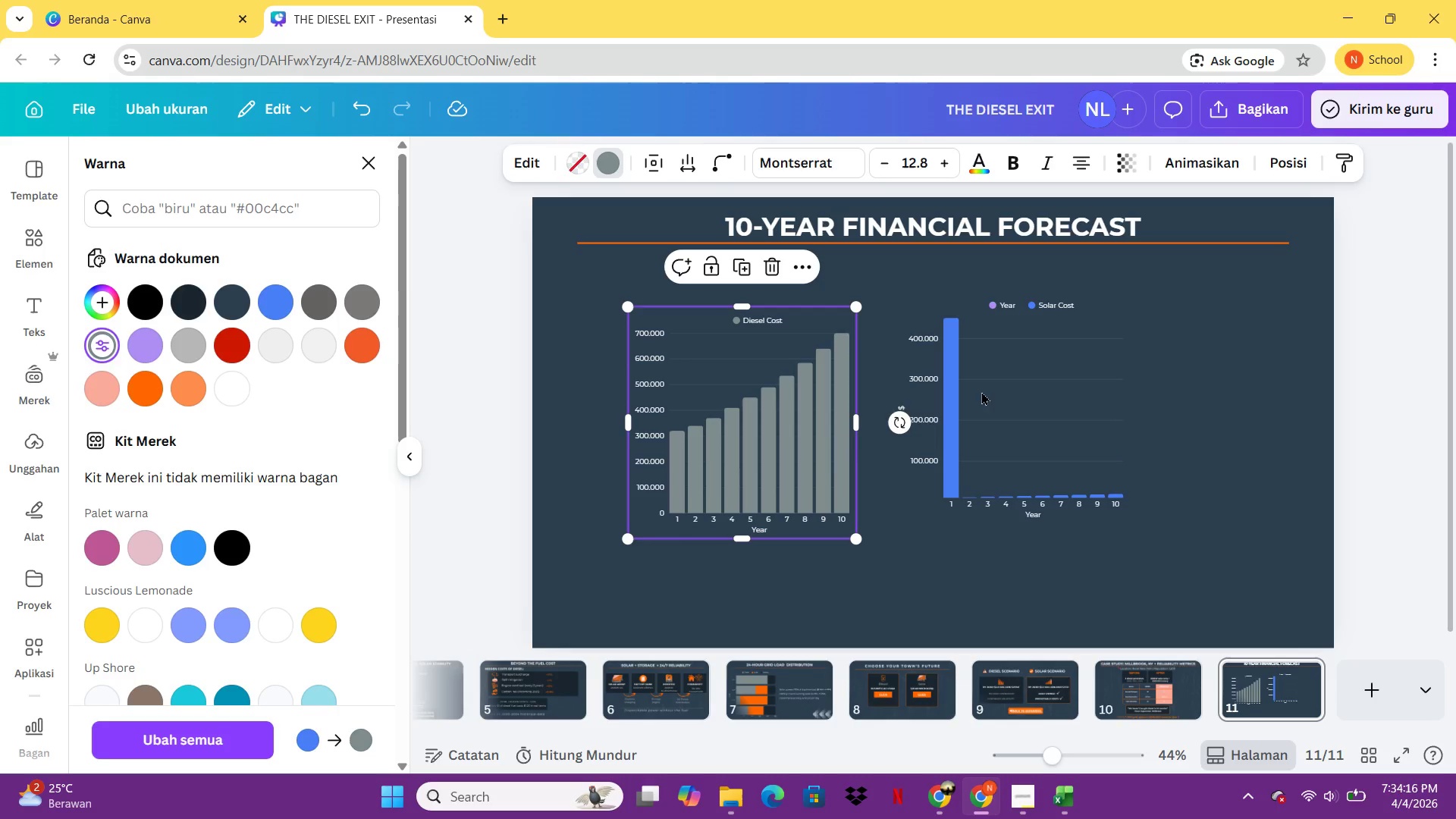 
left_click([108, 342])
 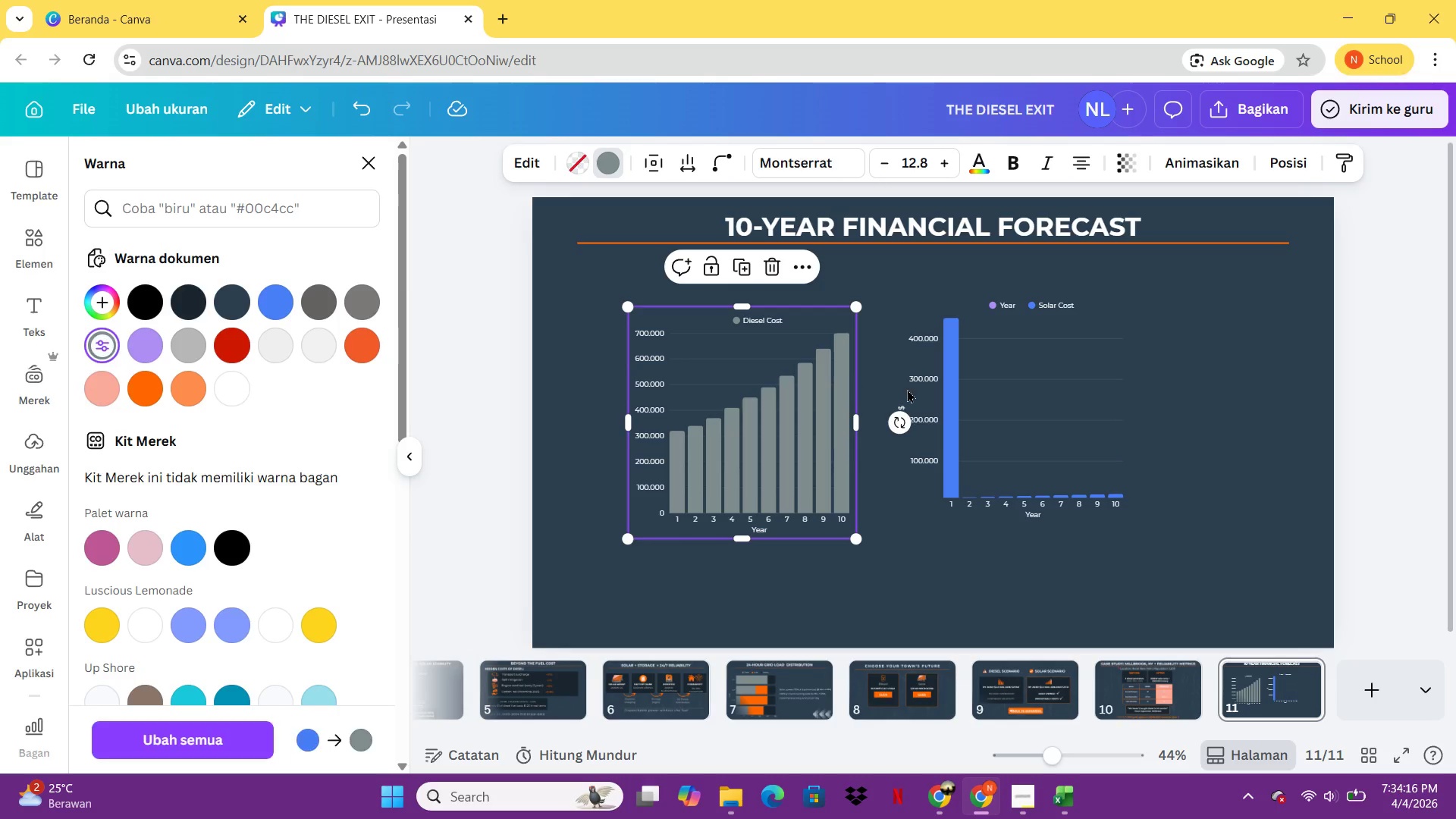 
left_click([1025, 393])
 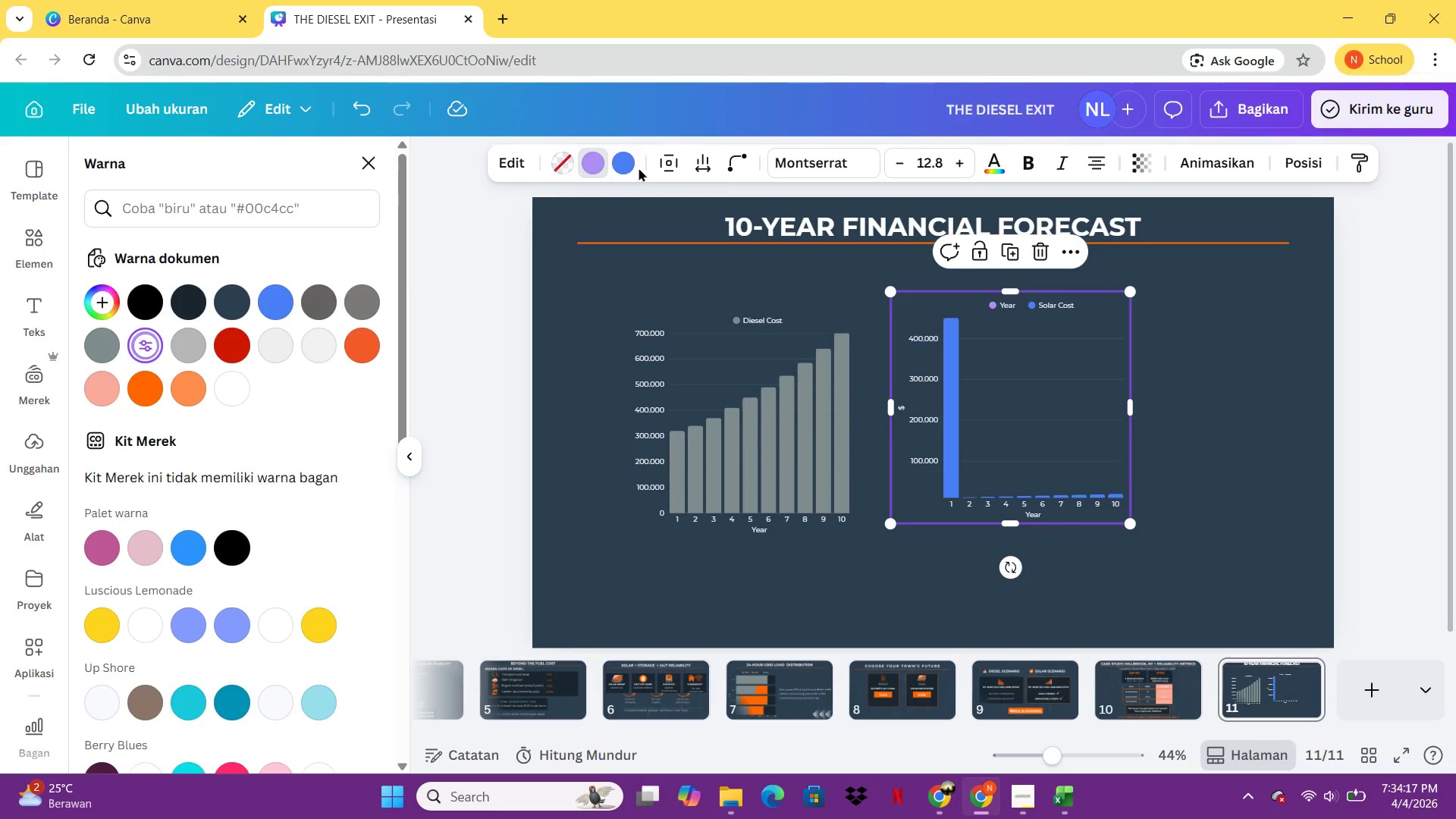 
double_click([629, 159])
 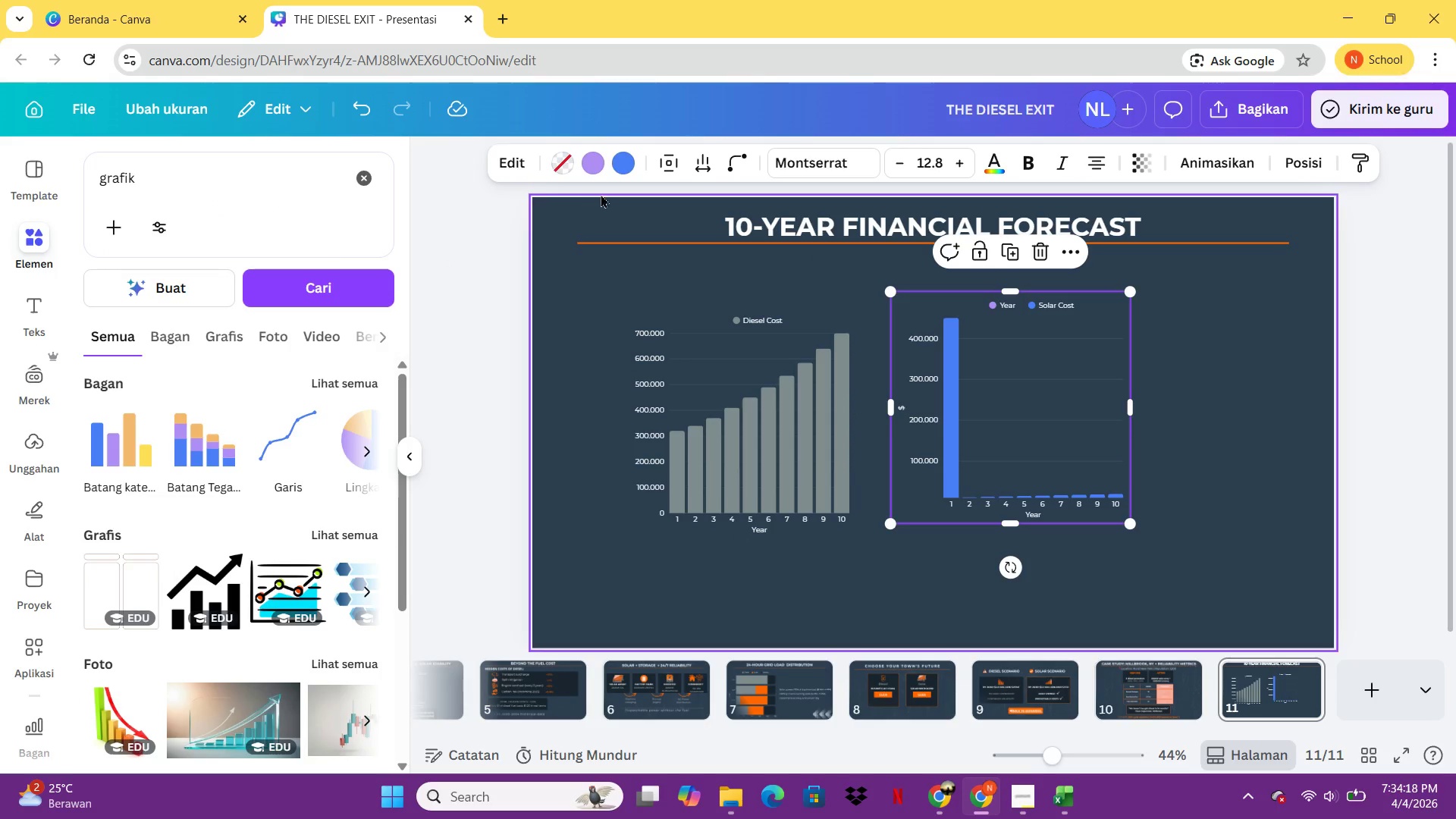 
left_click([619, 171])
 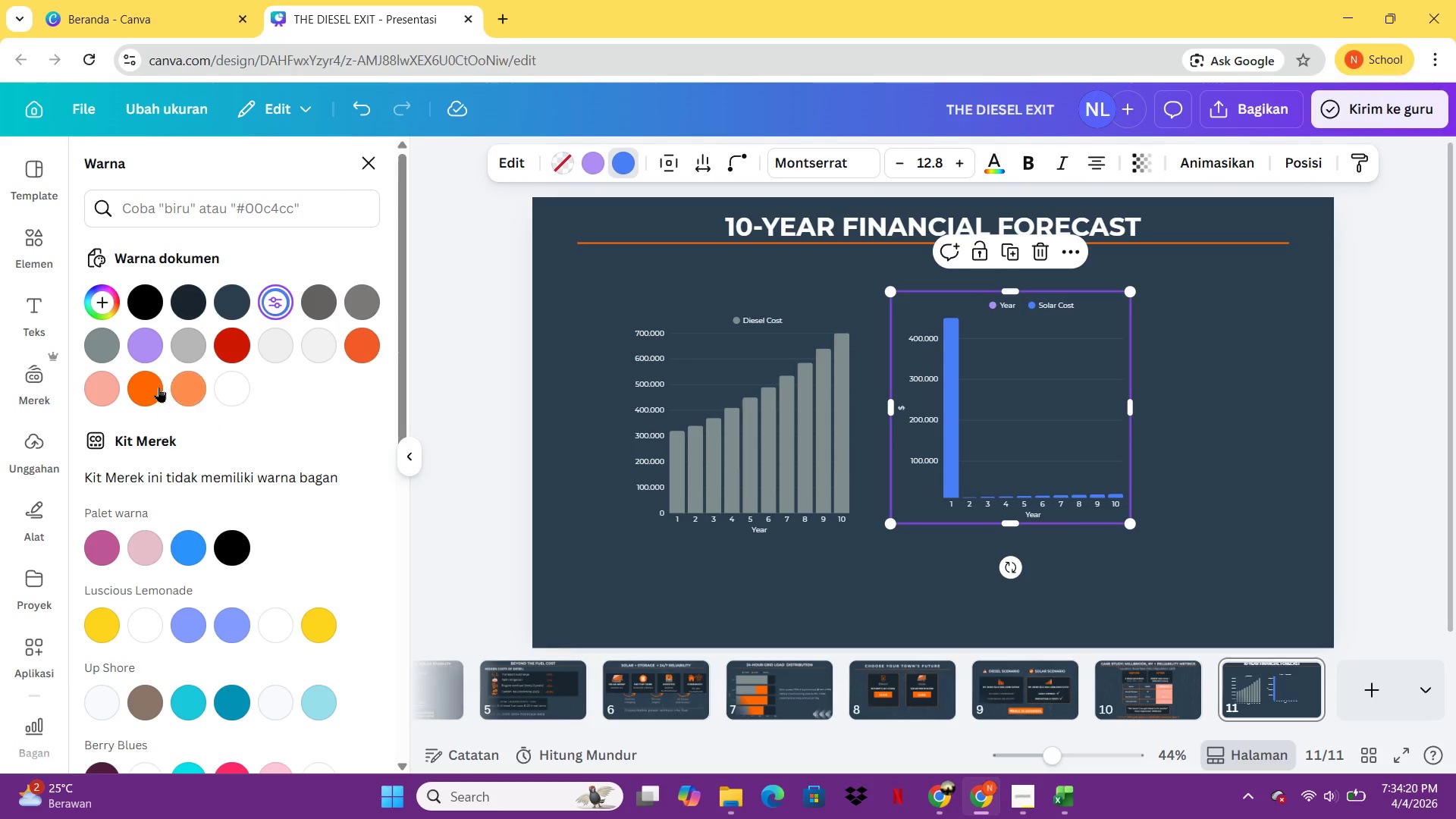 
left_click([158, 387])
 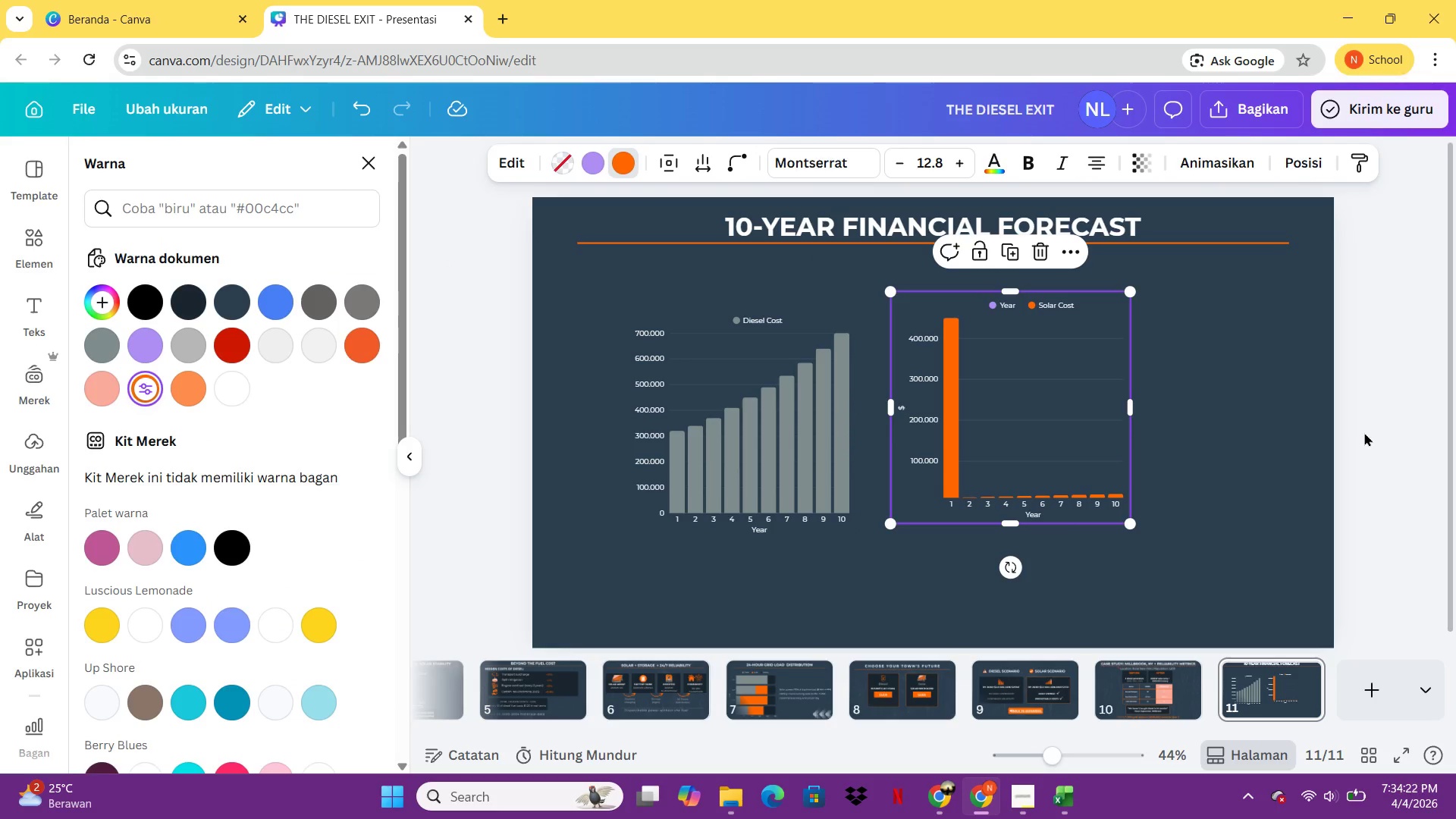 
left_click([1274, 440])
 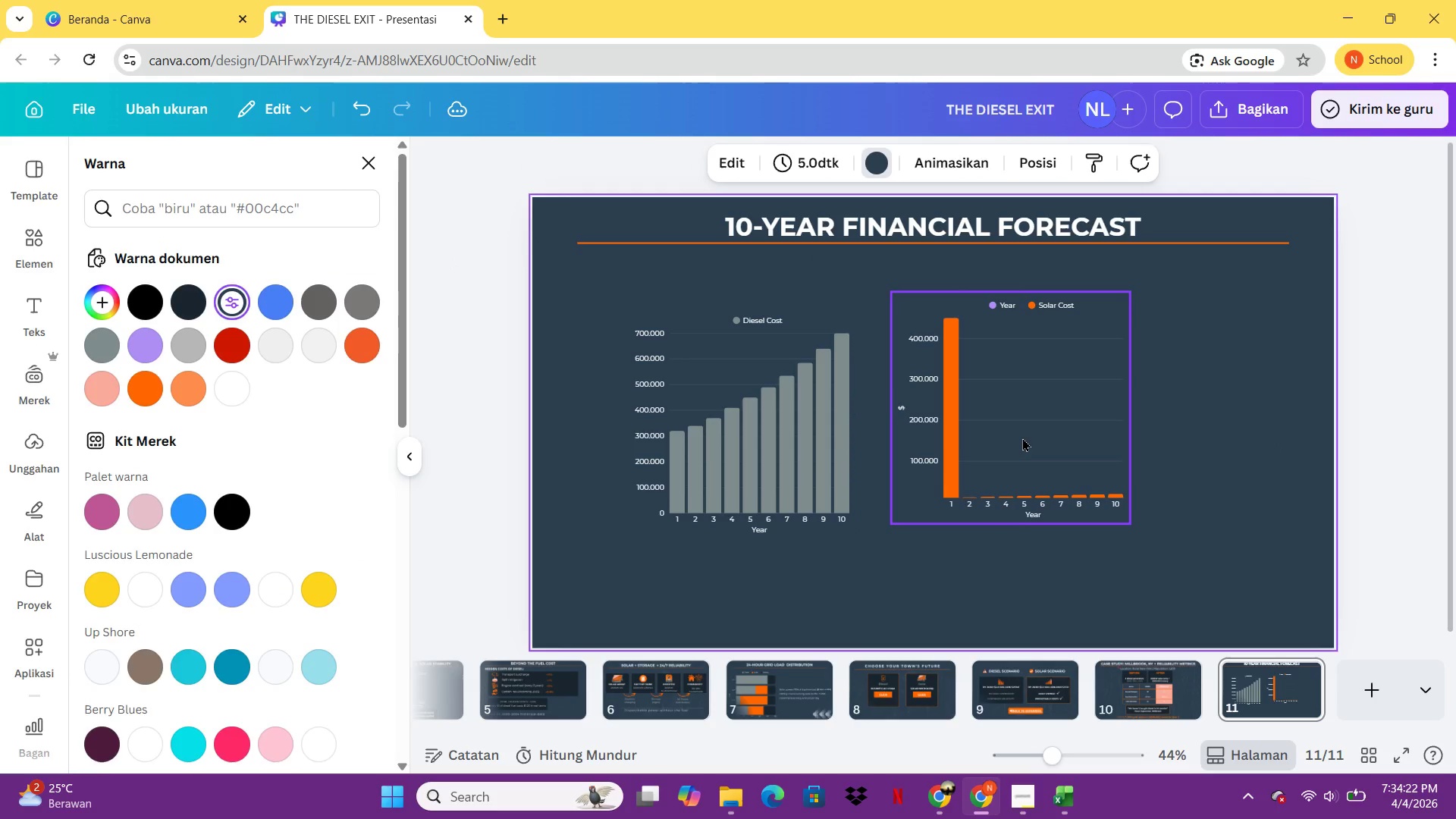 
left_click([1022, 438])
 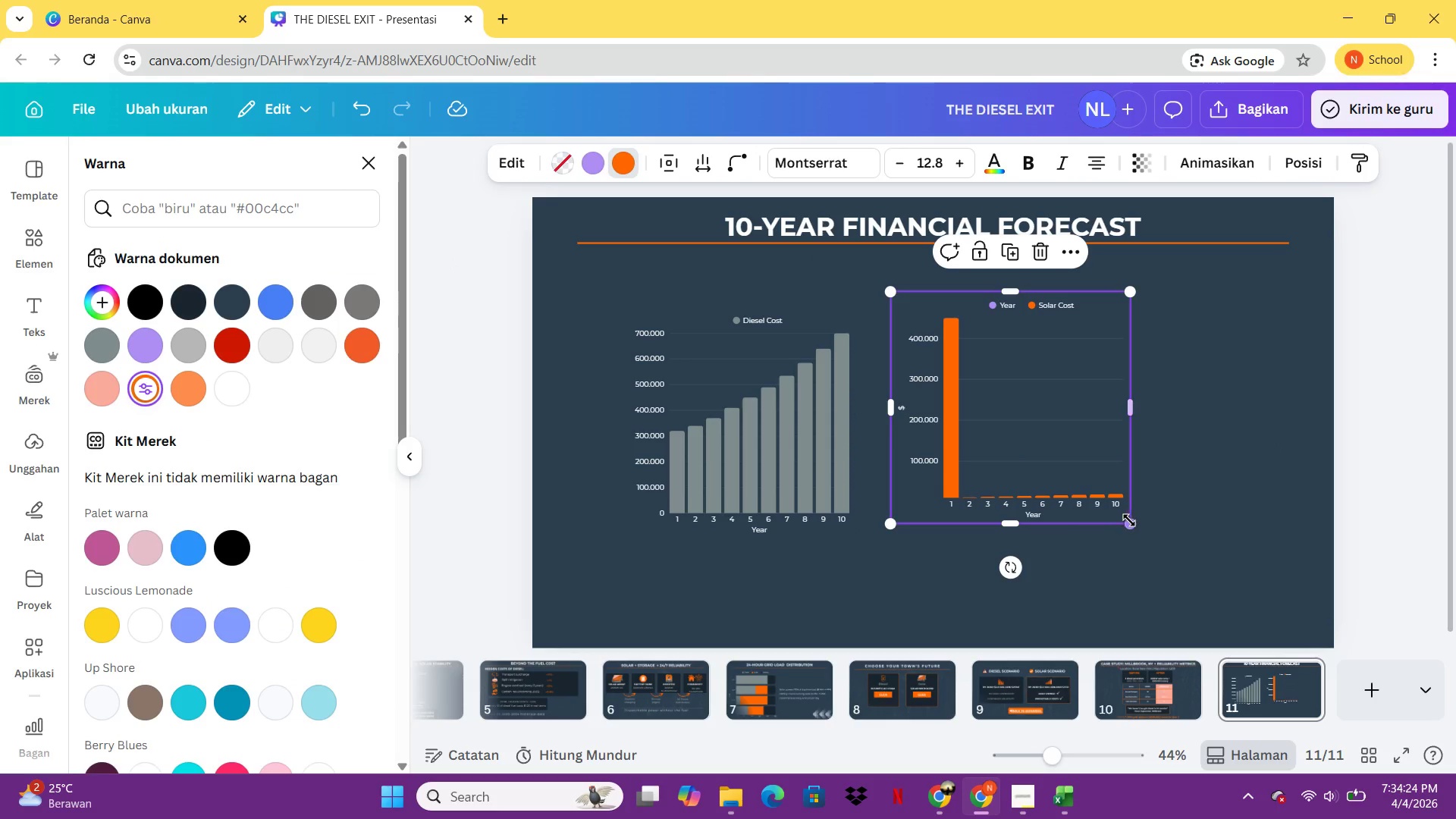 
left_click_drag(start_coordinate=[1129, 520], to_coordinate=[1228, 598])
 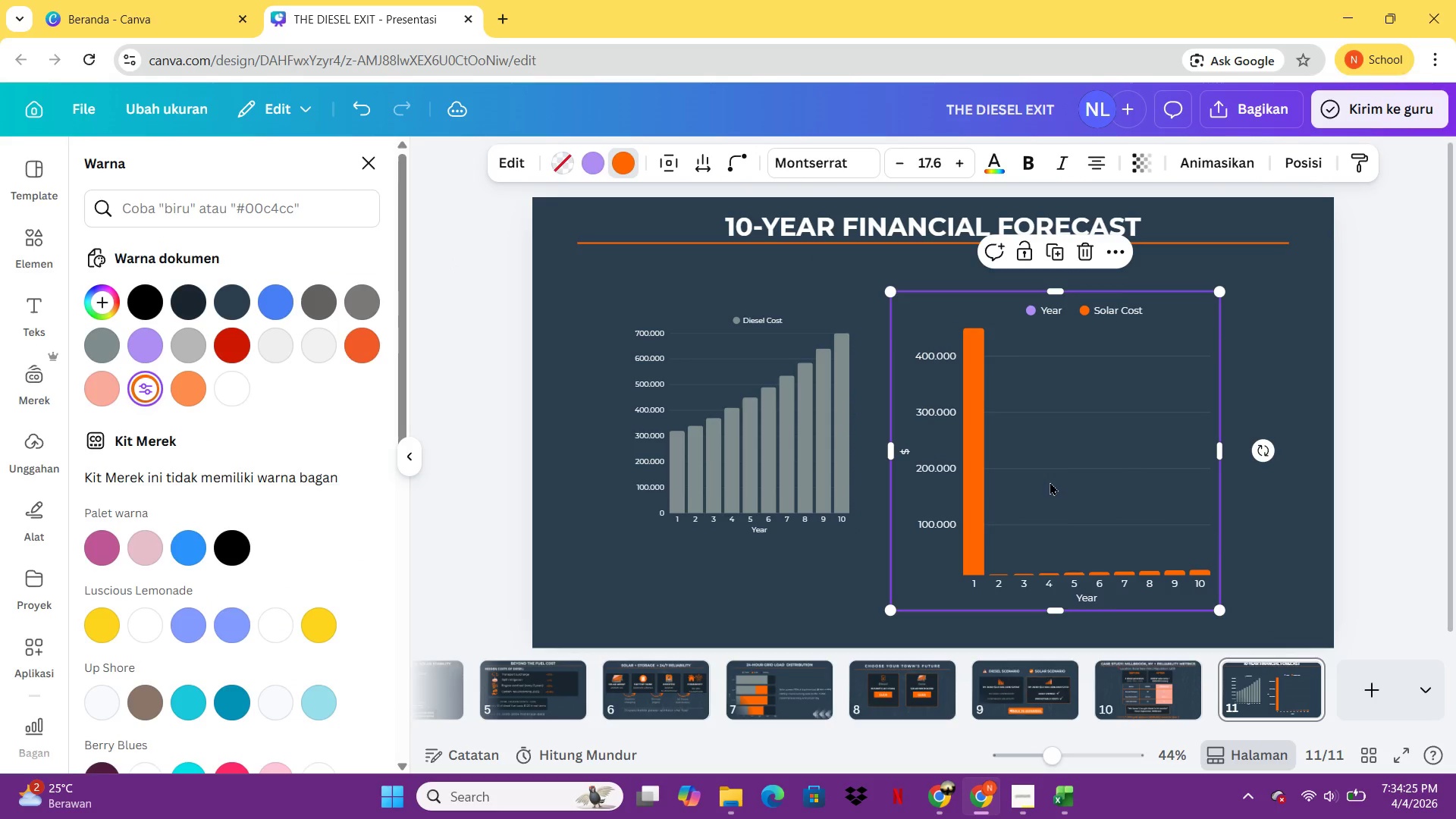 
left_click_drag(start_coordinate=[1050, 482], to_coordinate=[1104, 455])
 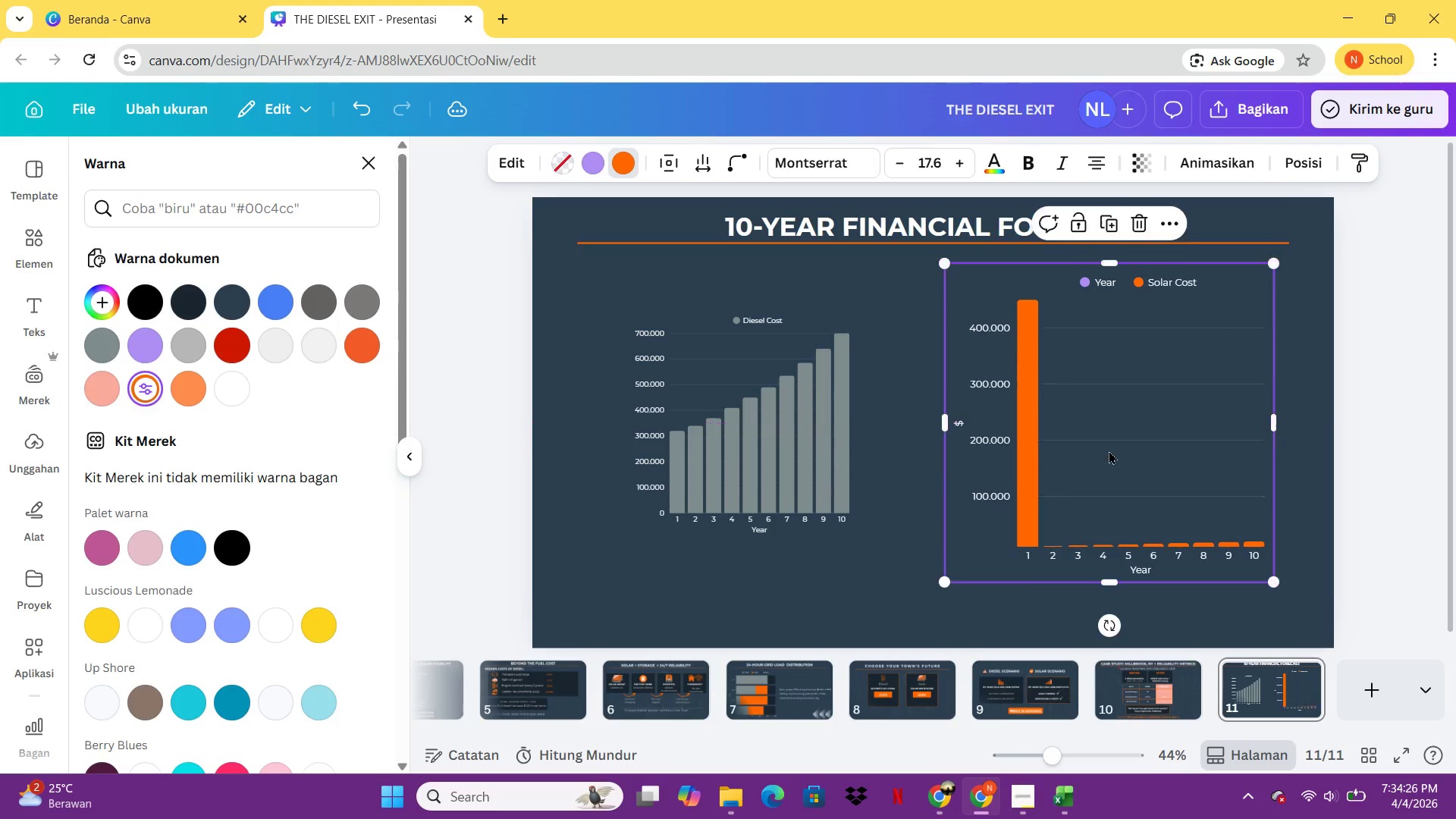 
left_click_drag(start_coordinate=[1109, 450], to_coordinate=[1113, 443])
 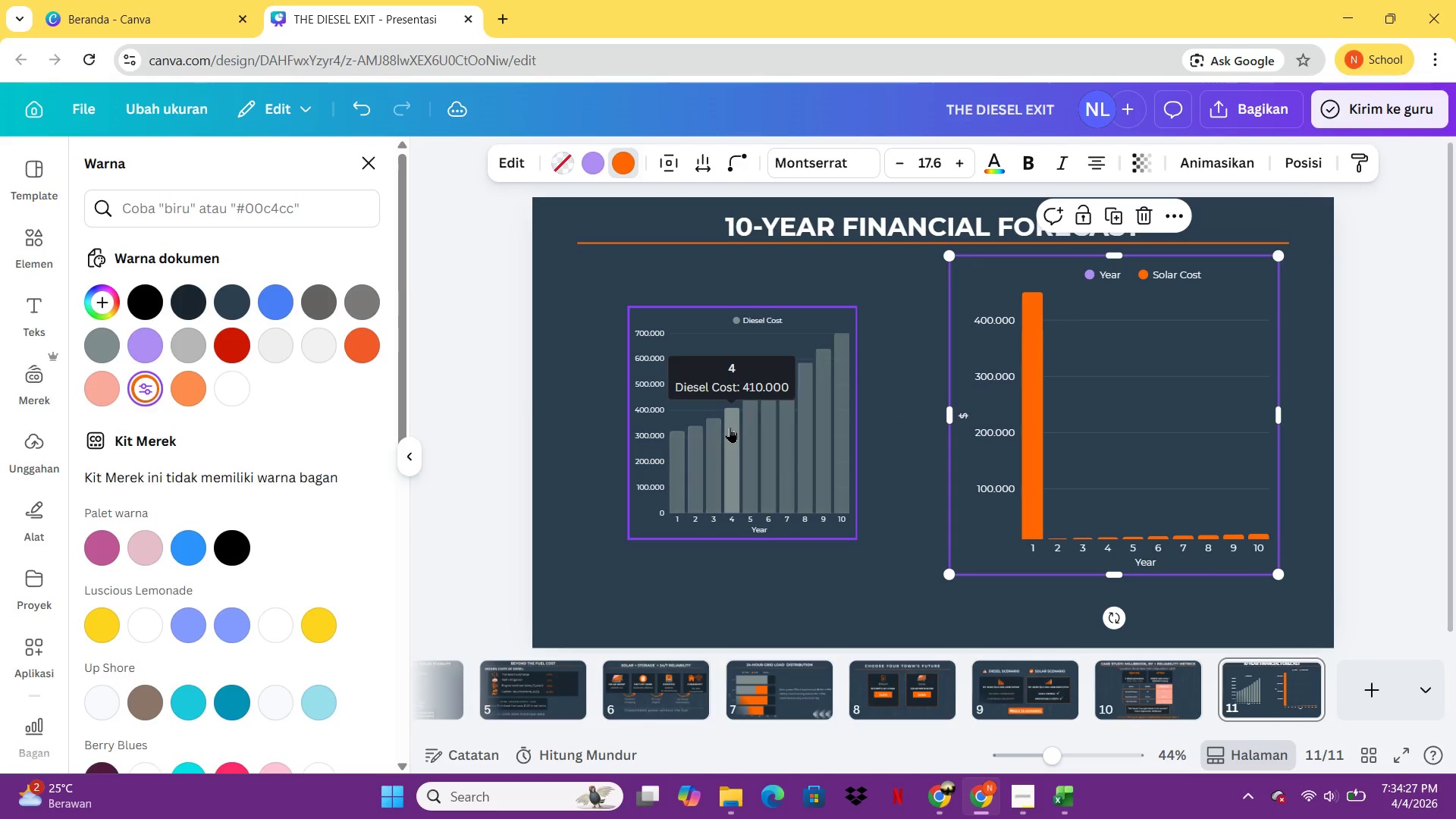 
left_click([730, 427])
 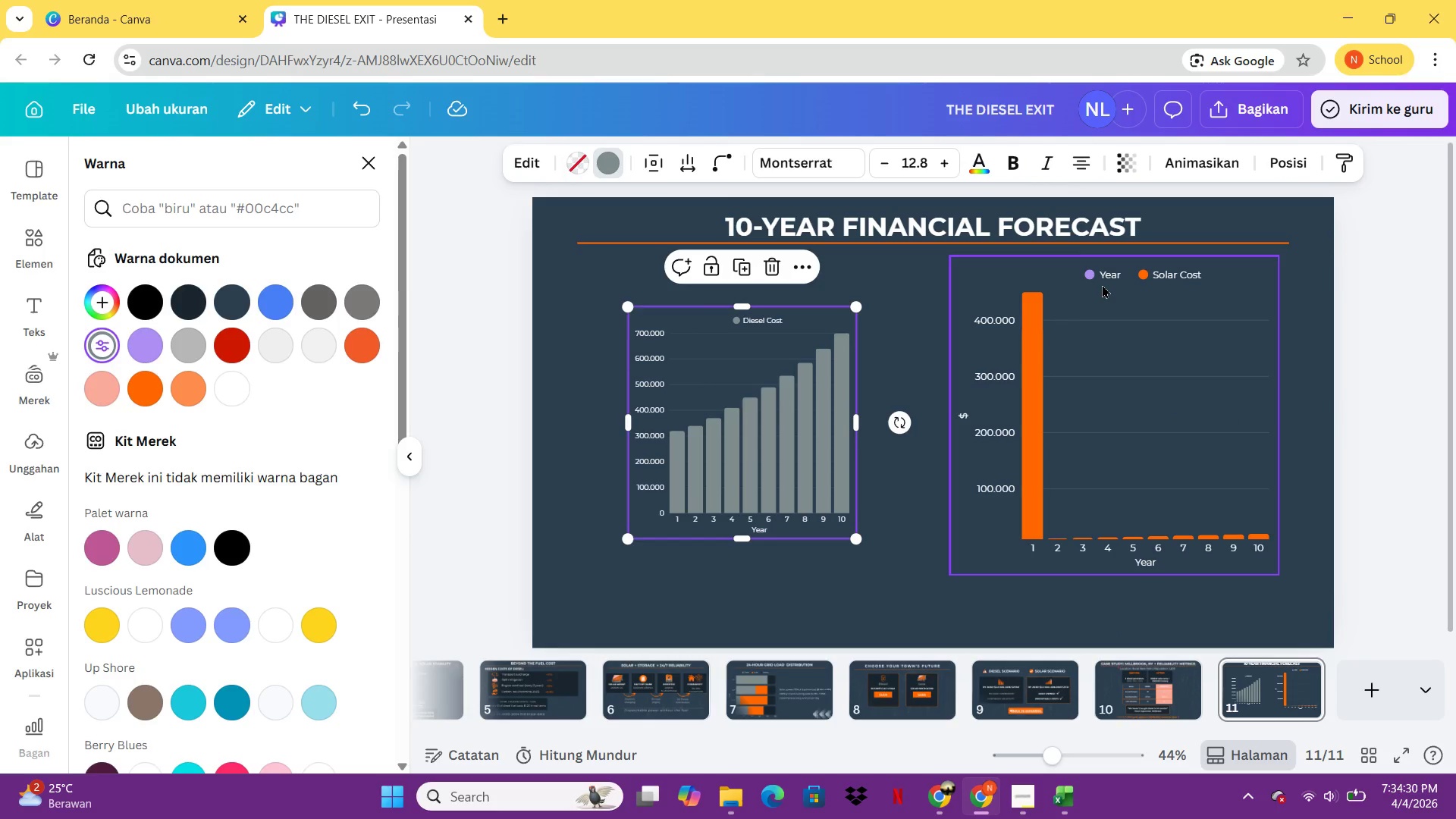 
double_click([1099, 275])
 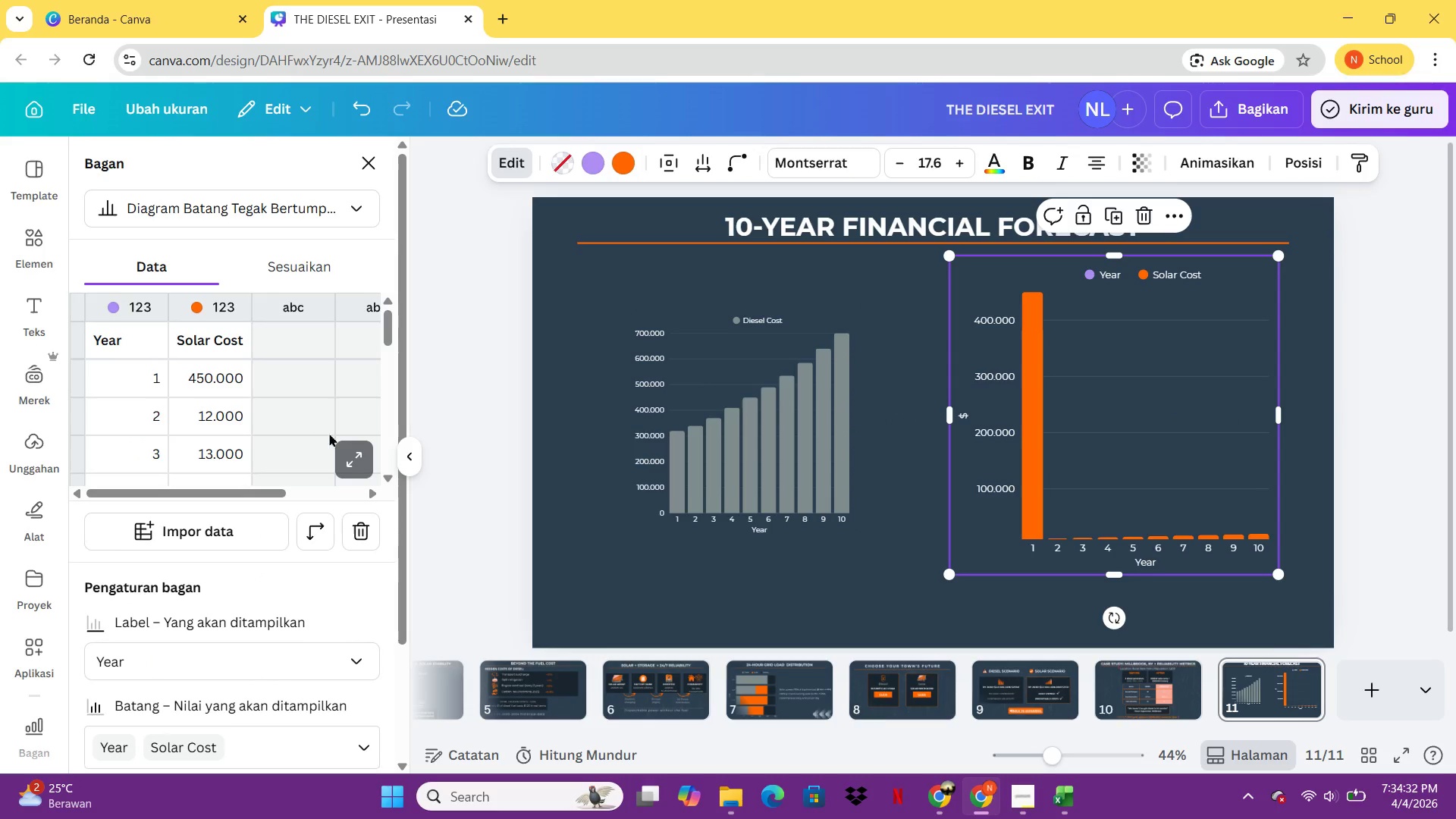 
left_click([348, 453])
 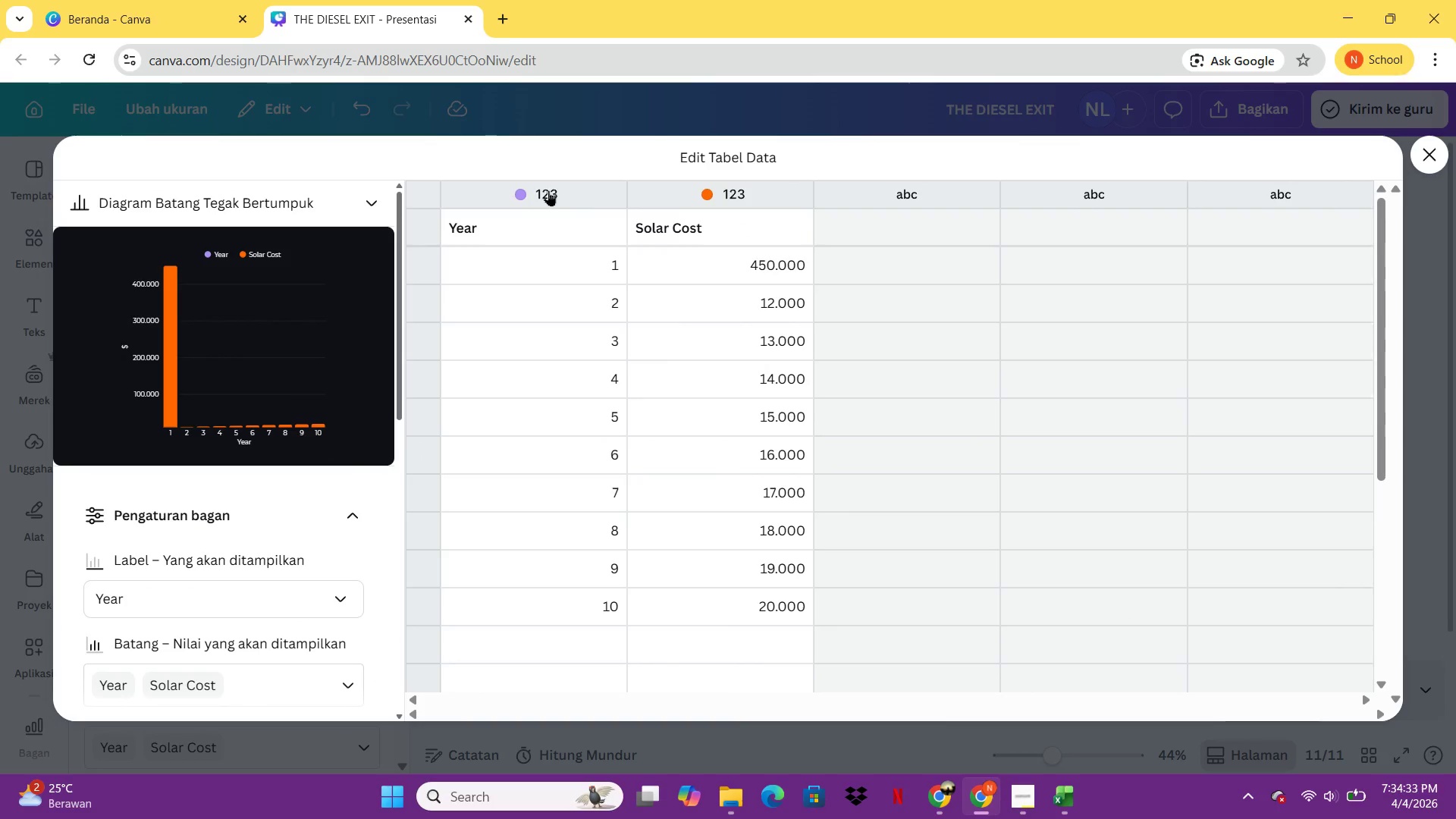 
left_click([512, 193])
 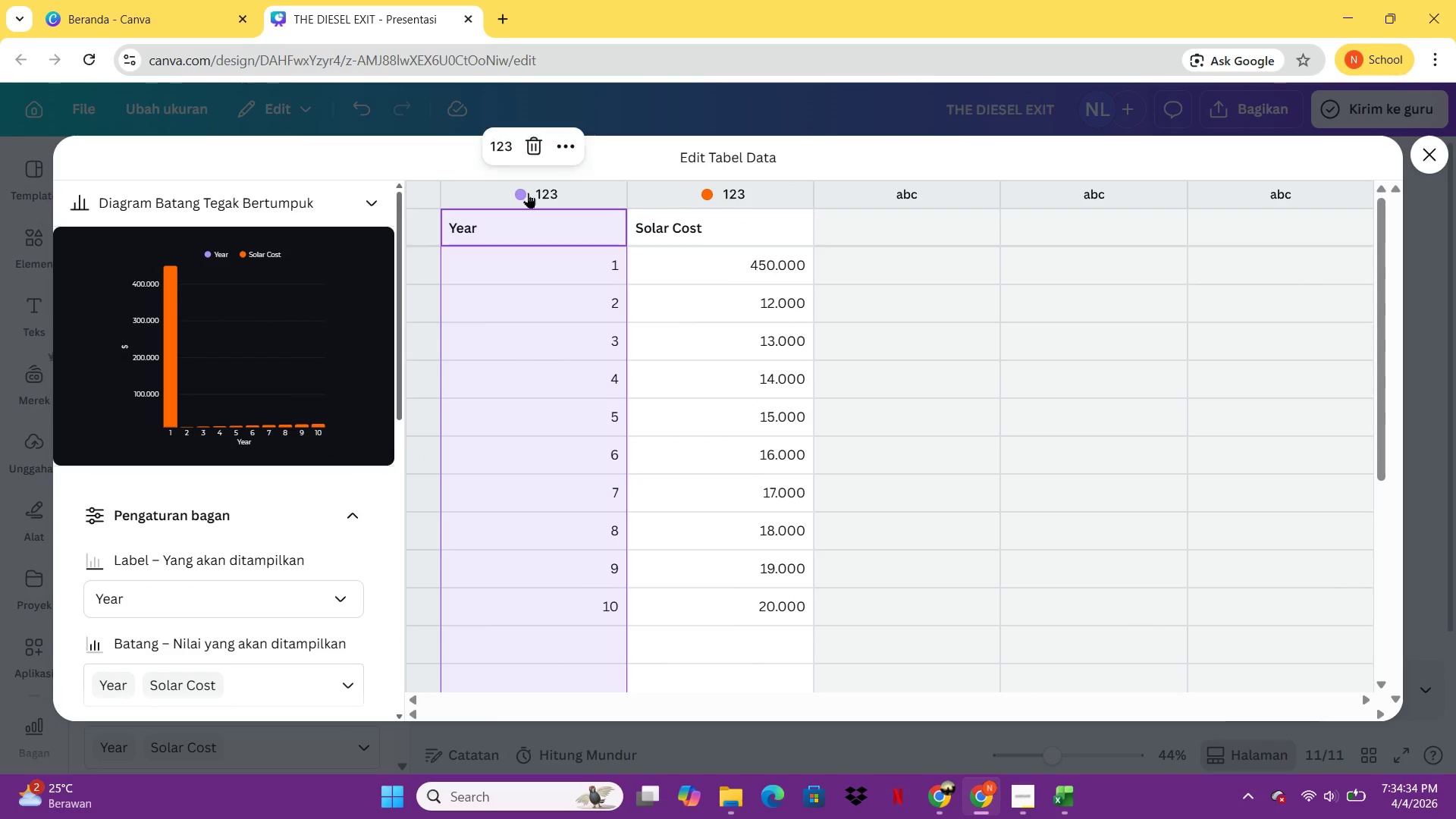 
double_click([512, 193])
 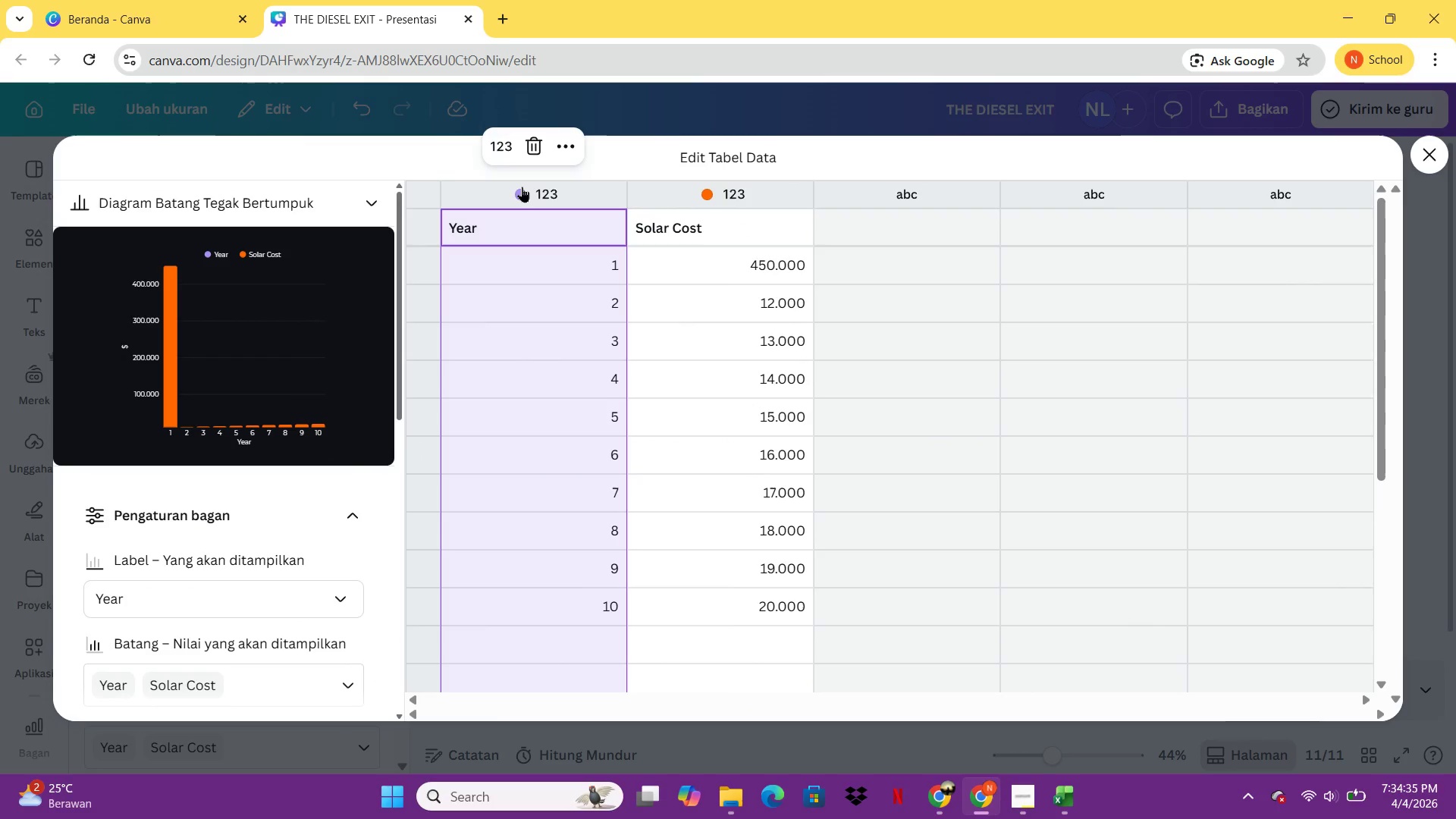 
double_click([522, 187])
 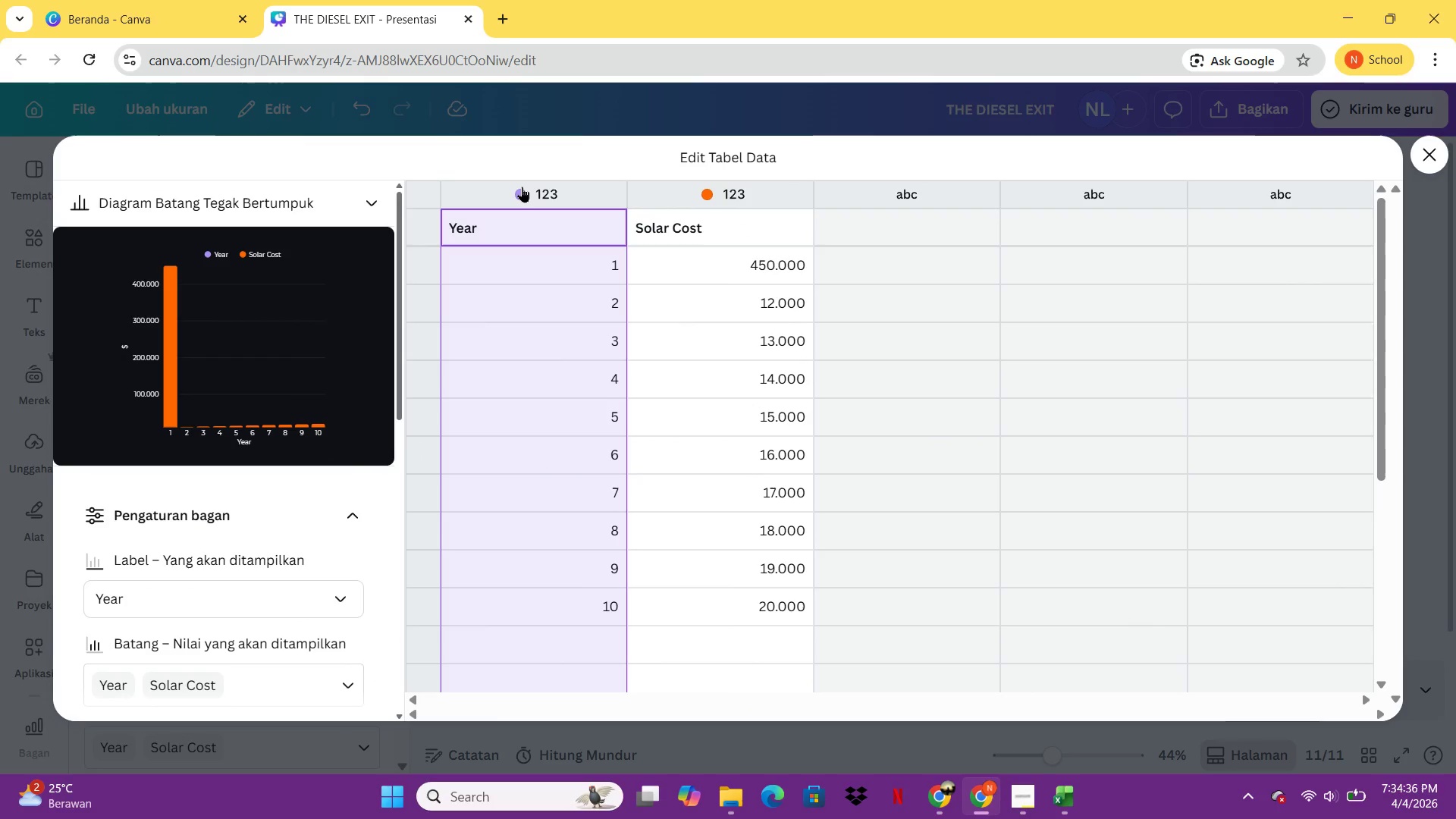 
triple_click([522, 187])
 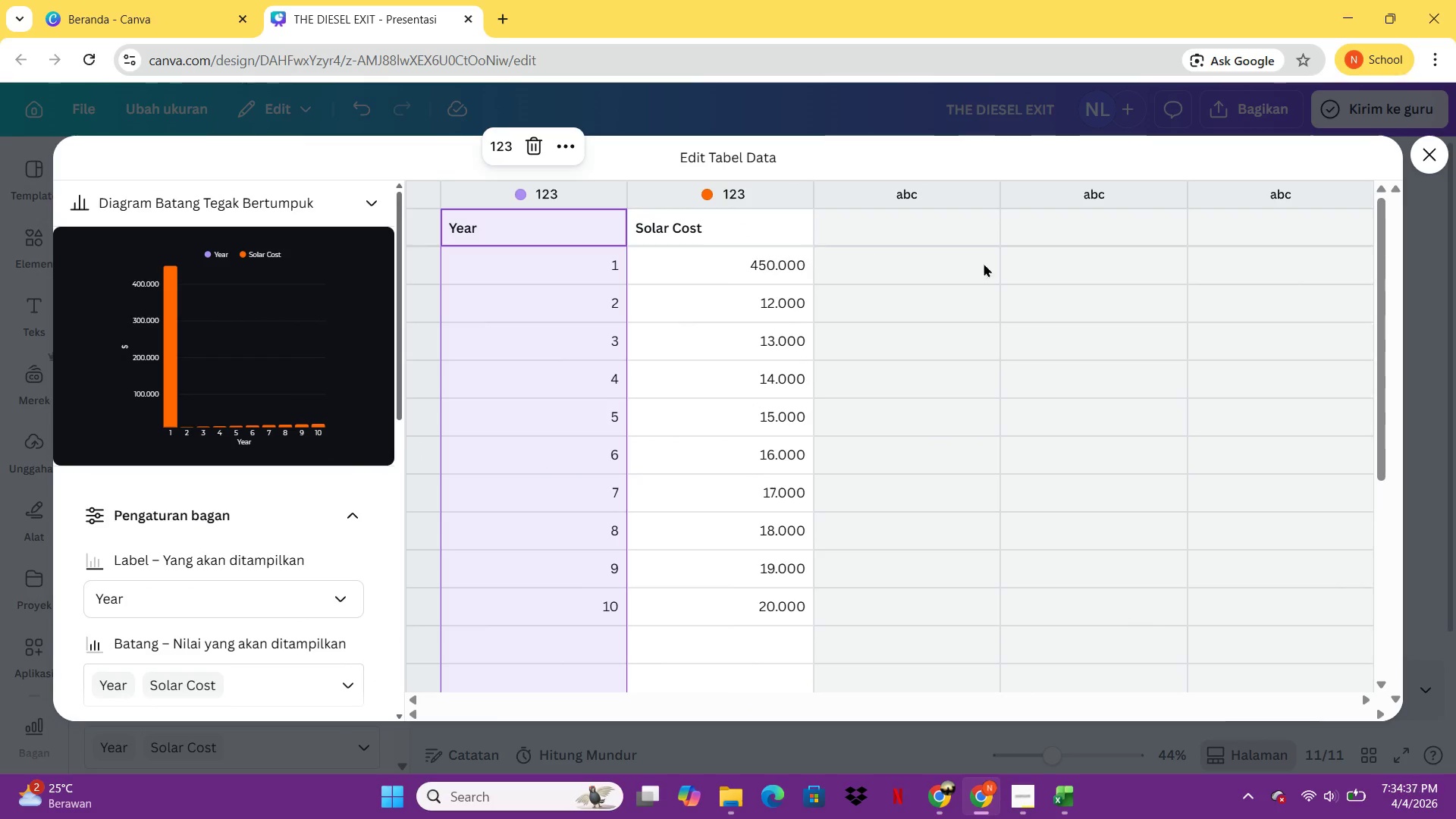 
scroll: coordinate [801, 453], scroll_direction: up, amount: 1.0
 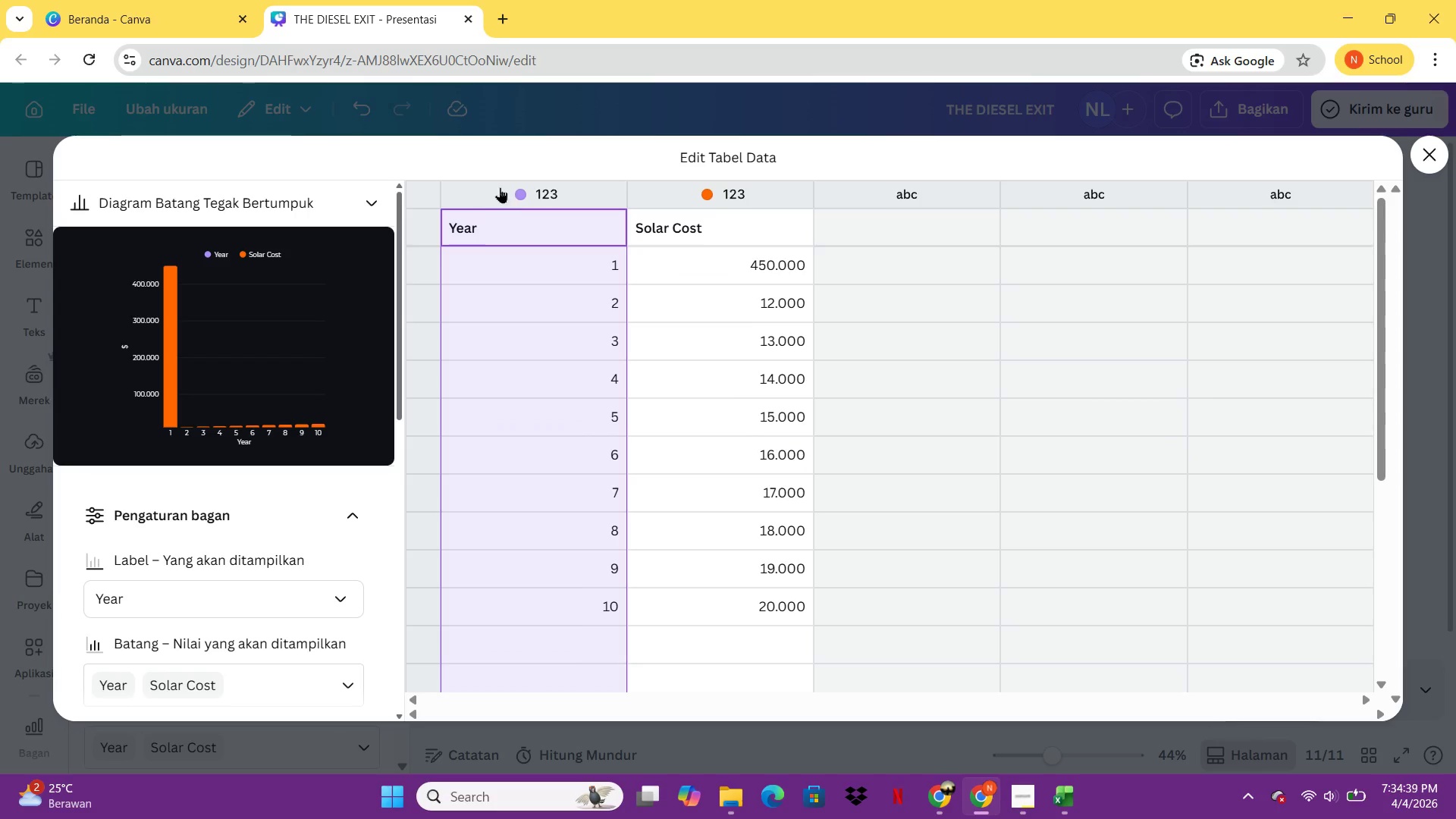 
left_click([500, 185])
 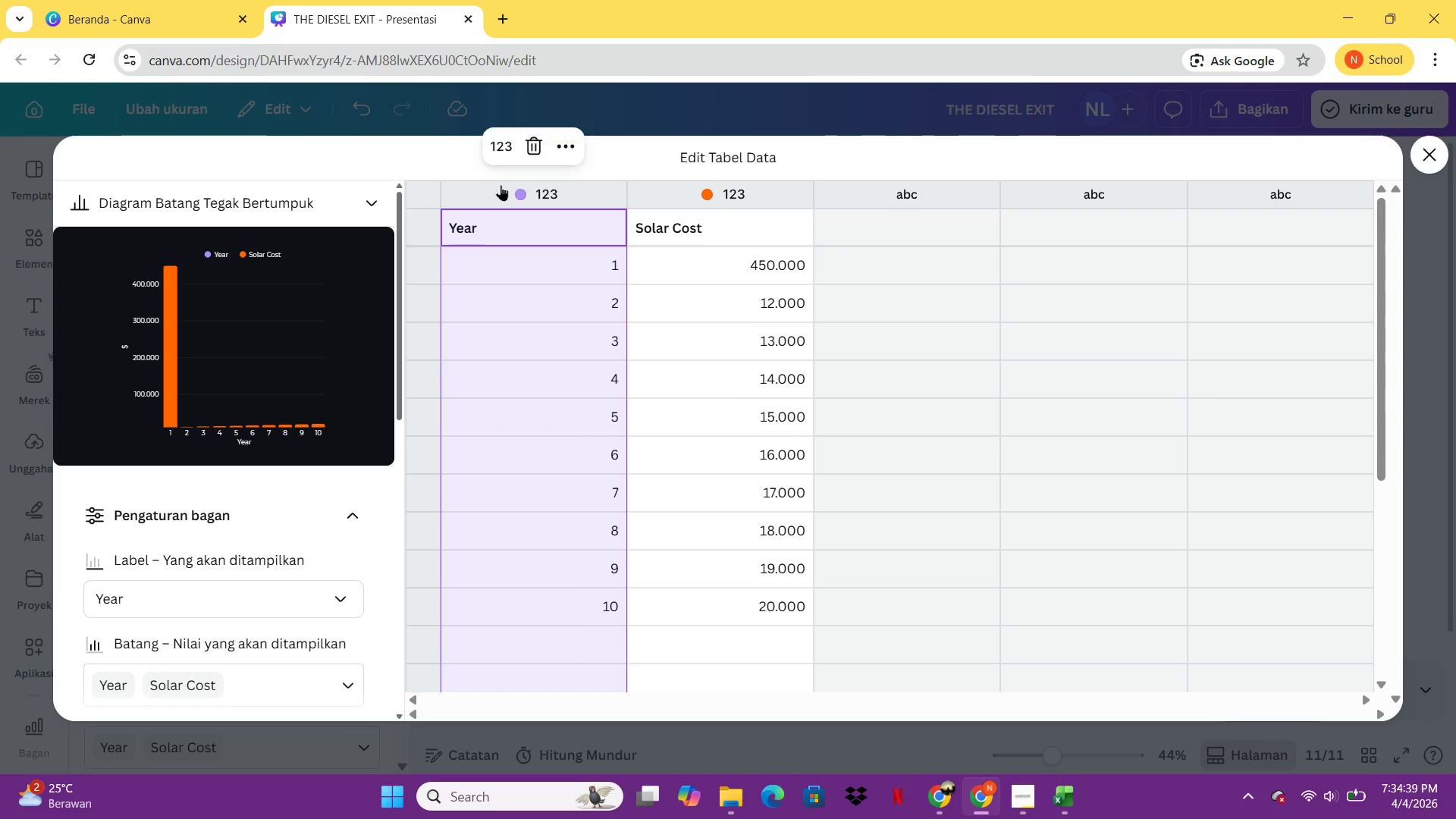 
right_click([500, 185])
 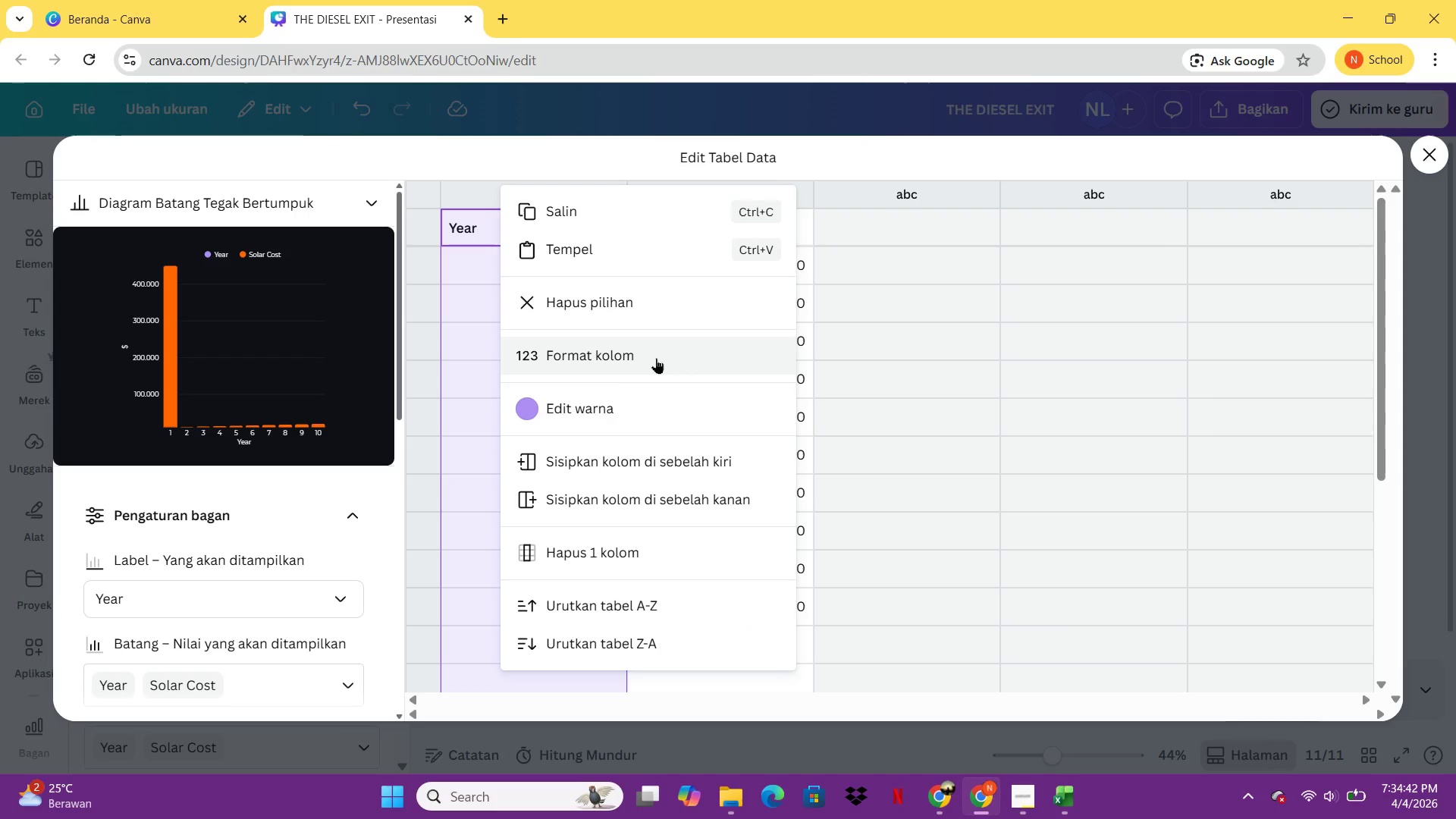 
left_click([1083, 320])
 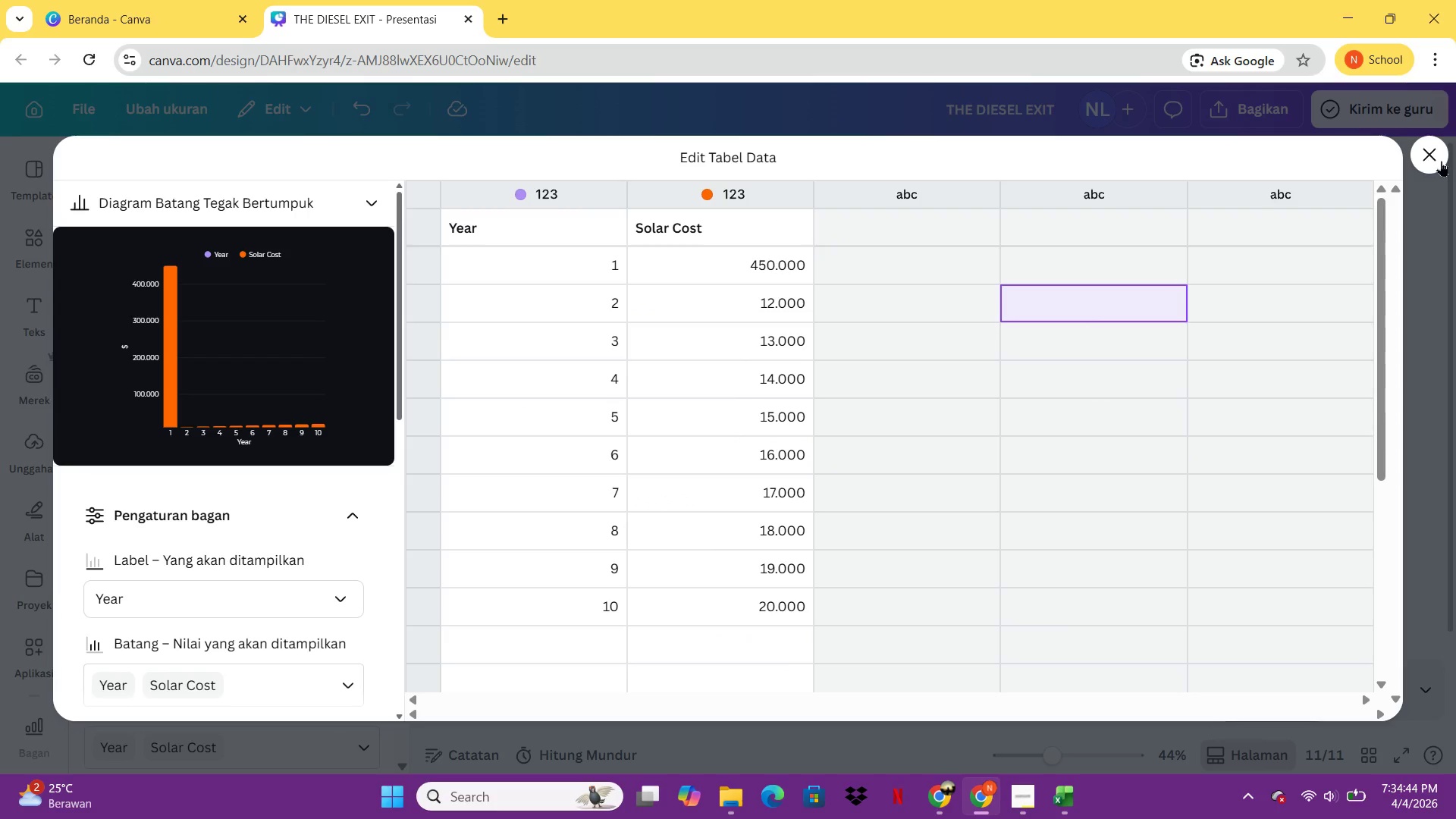 
left_click([1442, 161])
 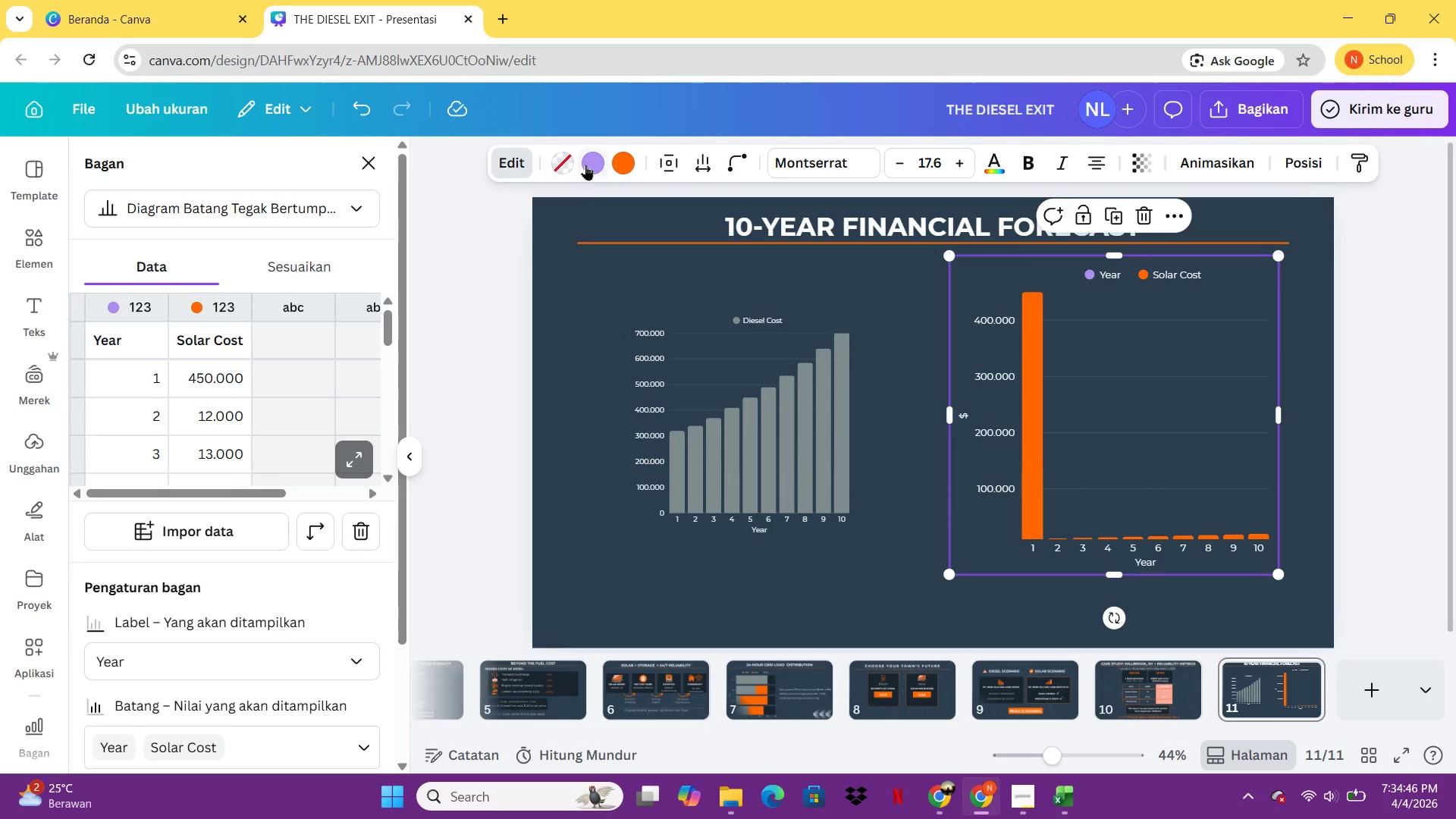 
left_click([742, 402])
 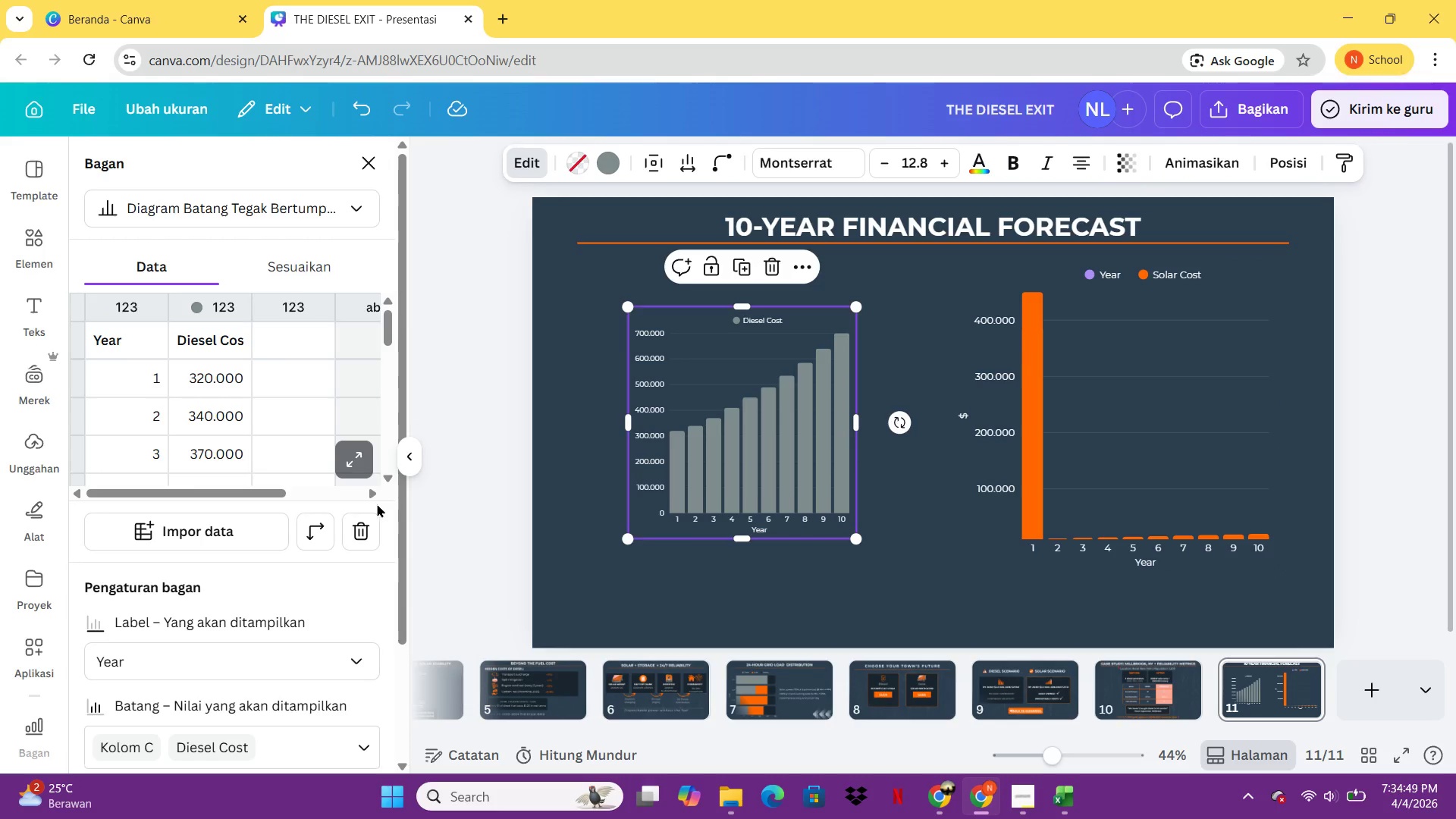 
double_click([359, 456])
 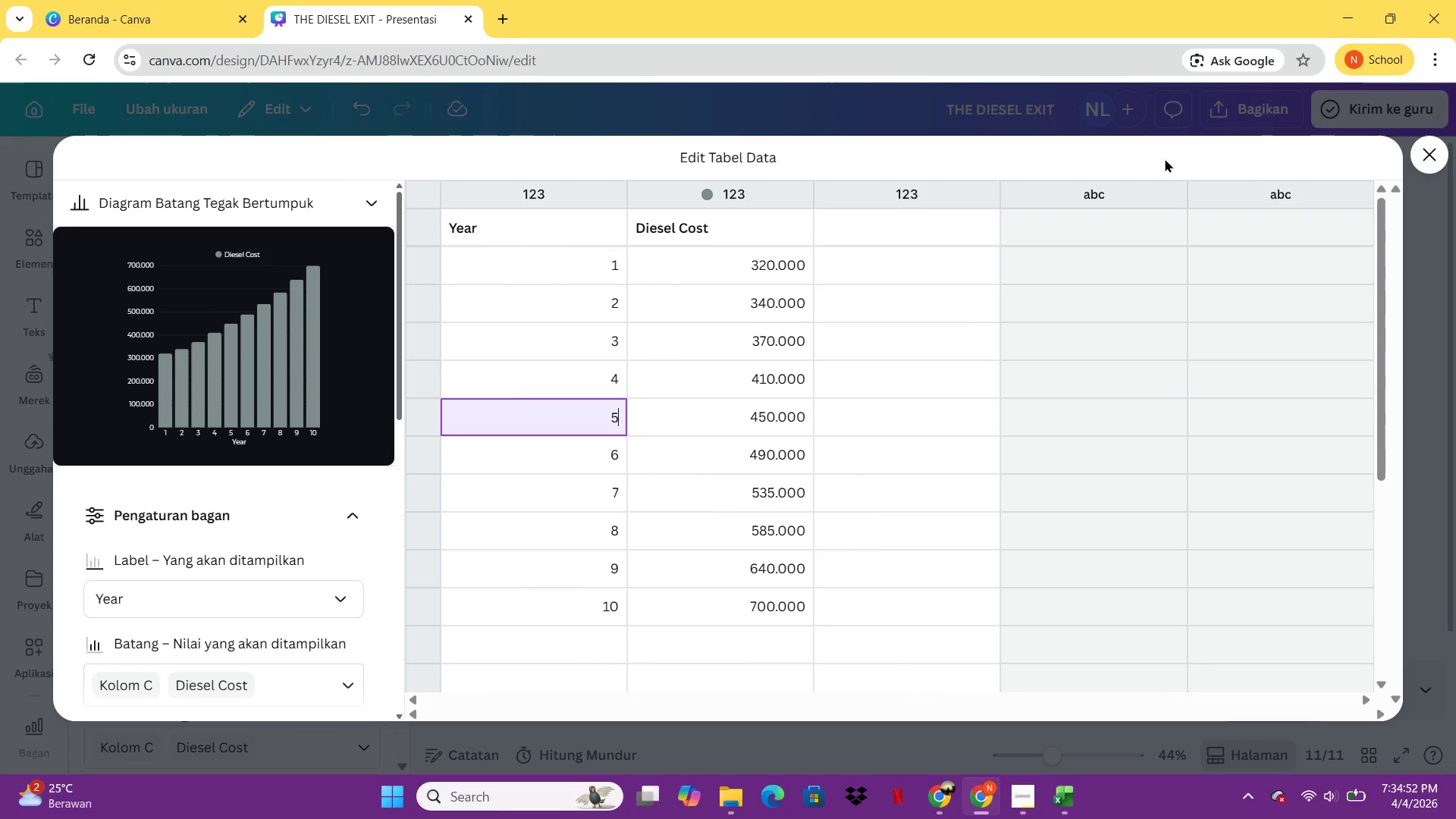 
left_click([1423, 154])
 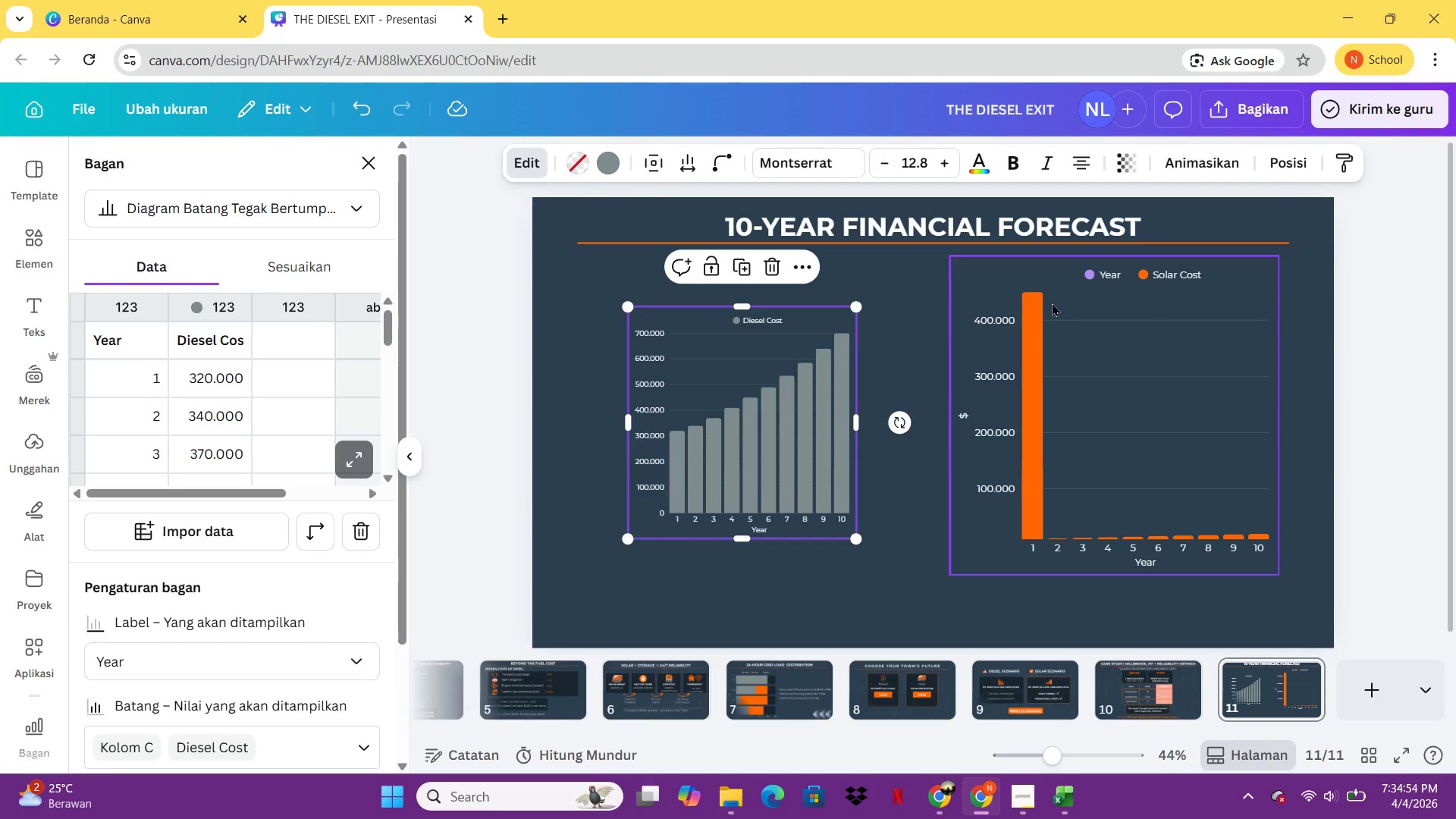 
double_click([1052, 303])
 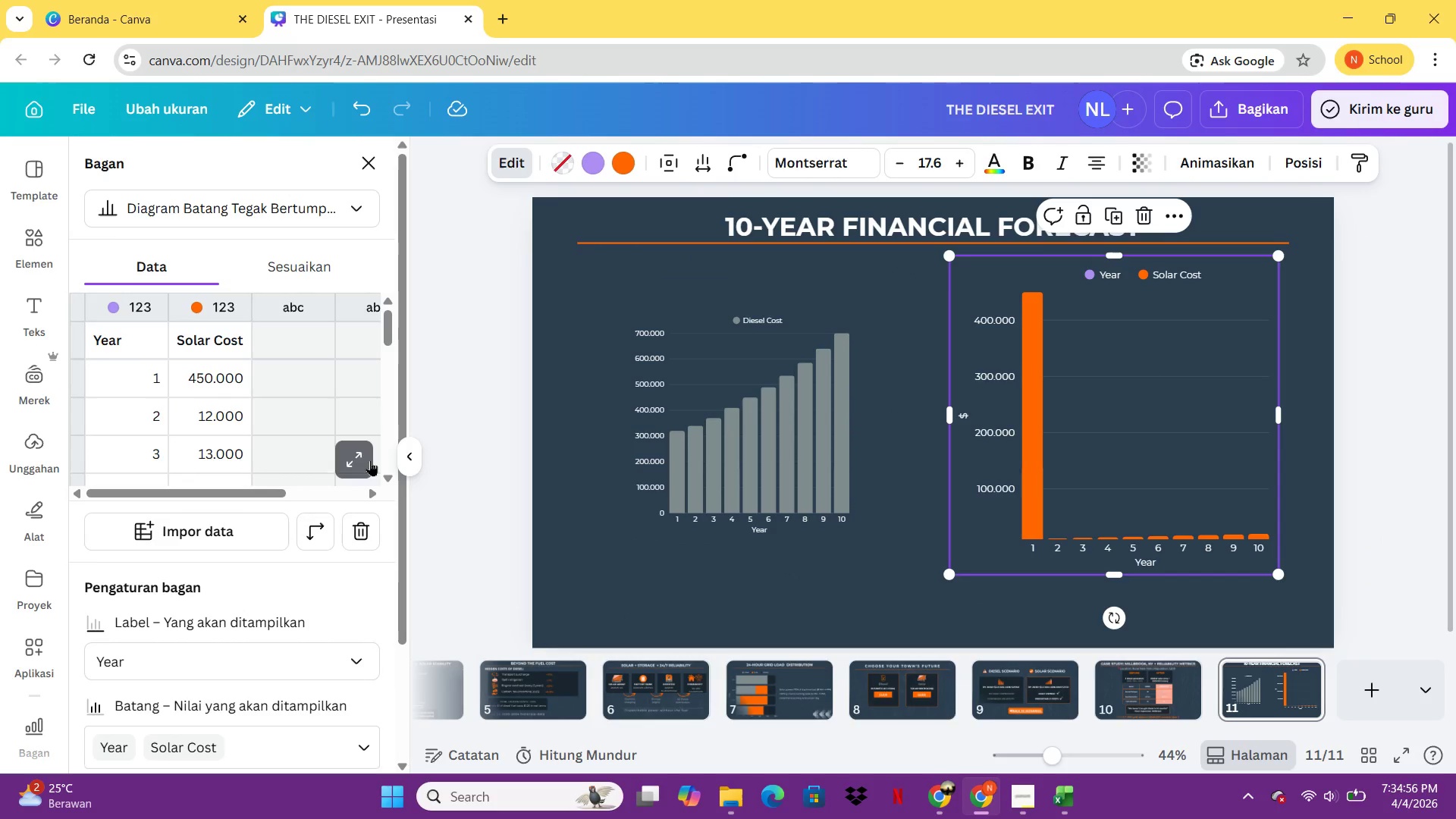 
double_click([363, 458])
 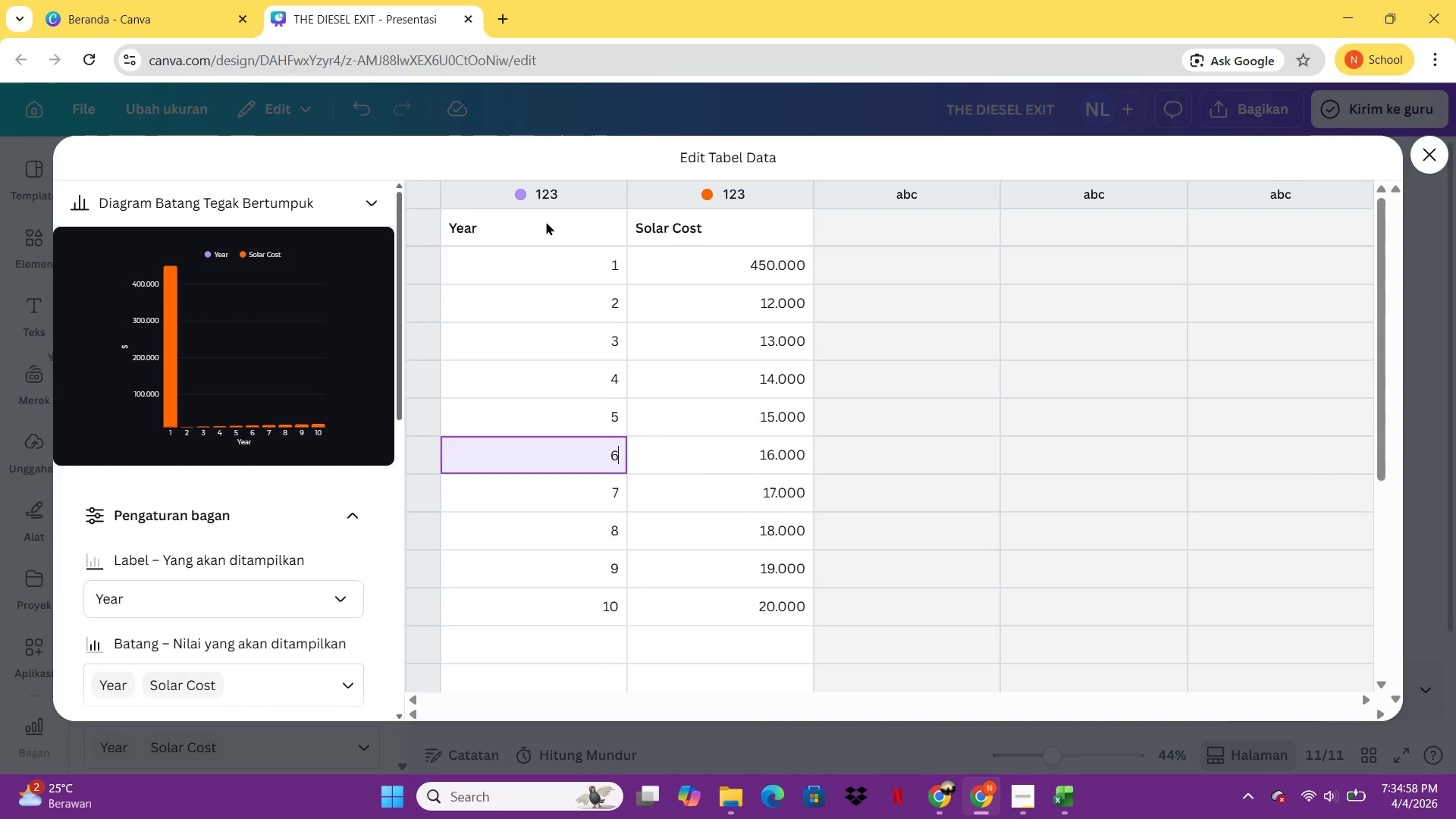 
left_click([551, 201])
 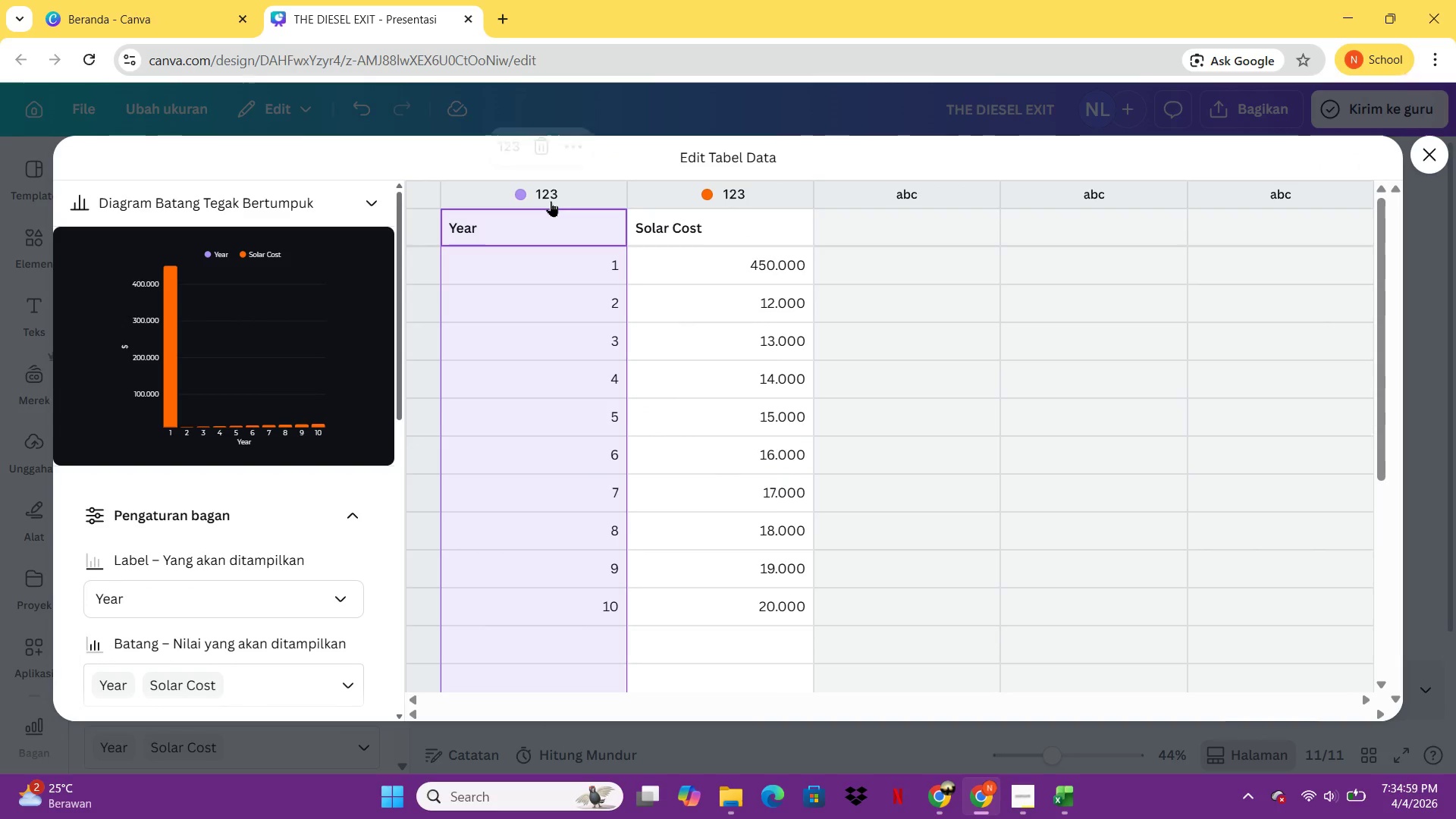 
right_click([551, 201])
 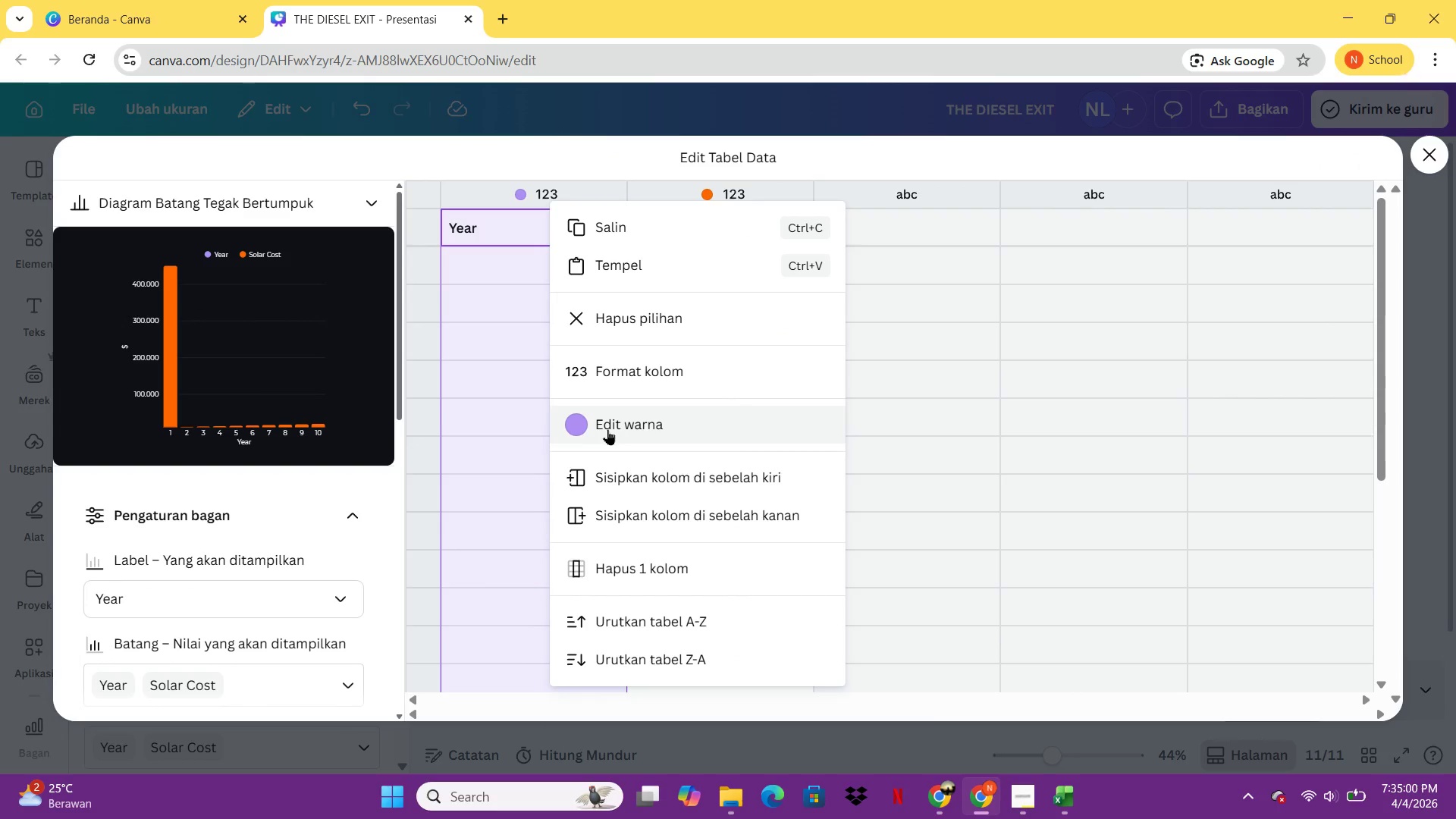 
left_click([607, 429])
 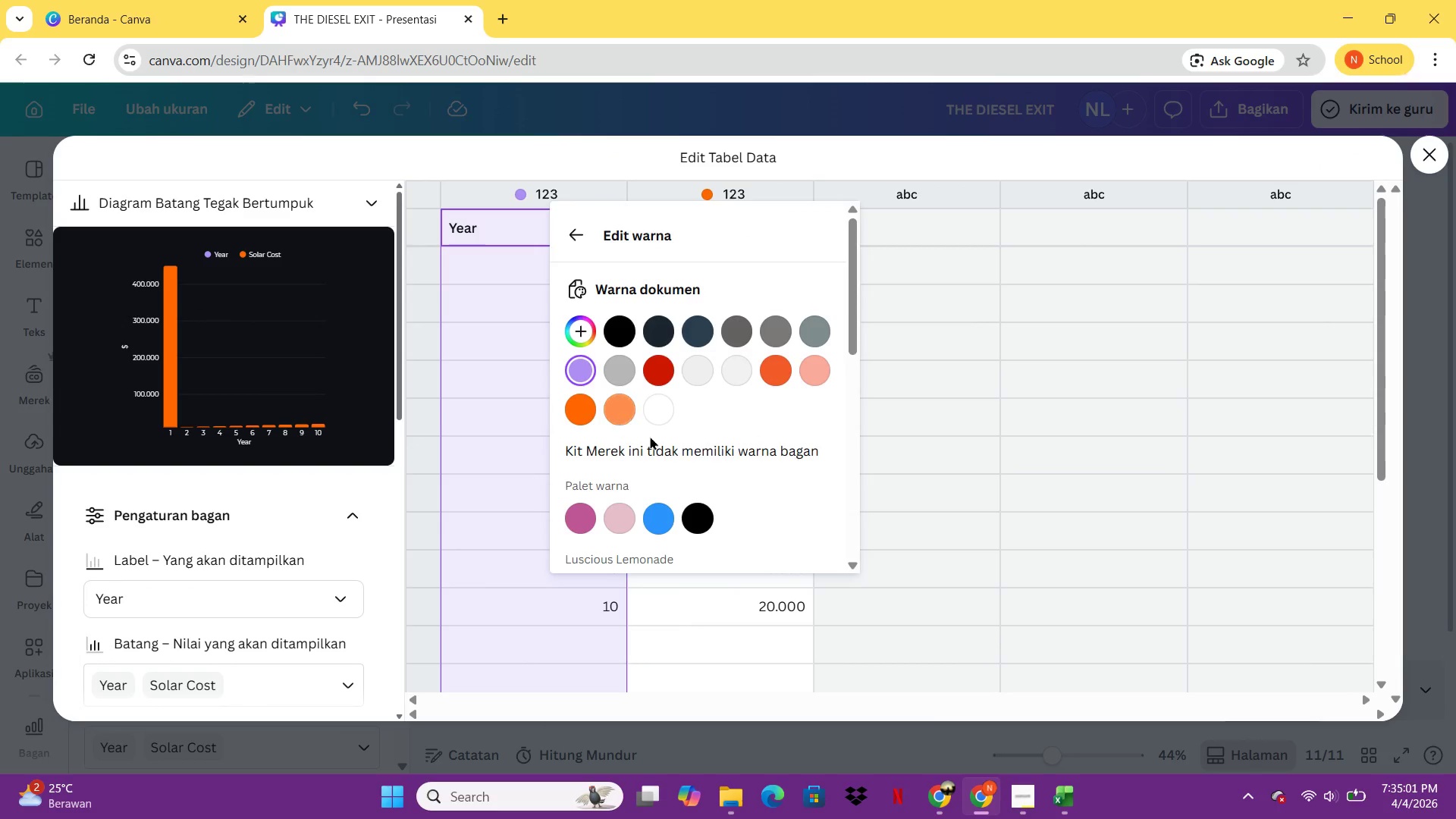 
scroll: coordinate [795, 389], scroll_direction: down, amount: 5.0
 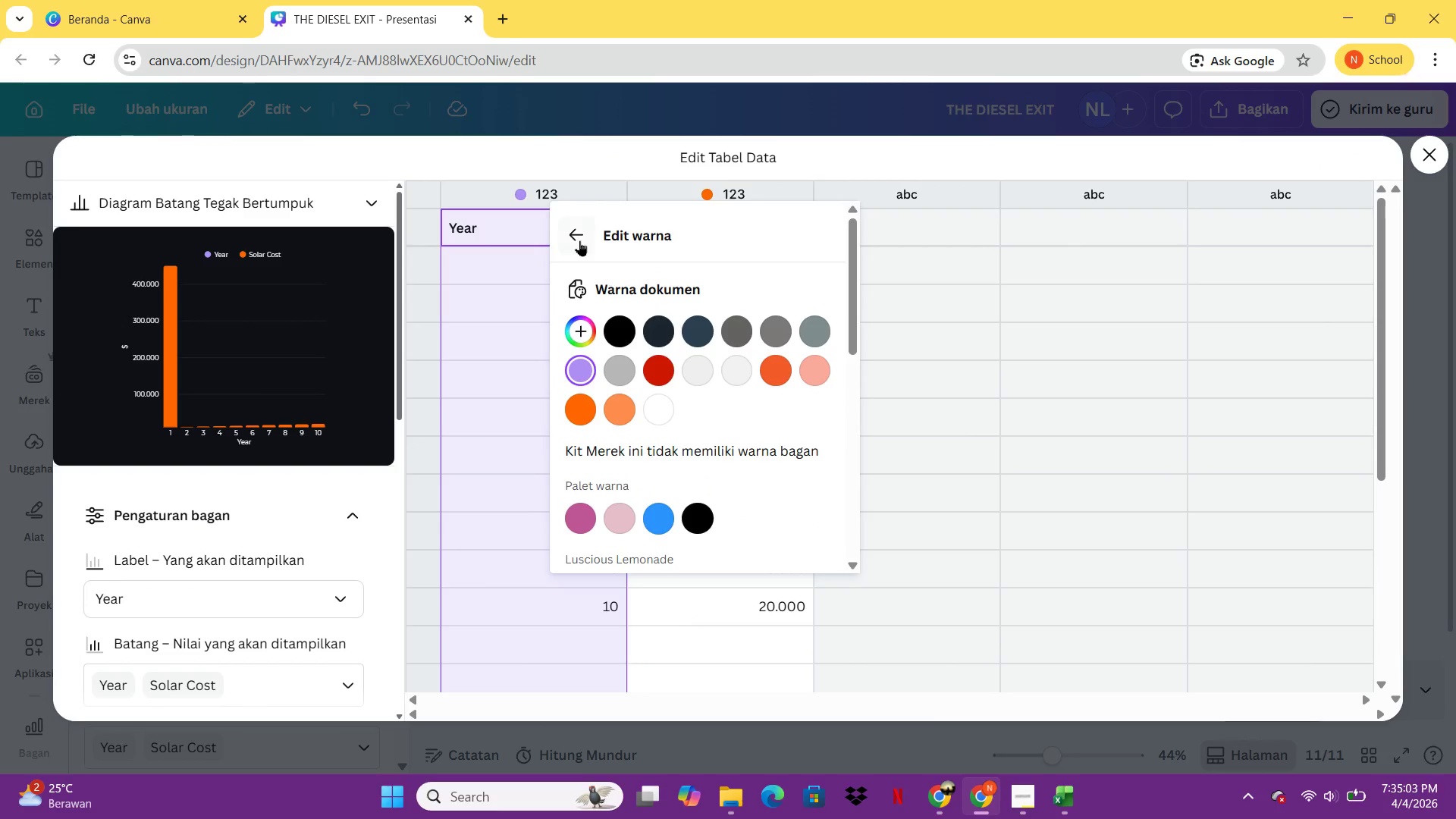 
left_click([578, 240])
 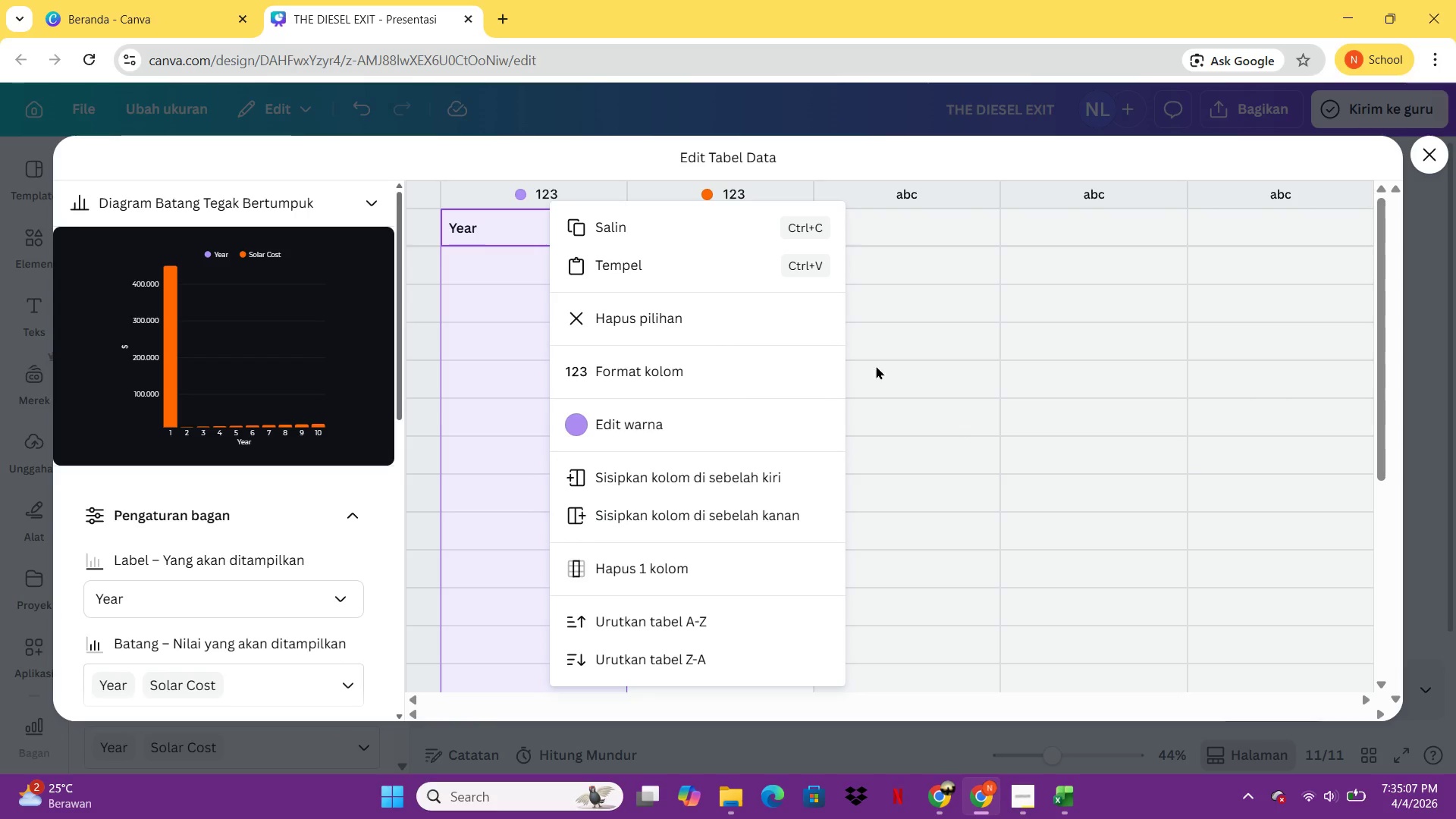 
wait(5.03)
 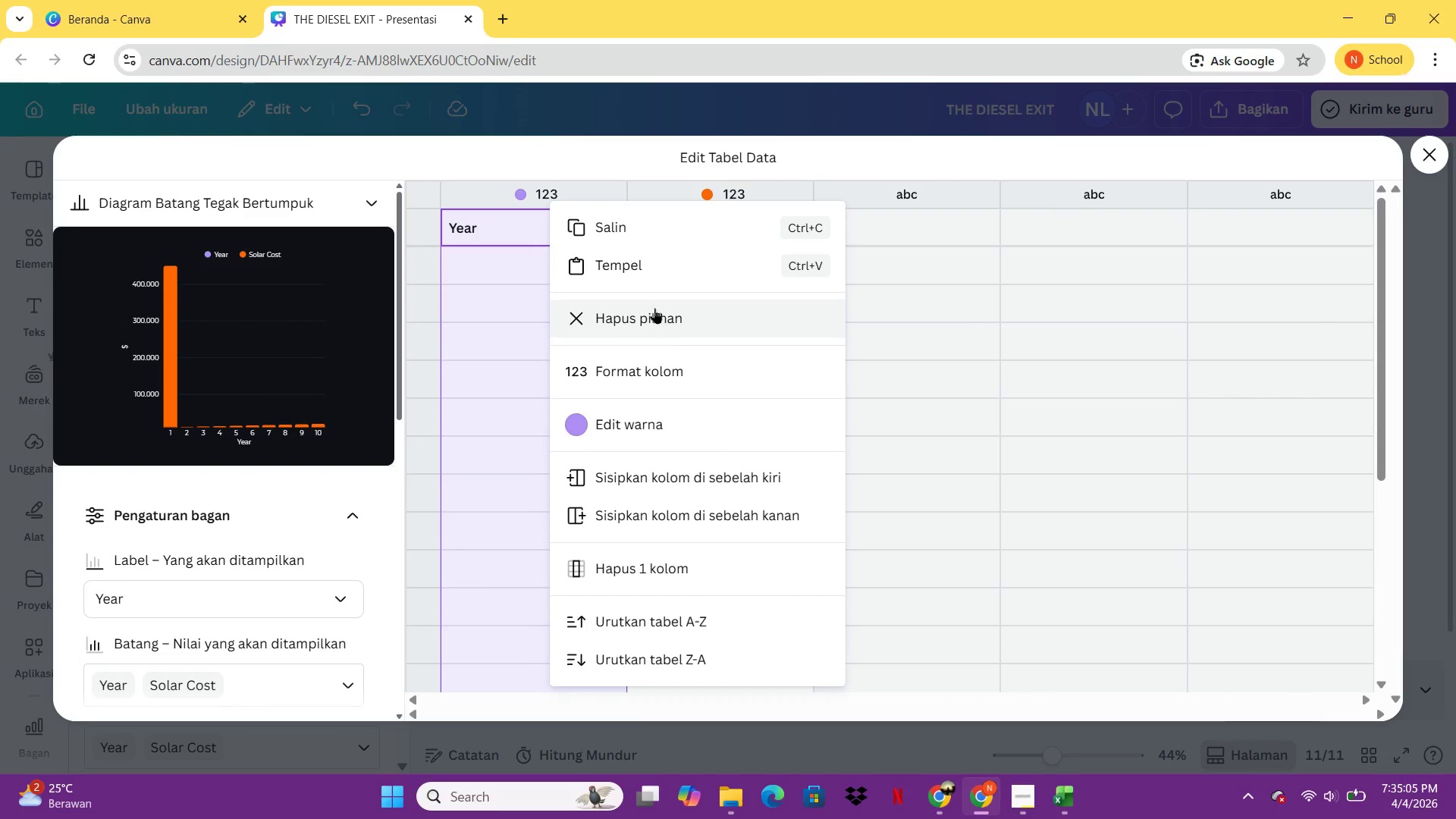 
left_click([1433, 155])
 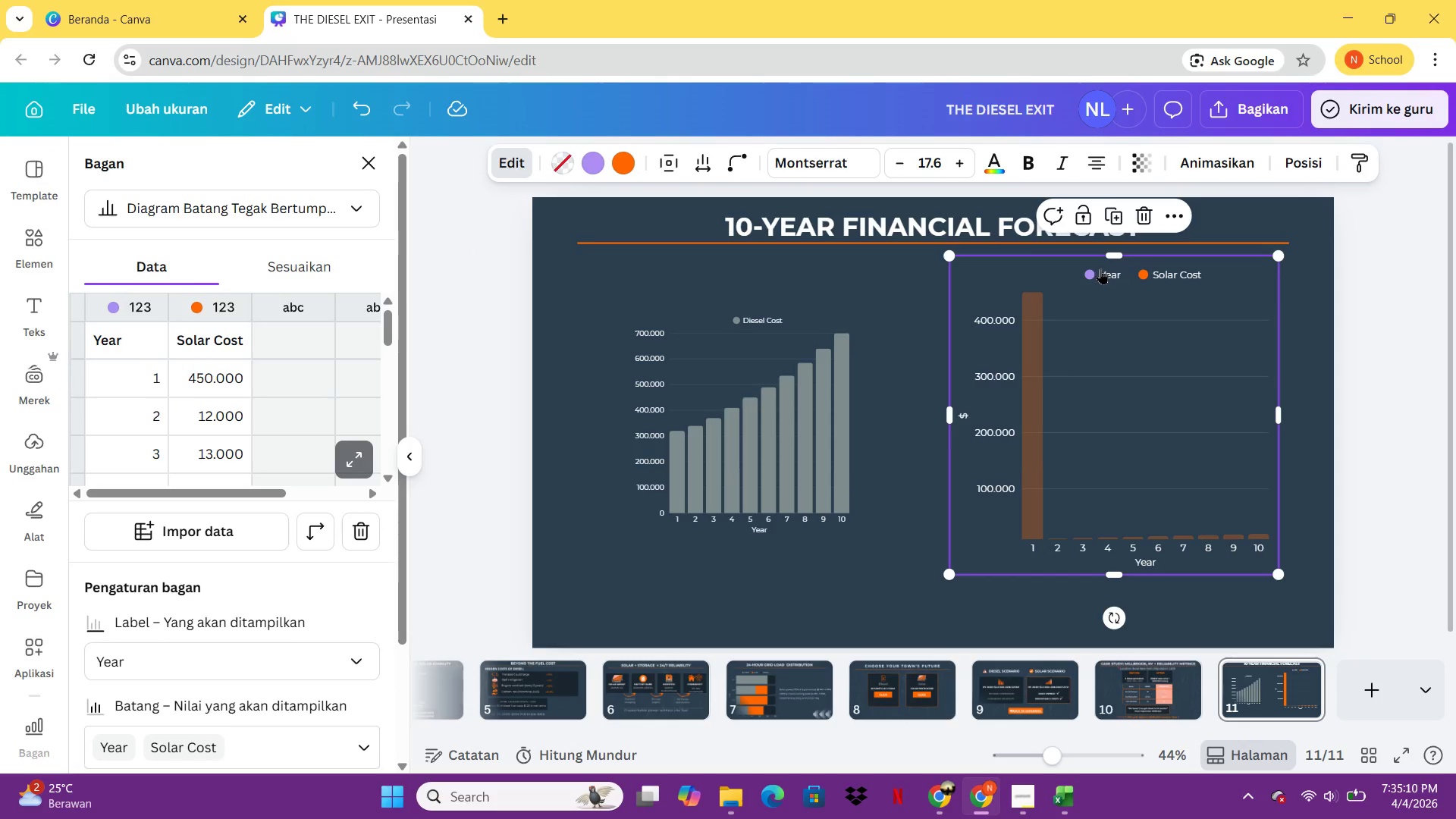 
left_click([1100, 268])
 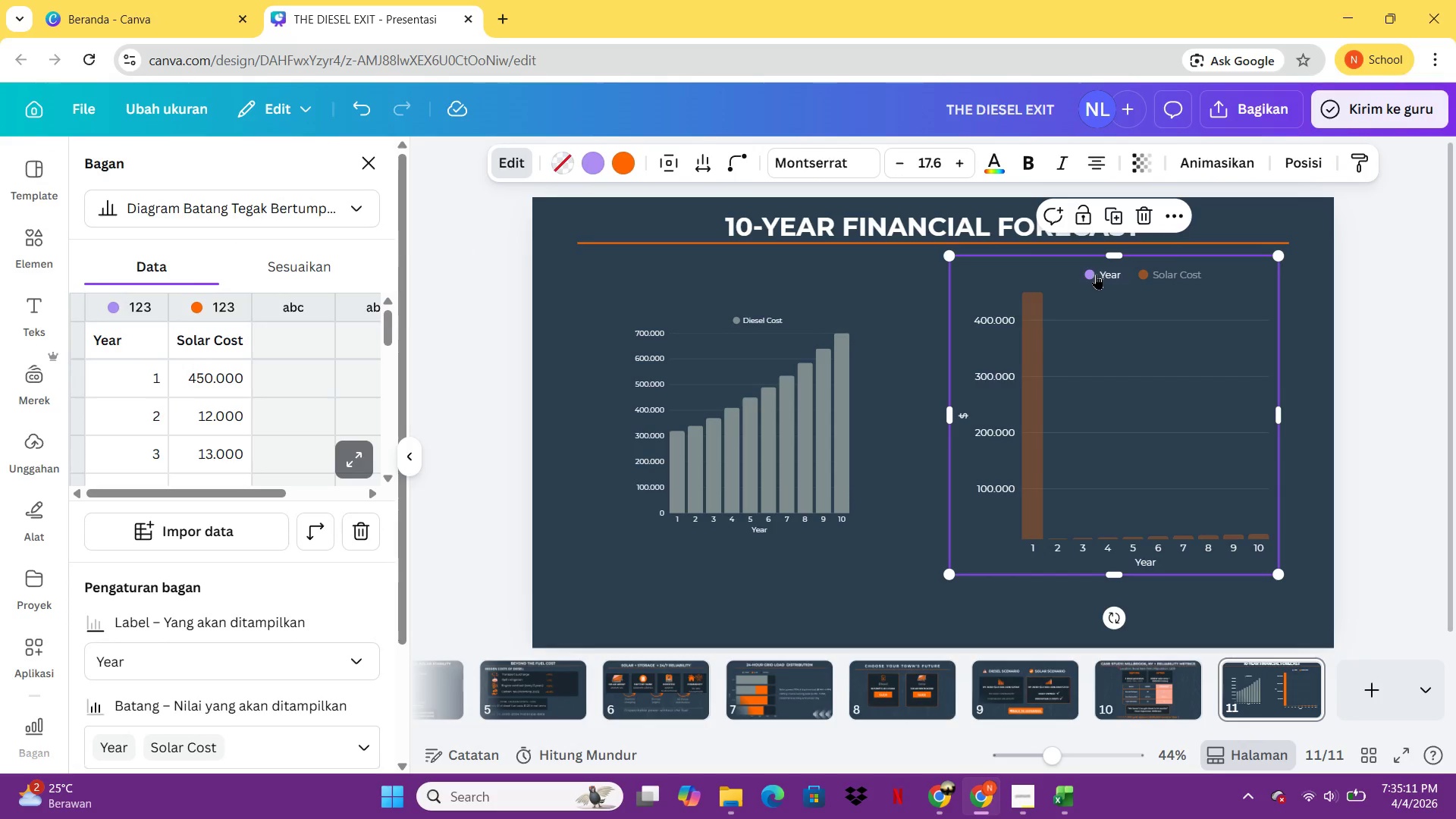 
double_click([1096, 274])
 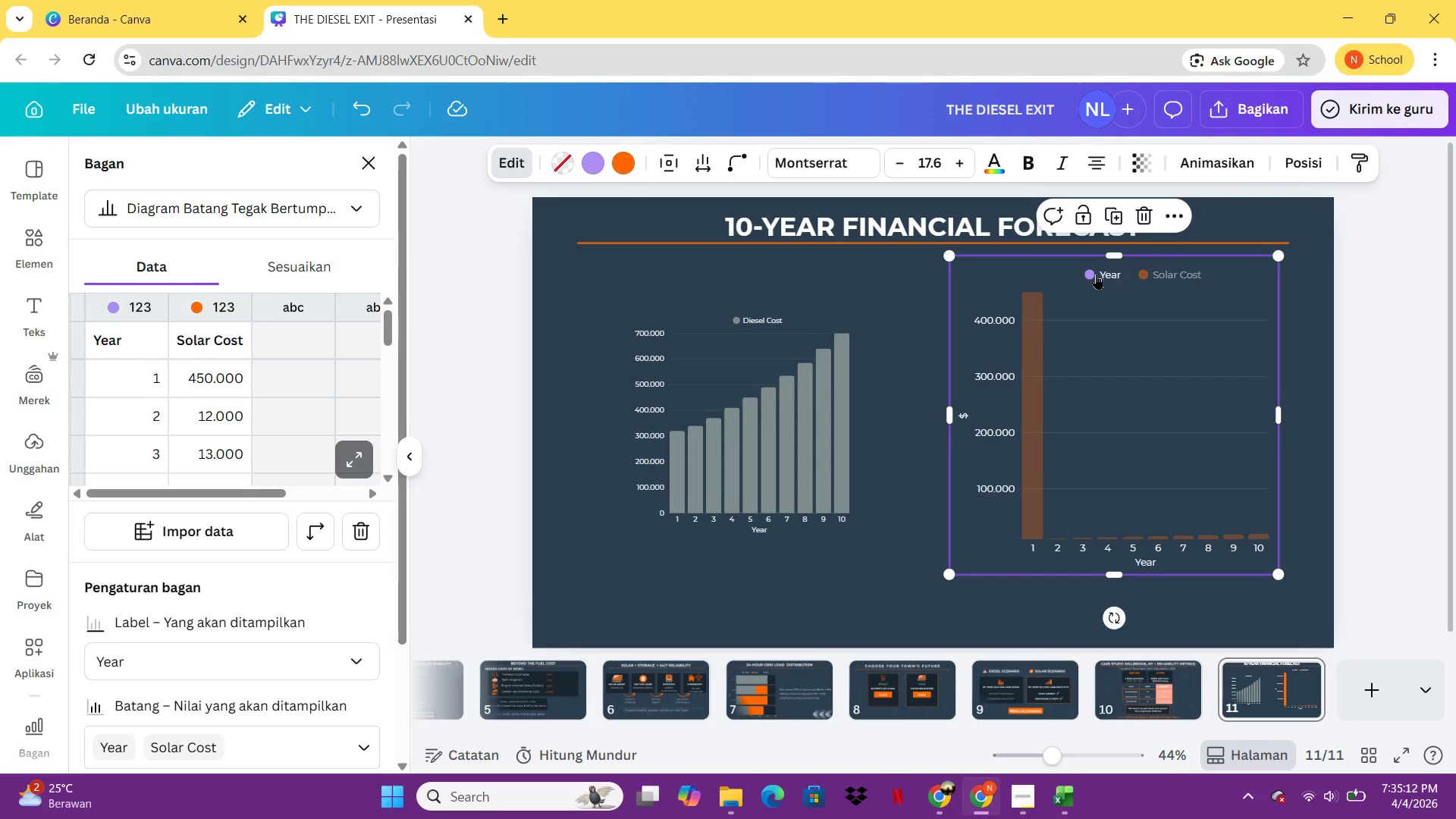 
double_click([1096, 274])
 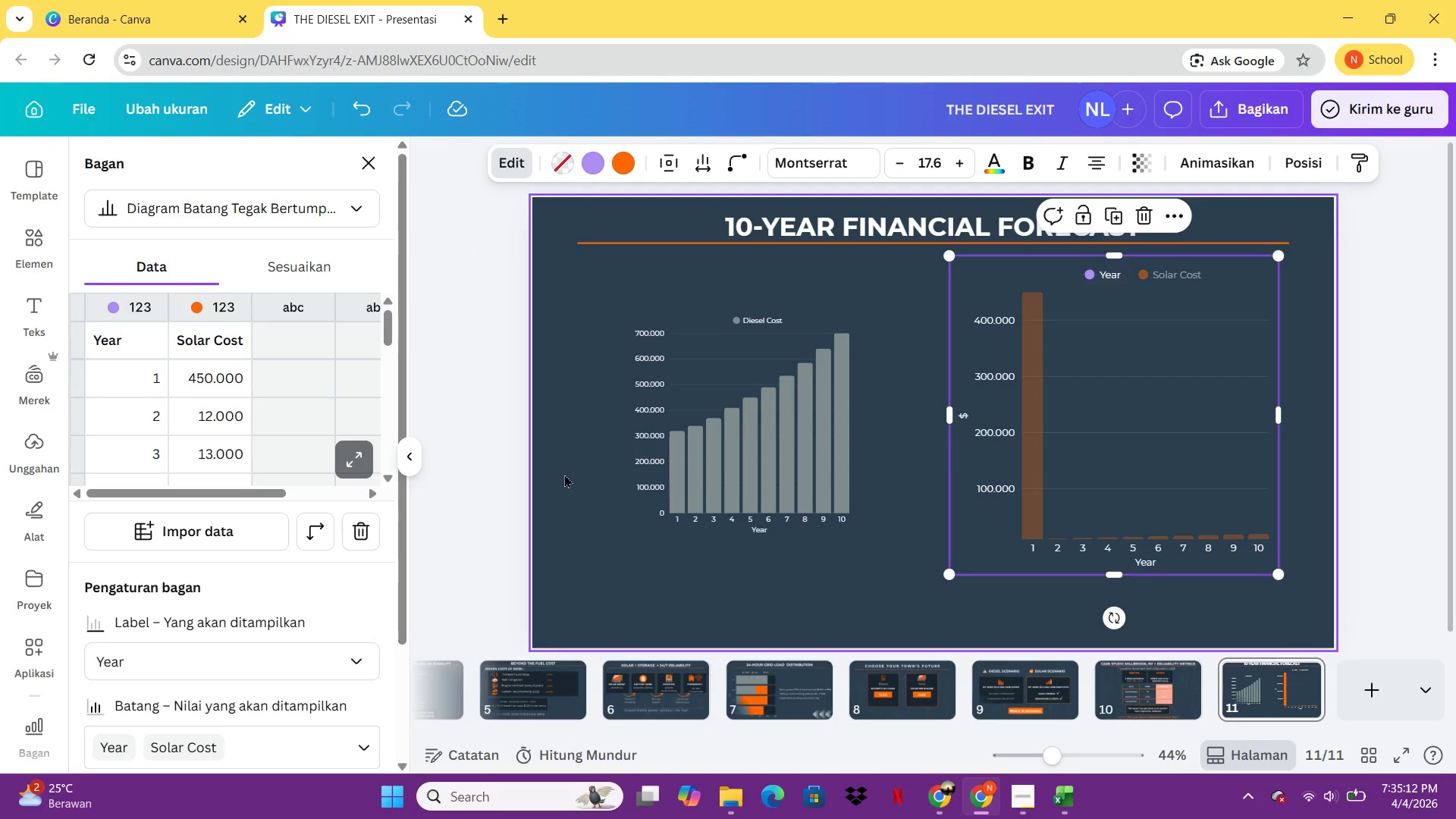 
left_click([563, 473])
 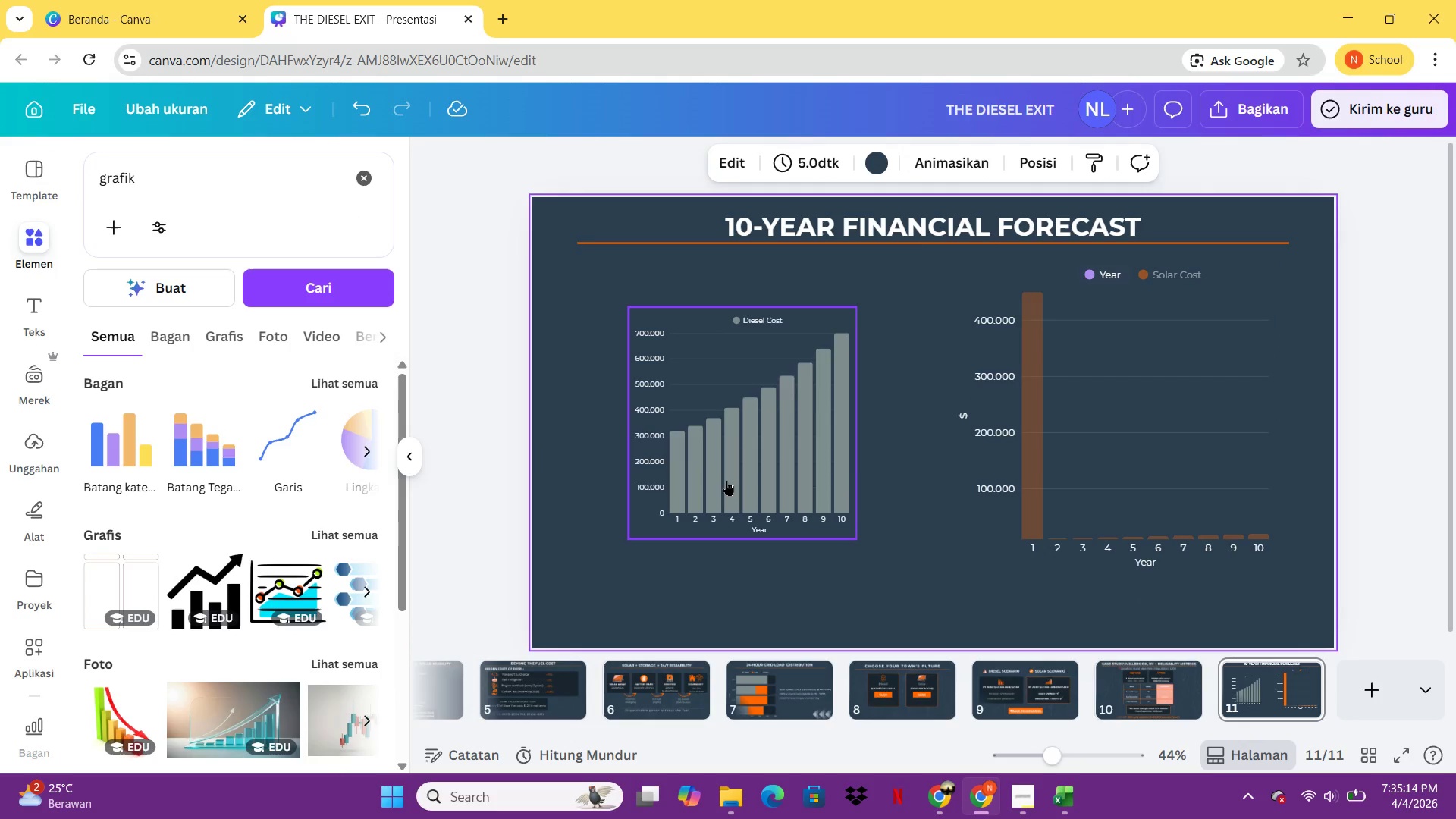 
left_click([727, 479])
 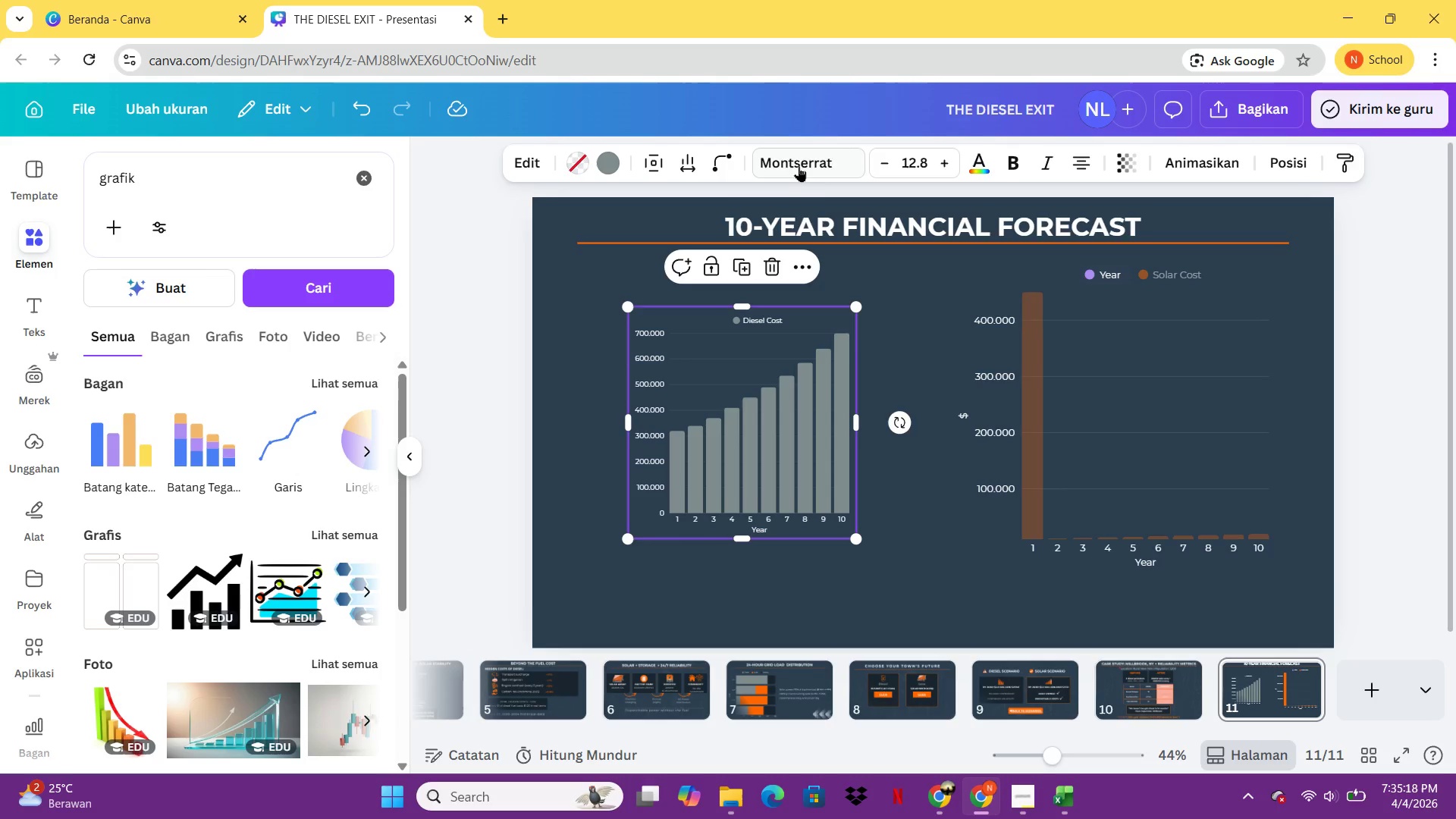 
wait(6.0)
 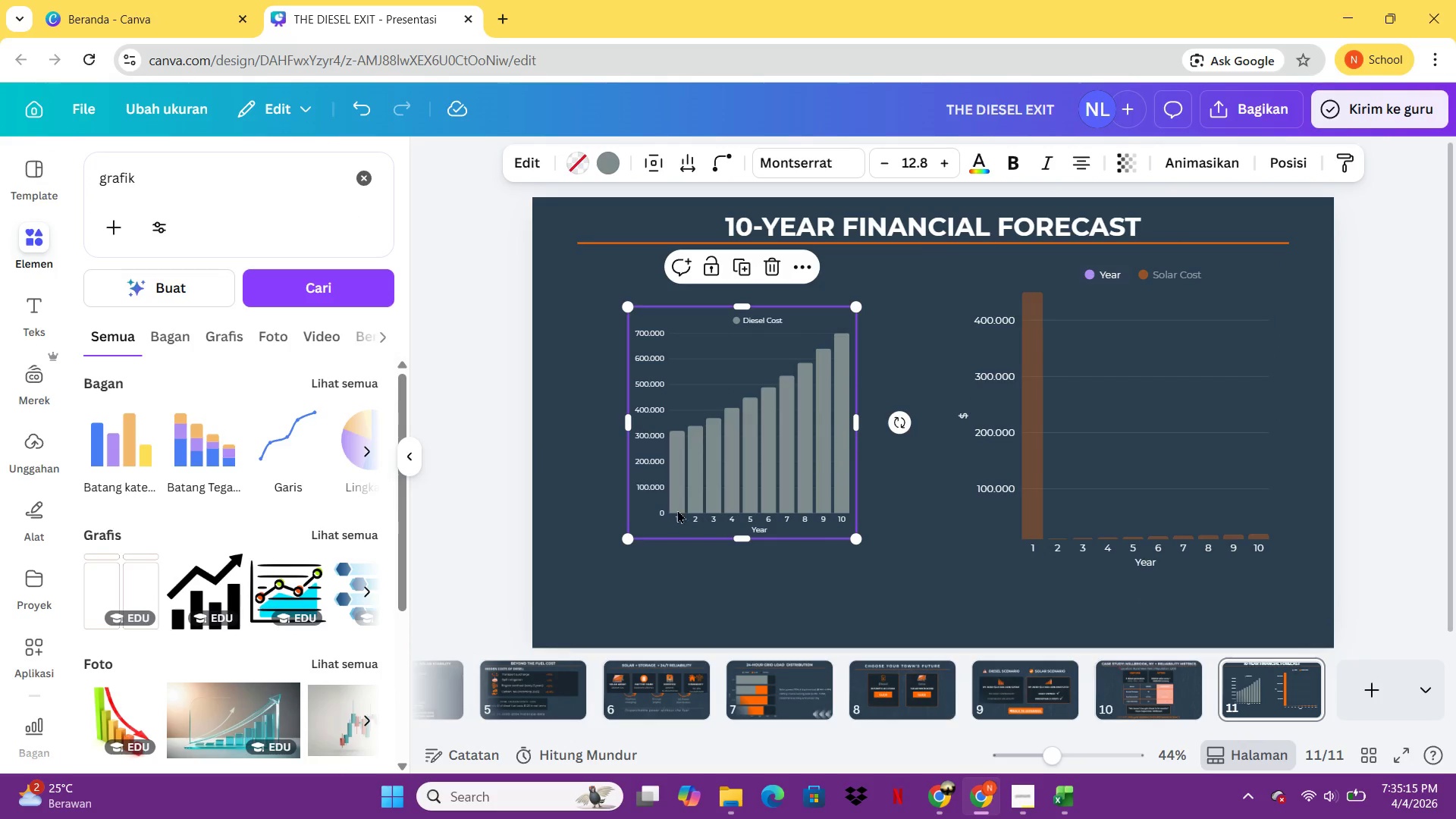 
left_click_drag(start_coordinate=[855, 541], to_coordinate=[925, 610])
 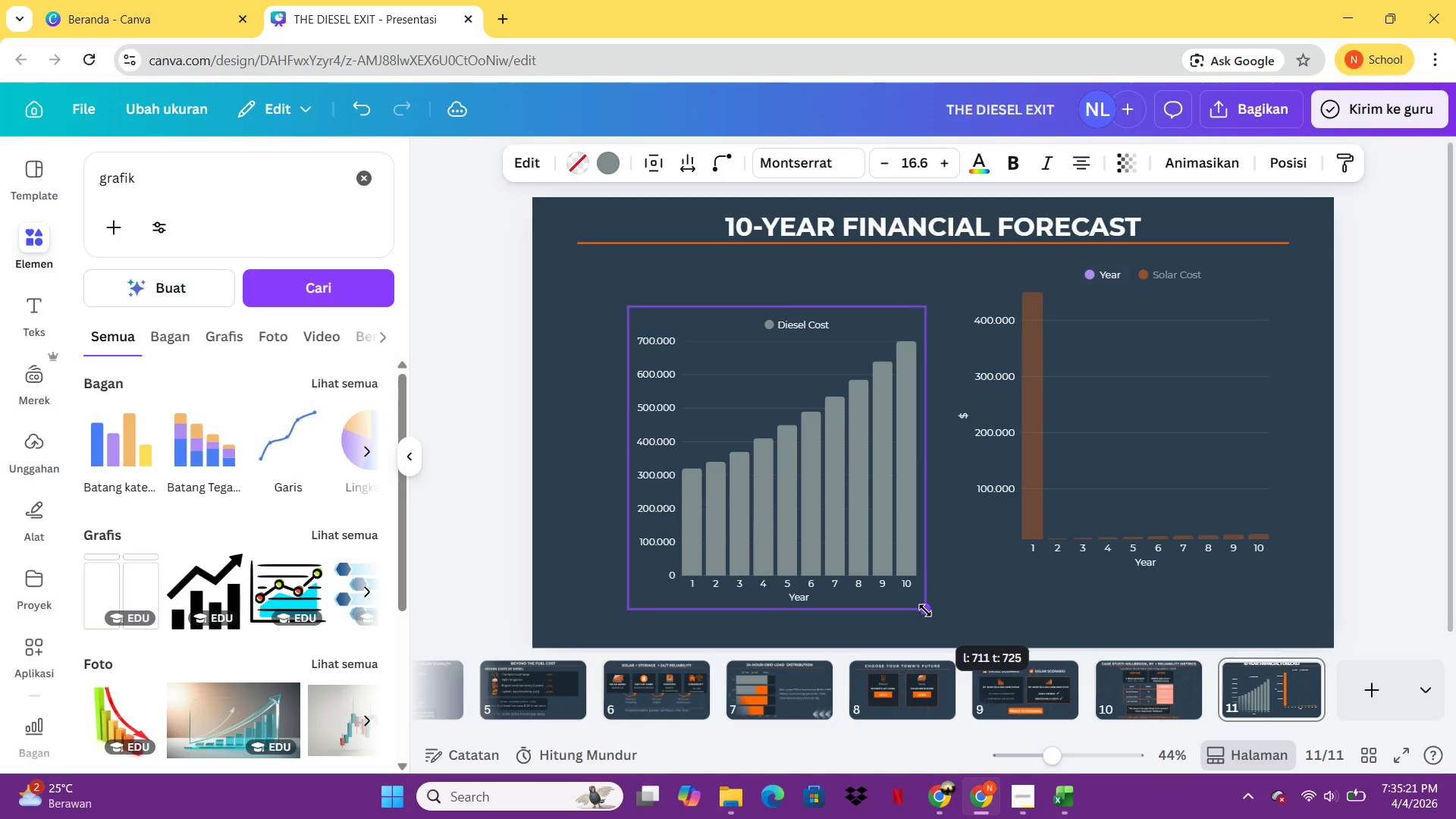 
left_click([925, 610])
 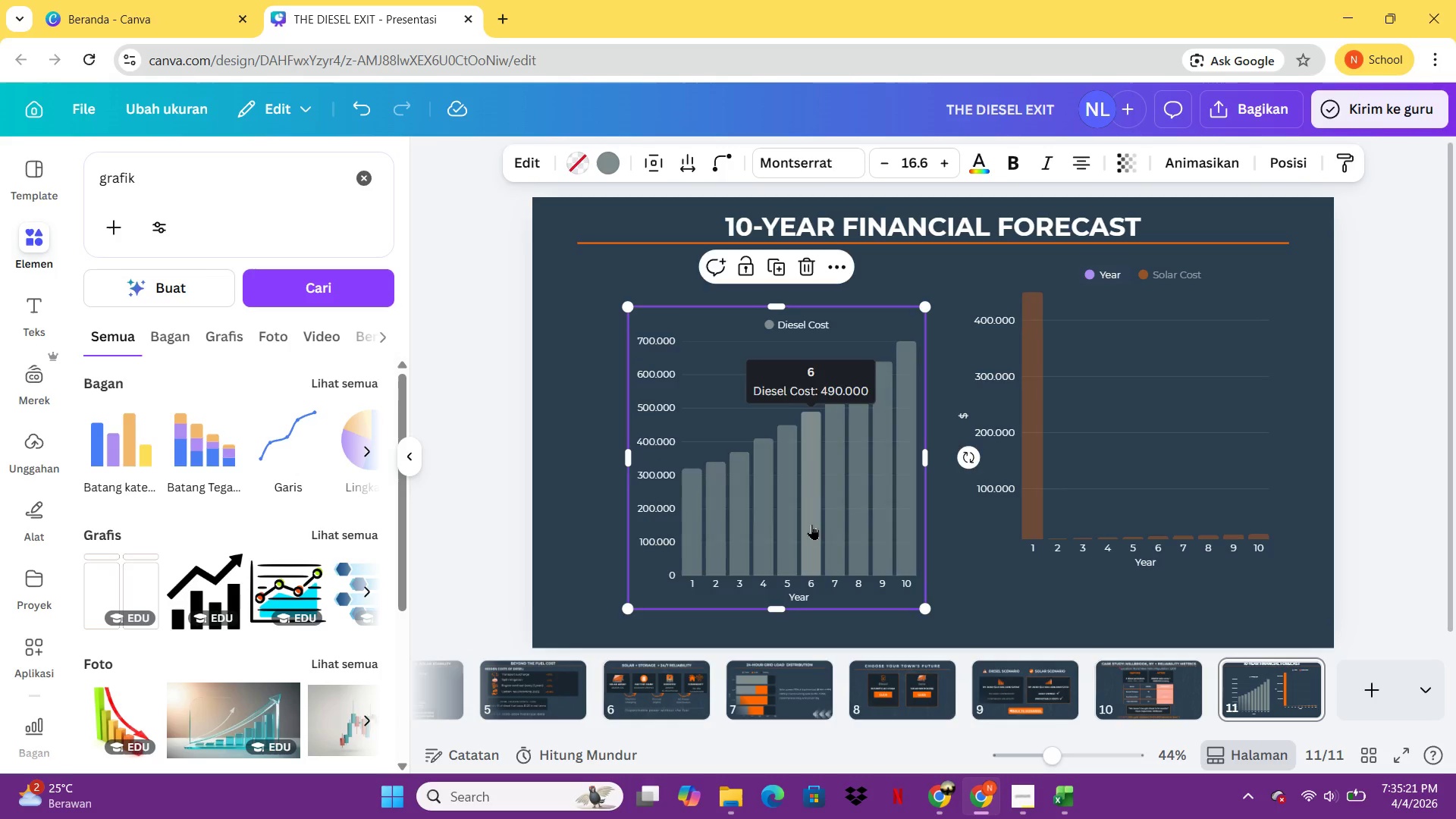 
left_click_drag(start_coordinate=[810, 522], to_coordinate=[786, 469])
 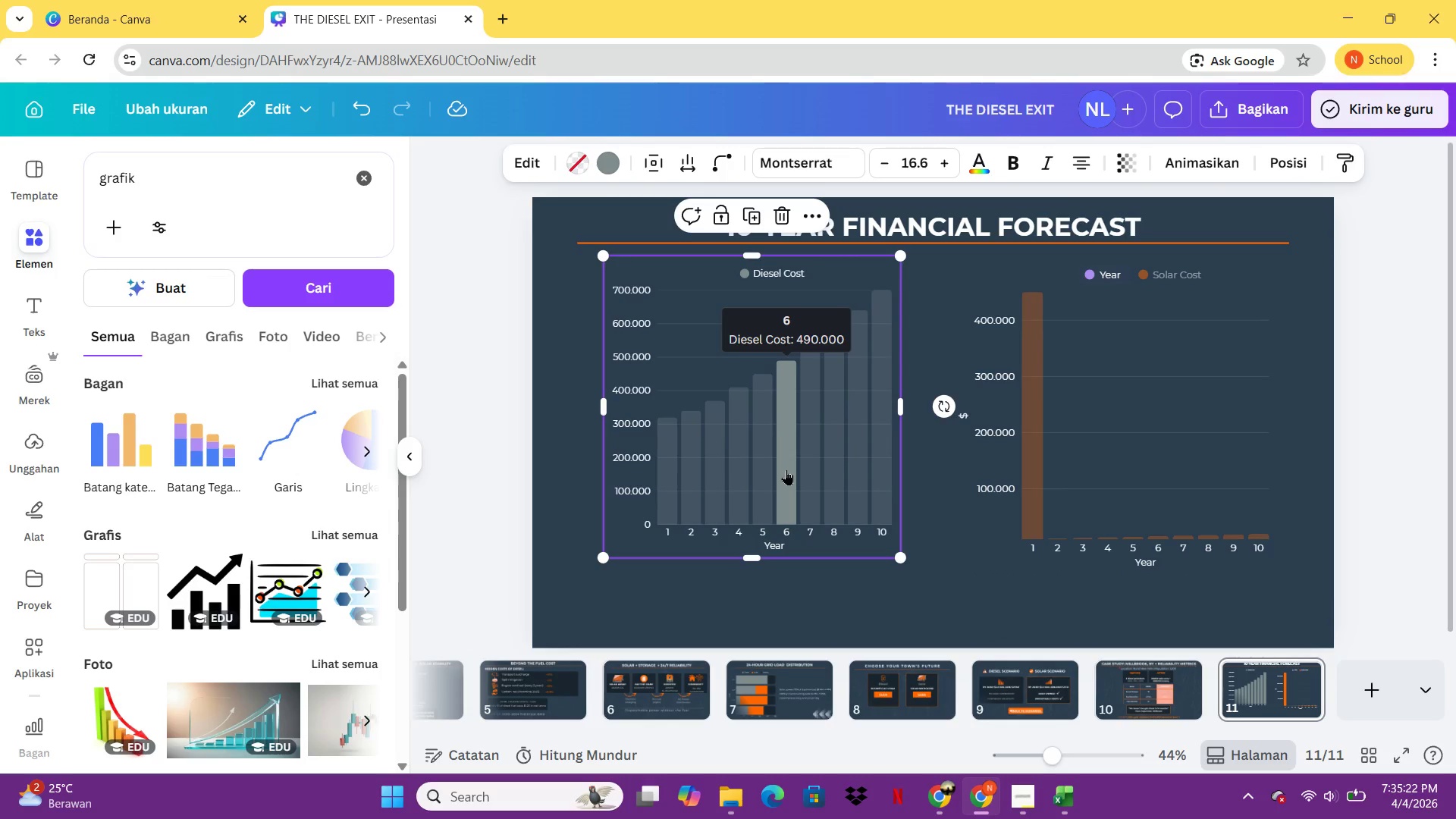 
left_click([786, 469])
 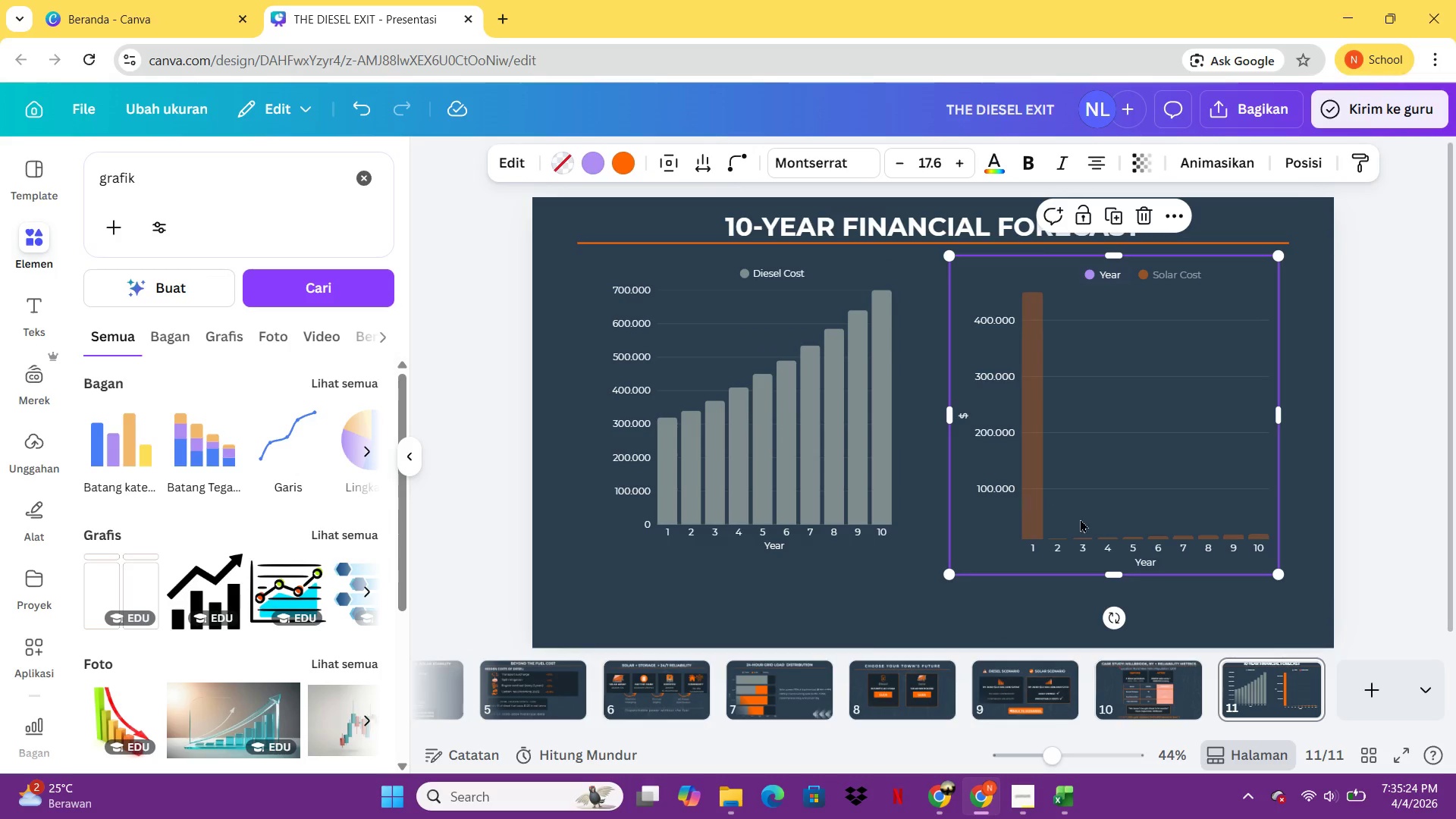 
double_click([1401, 397])
 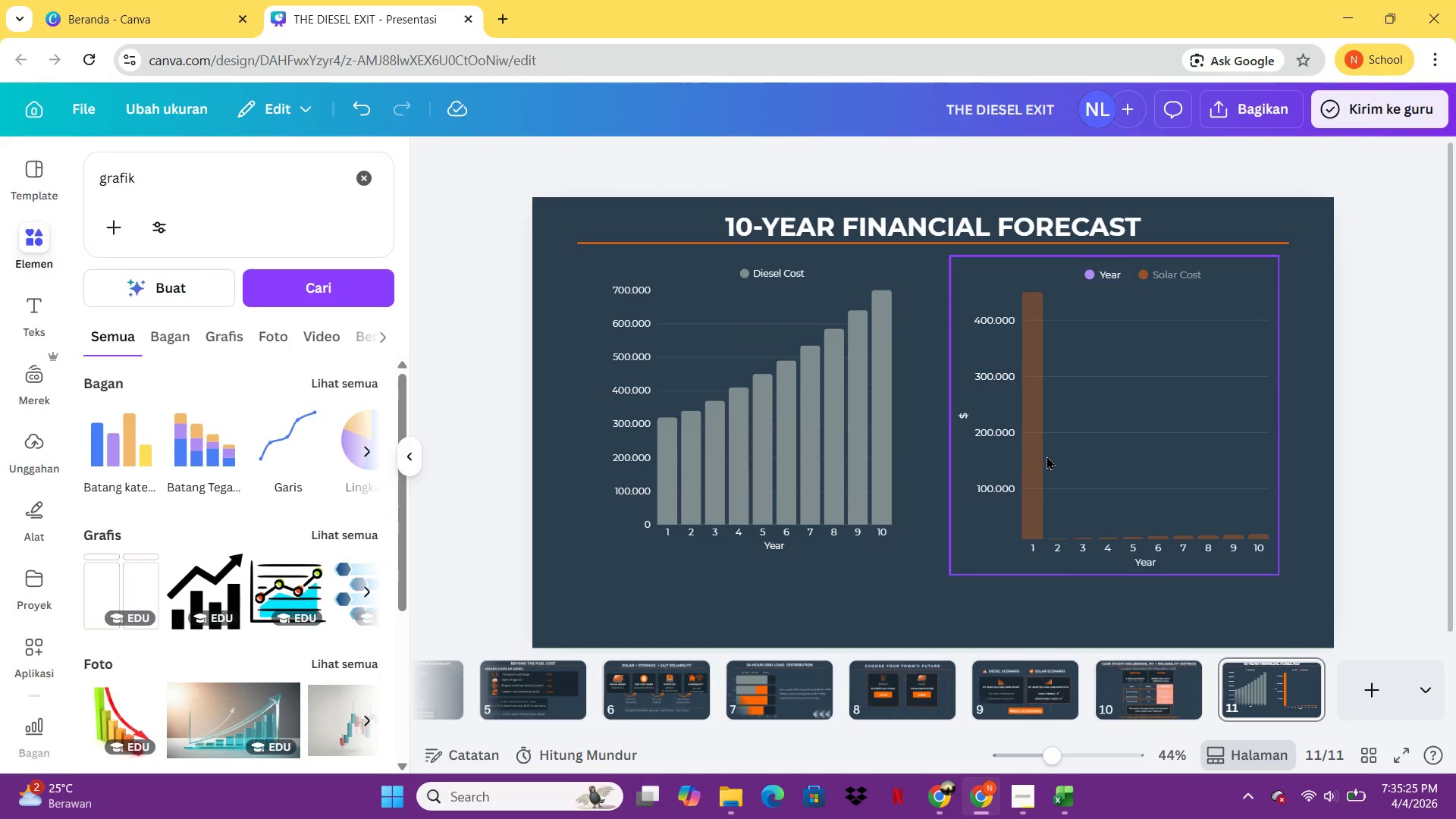 
double_click([1046, 456])
 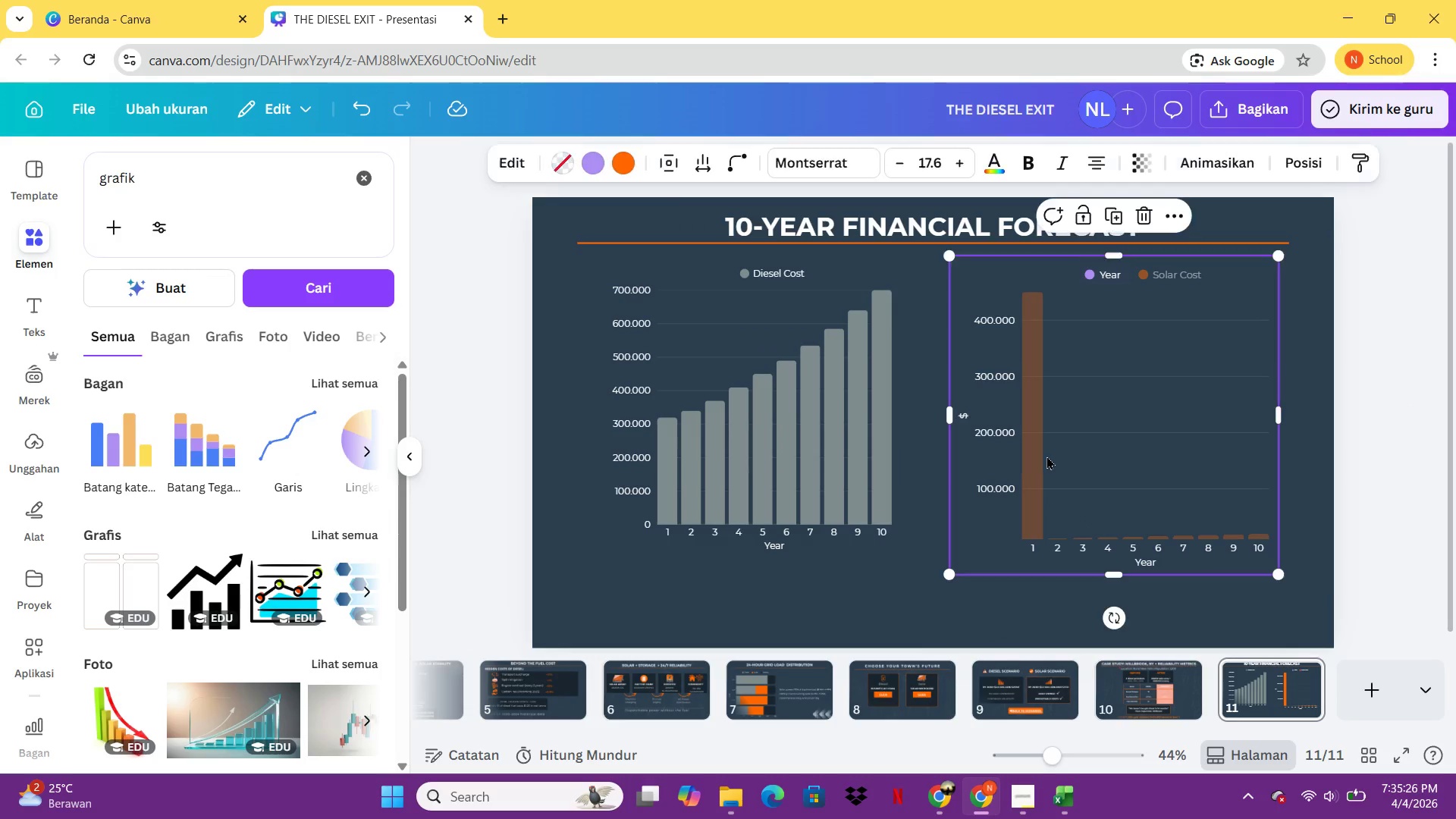 
triple_click([1046, 455])
 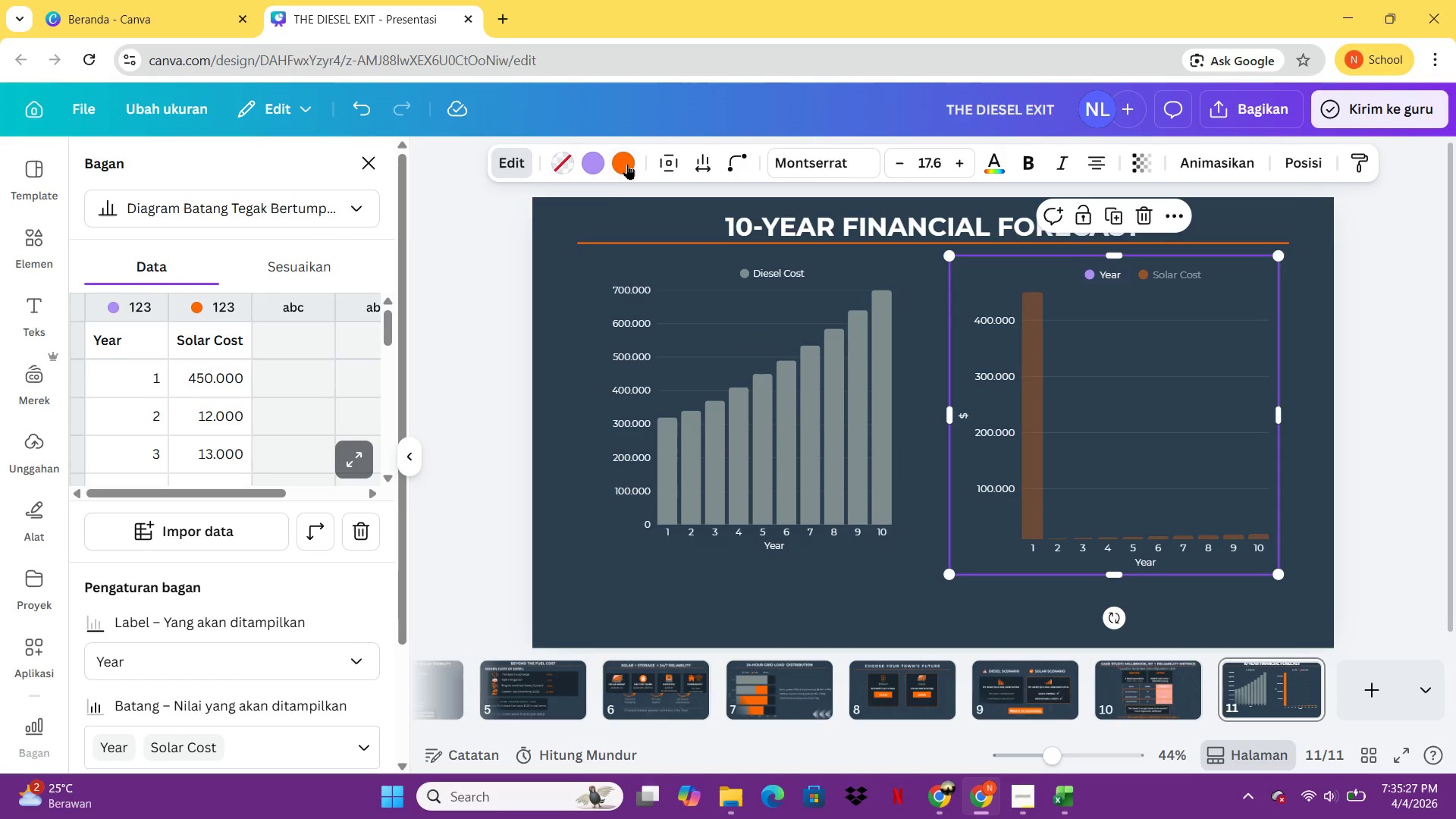 
double_click([625, 162])
 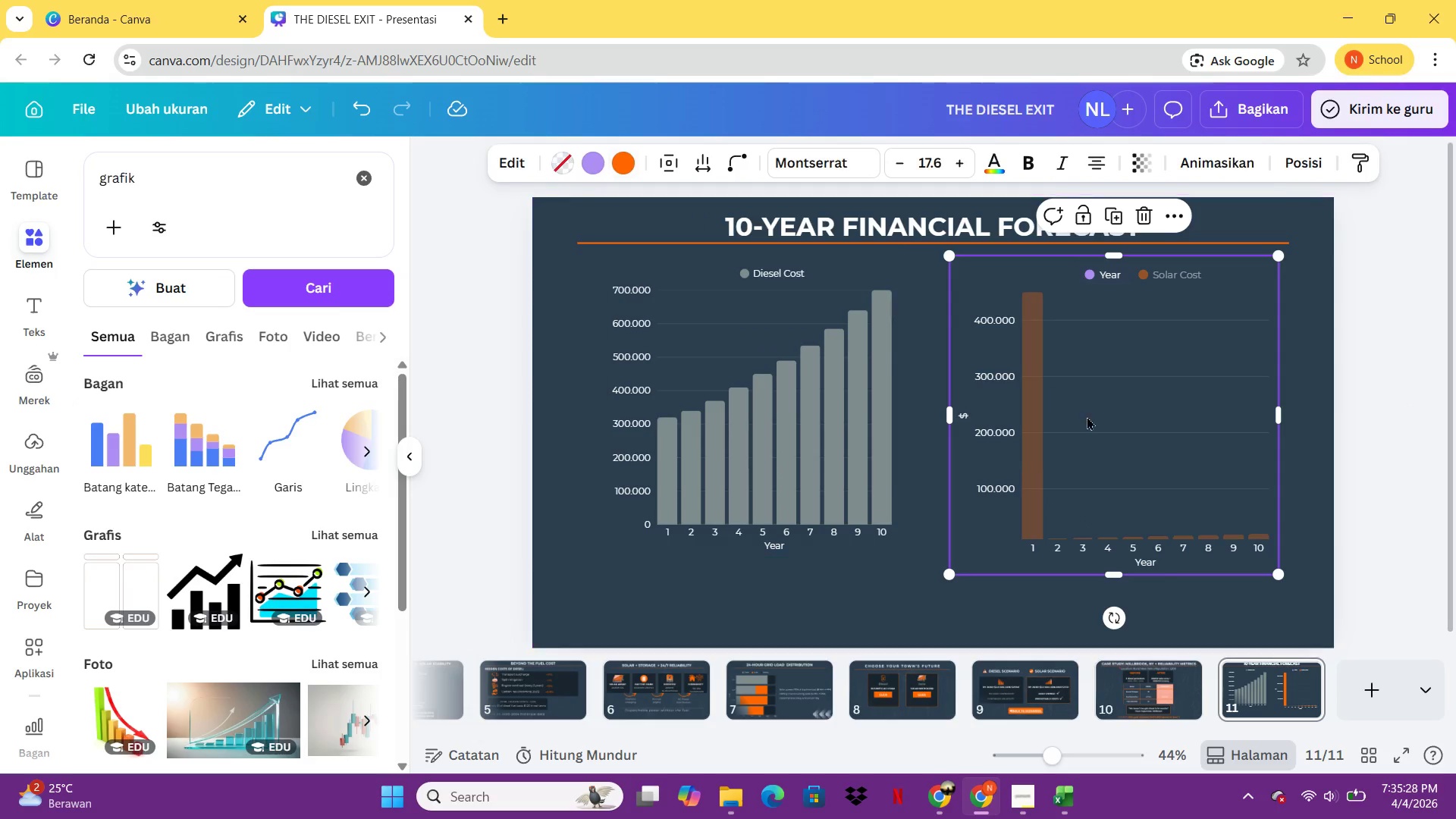 
double_click([1092, 420])
 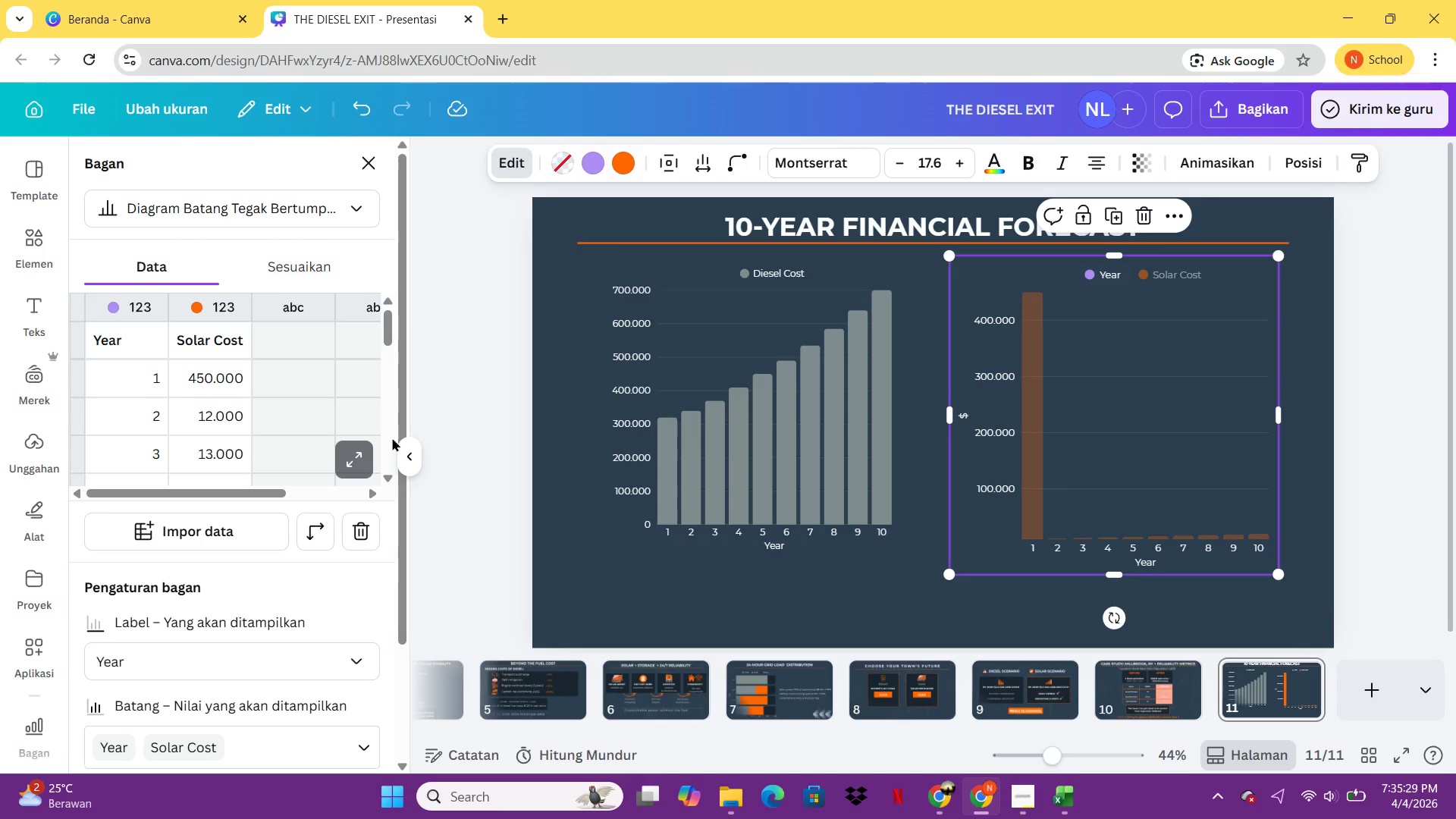 
left_click([362, 446])
 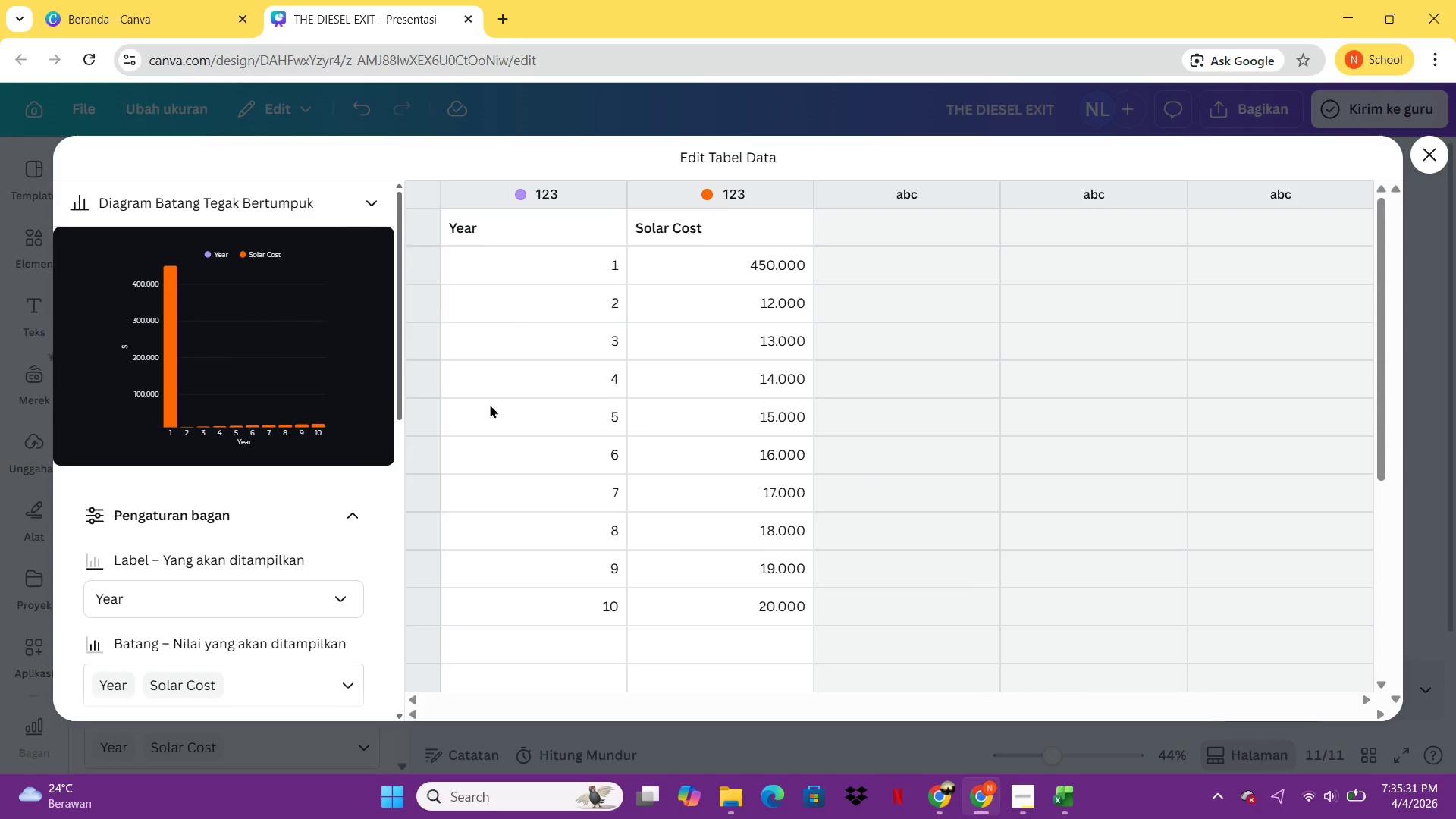 
scroll: coordinate [403, 444], scroll_direction: down, amount: 3.0
 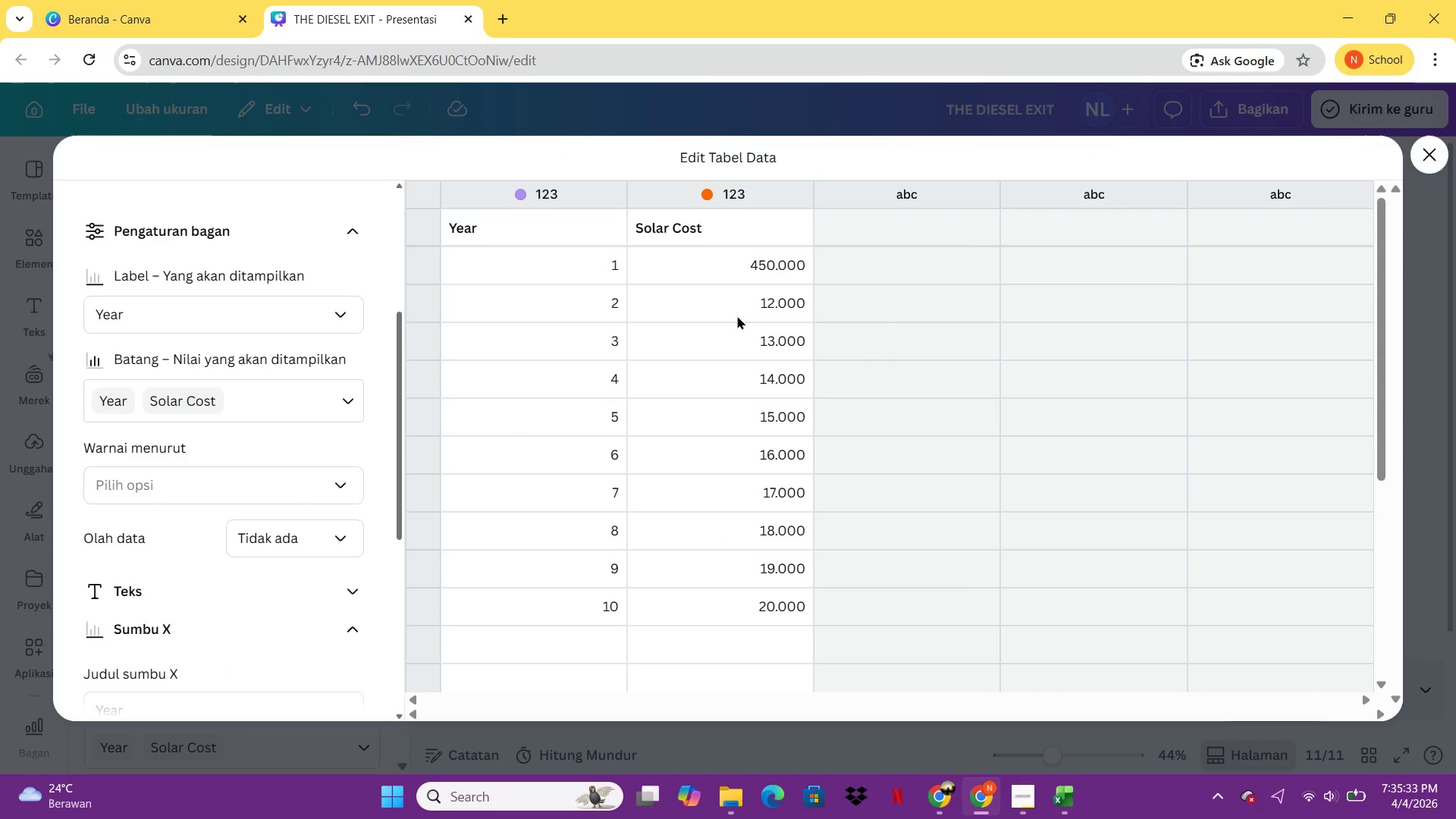 
left_click([791, 331])
 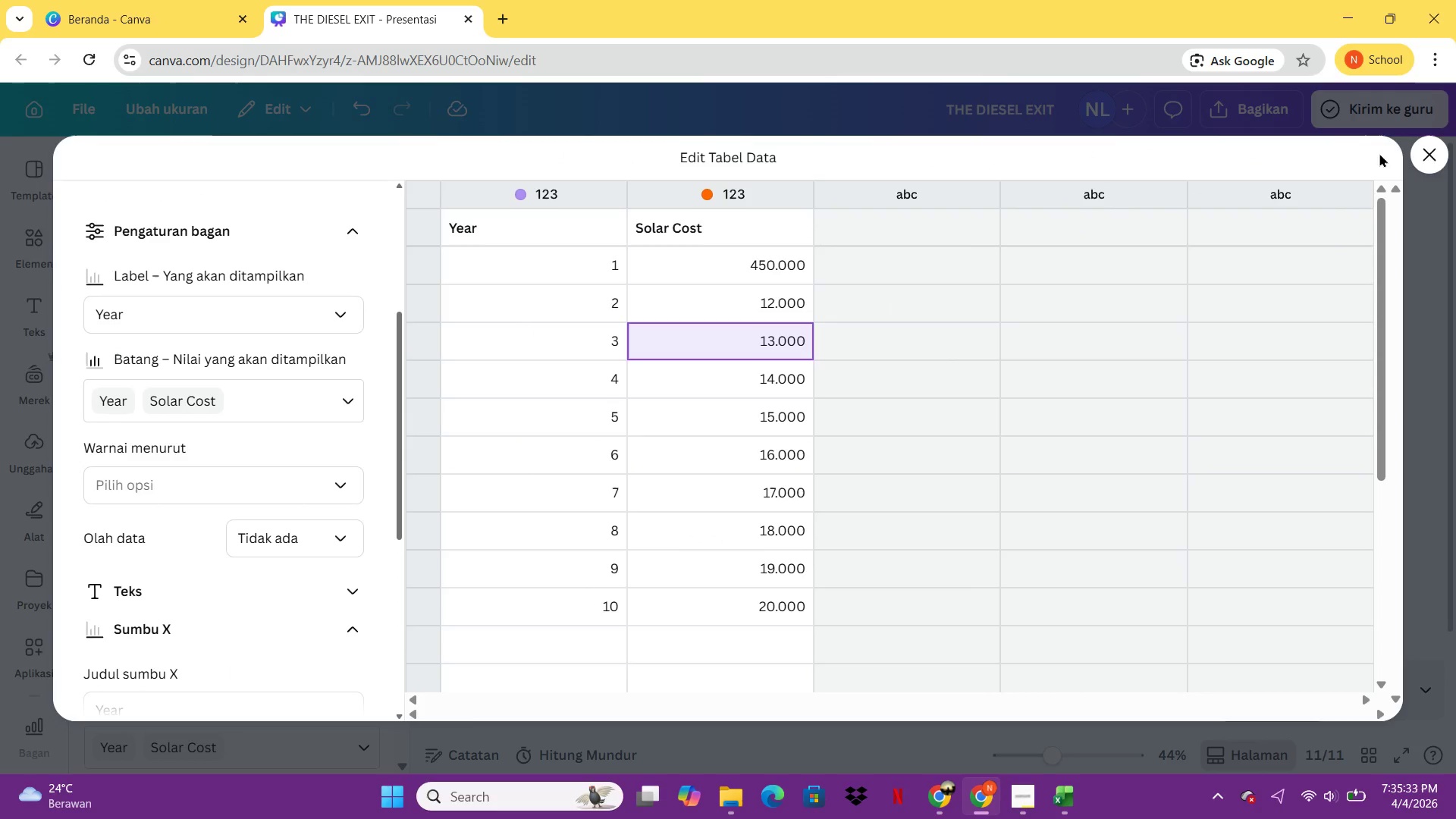 
left_click([1419, 149])
 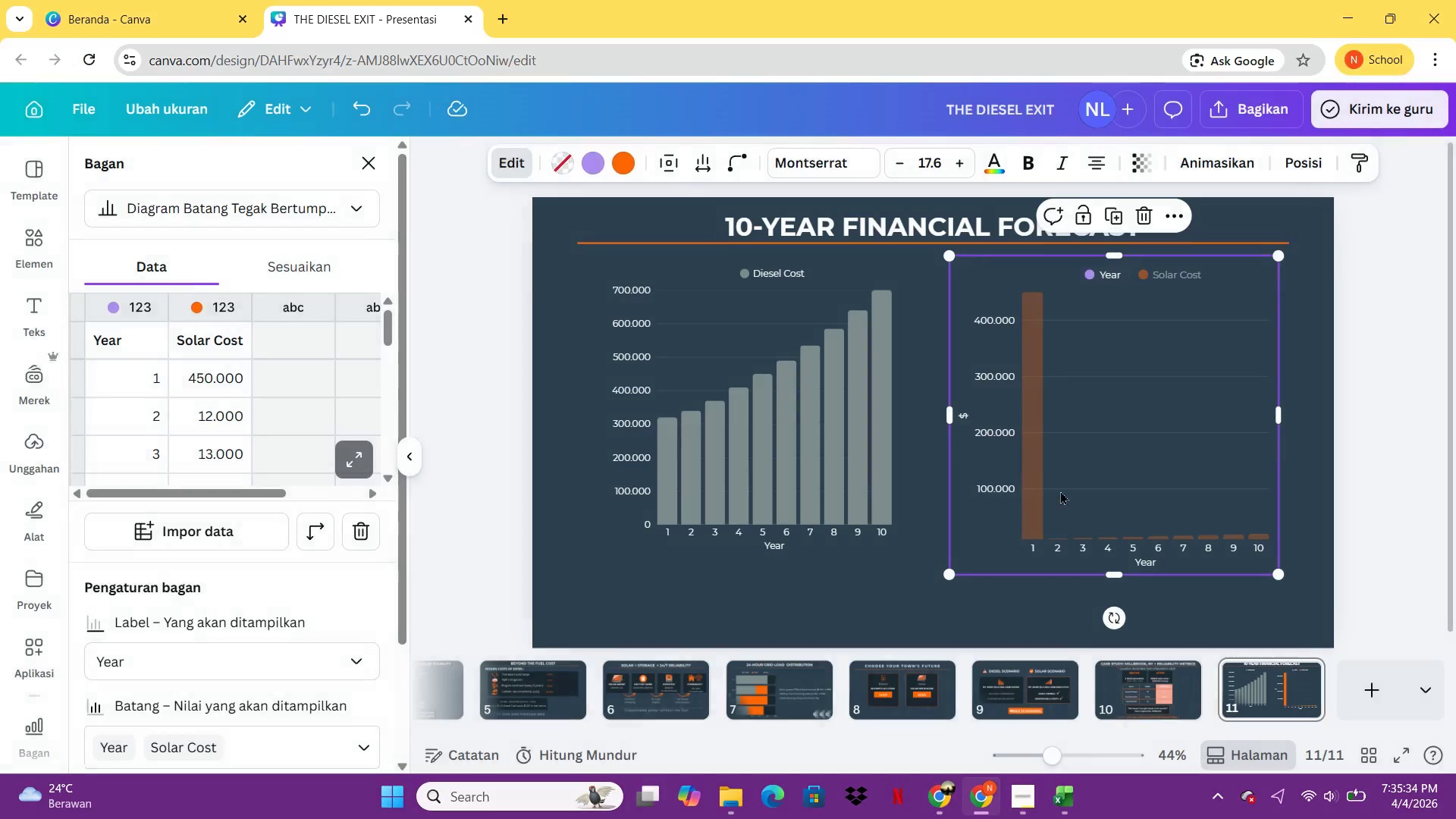 
left_click([1041, 503])
 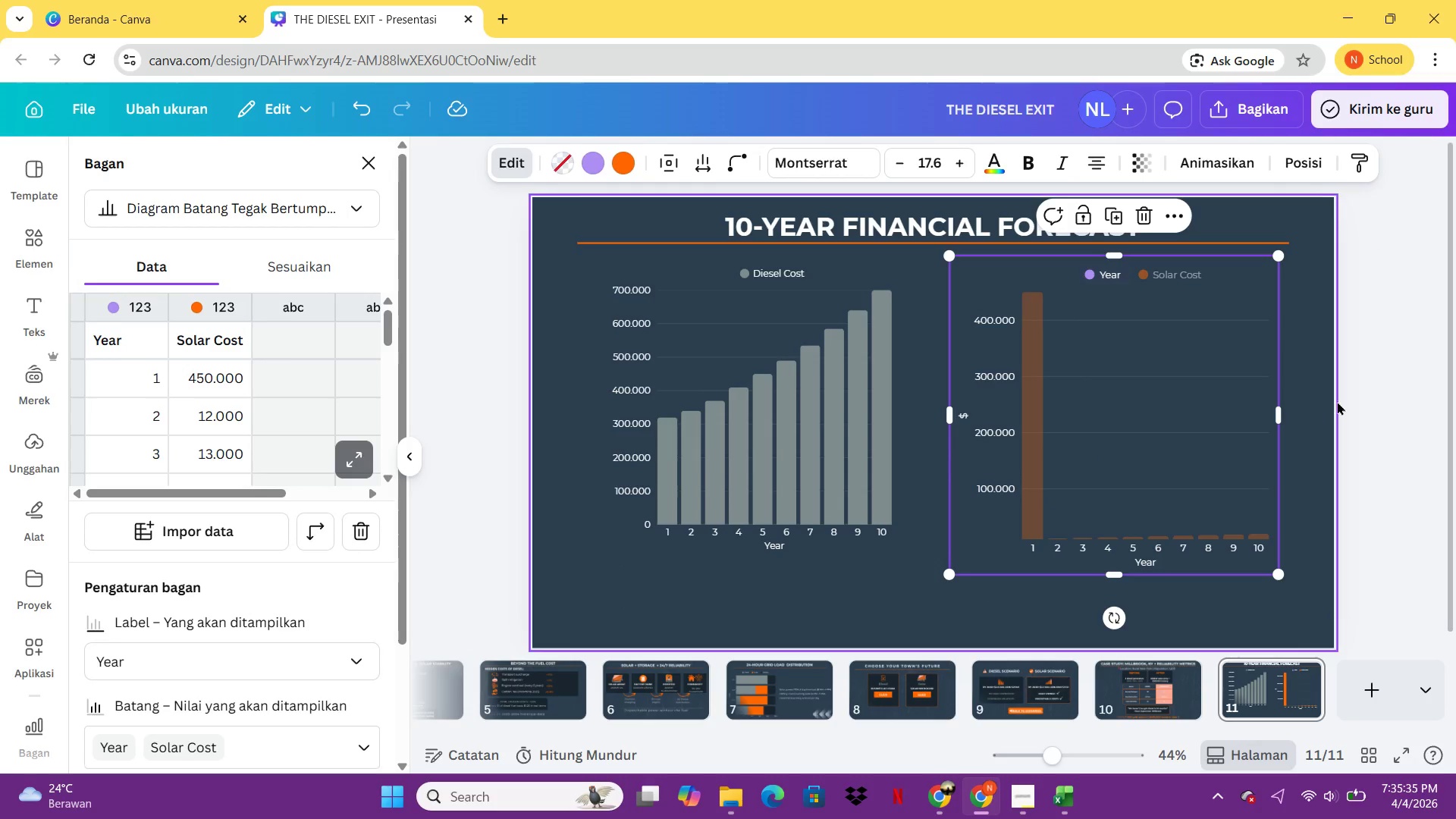 
left_click([1344, 399])
 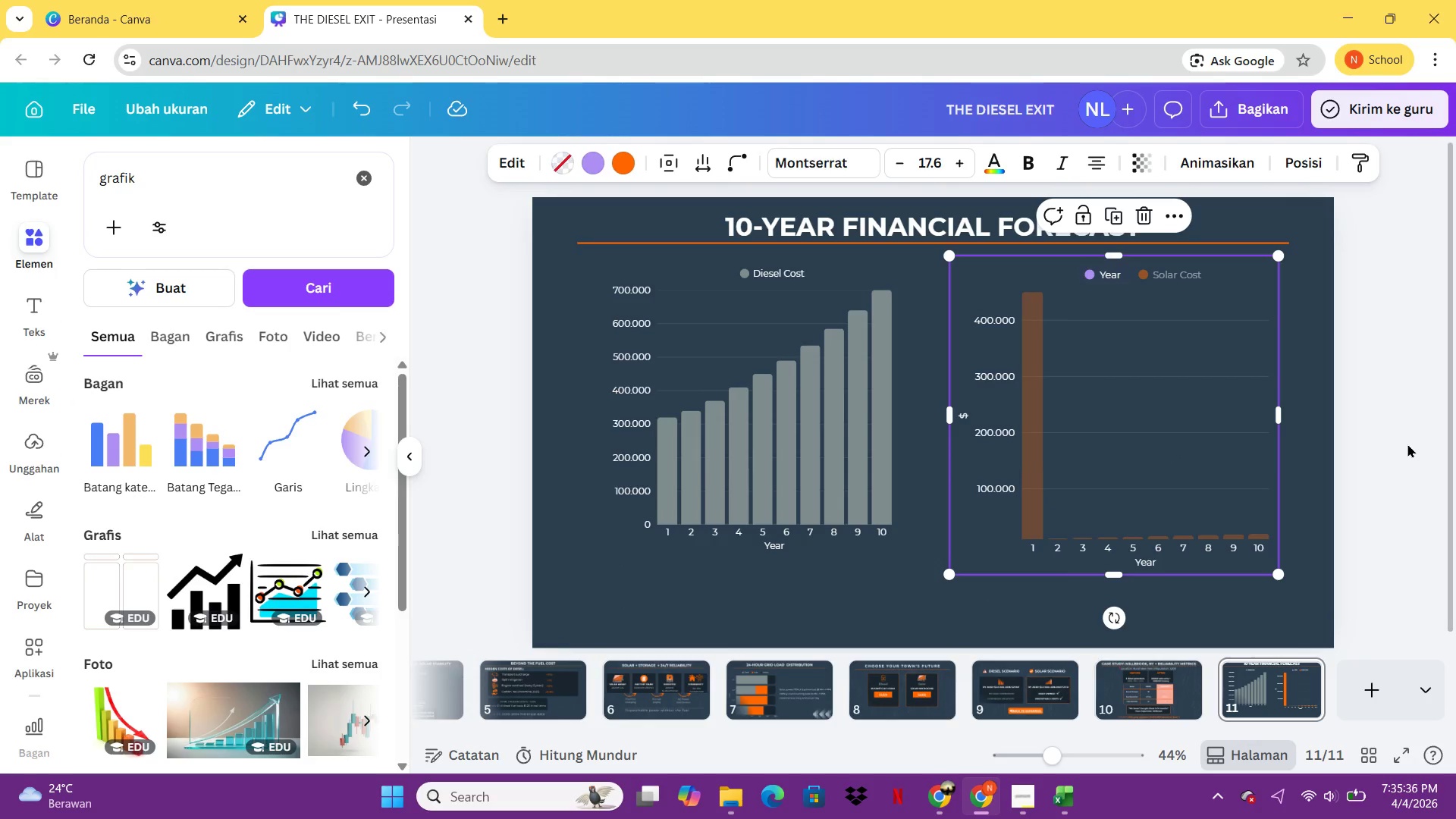 
left_click([1455, 422])
 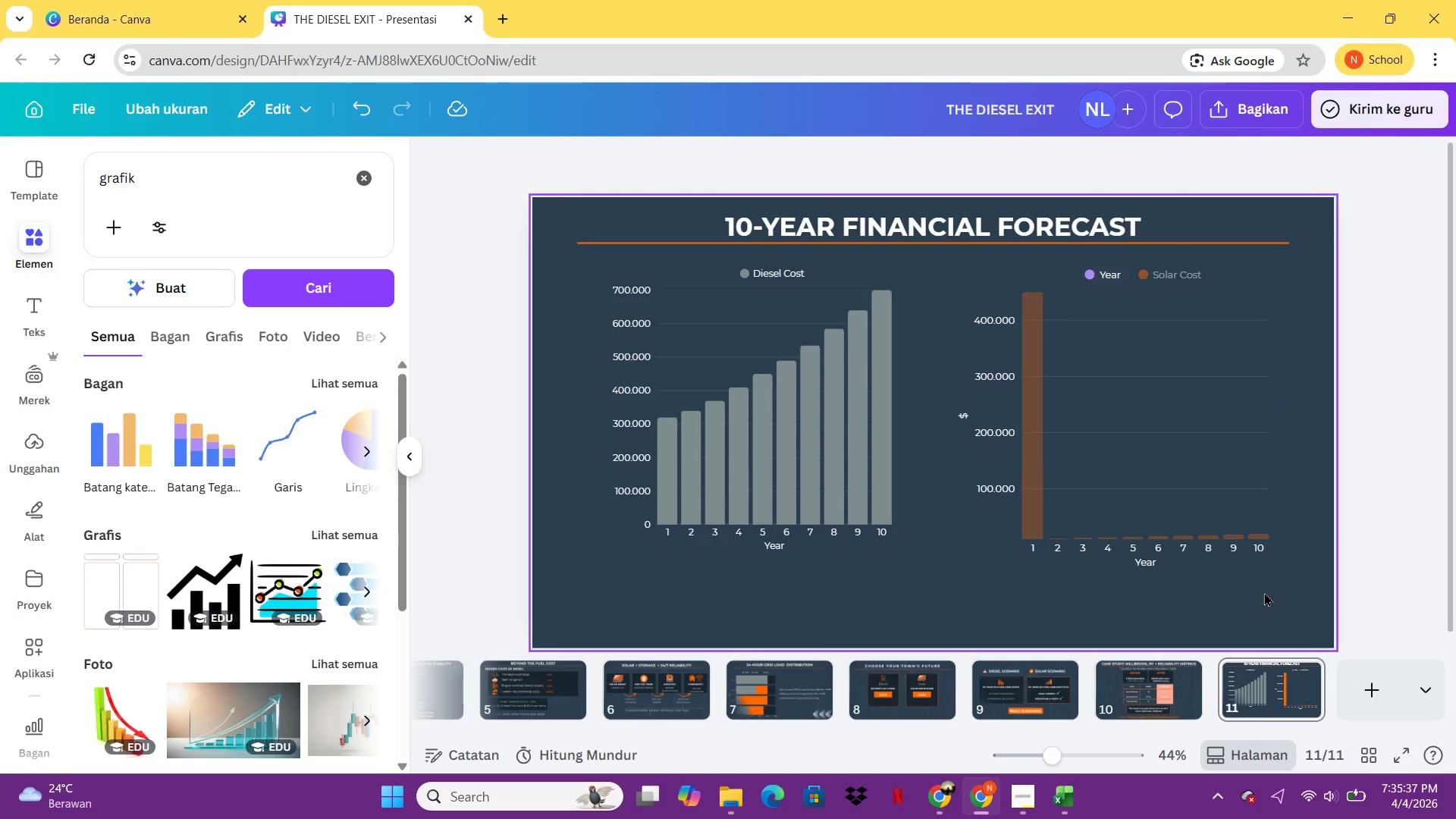 
left_click([1109, 537])
 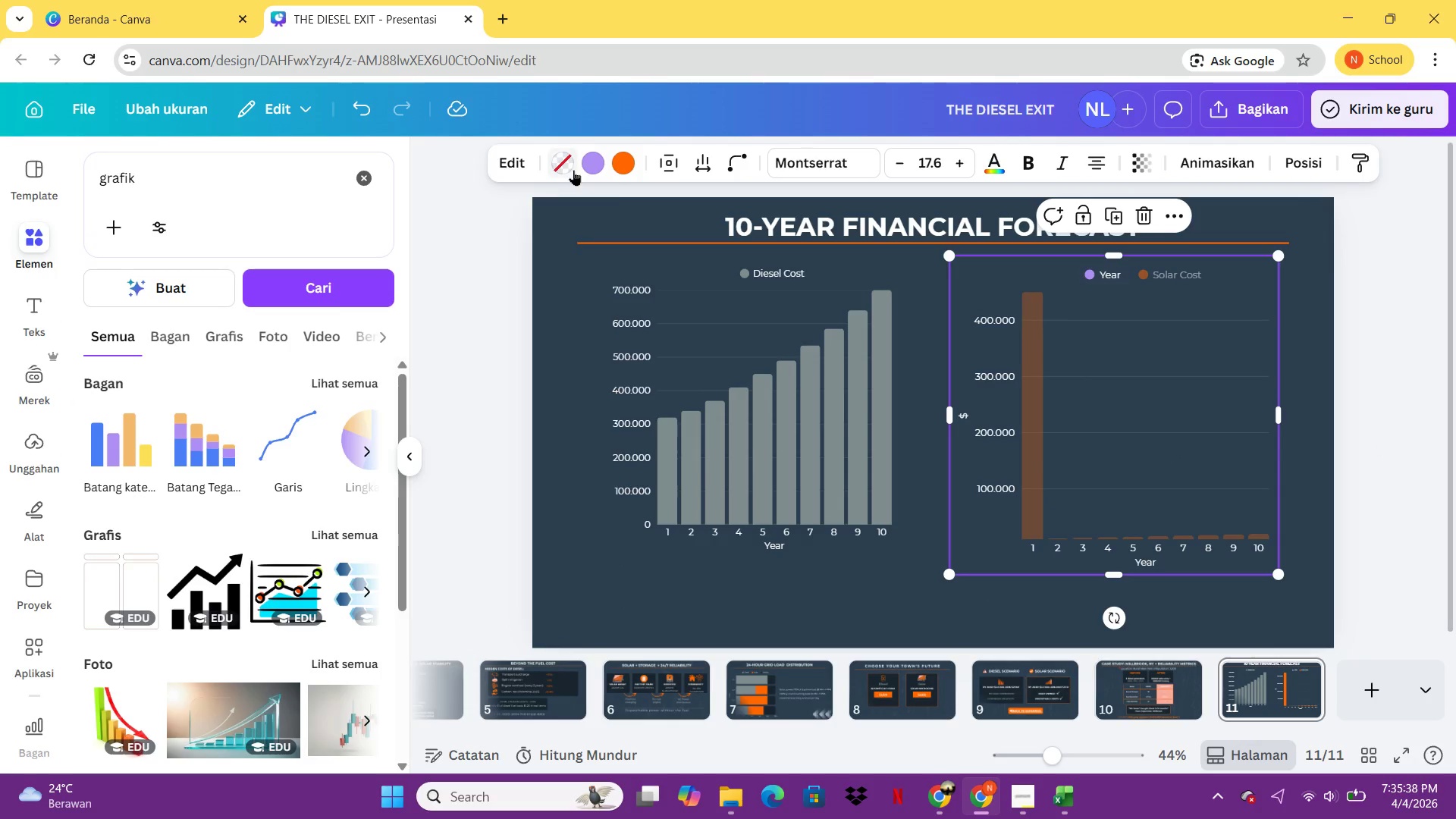 
left_click([588, 165])
 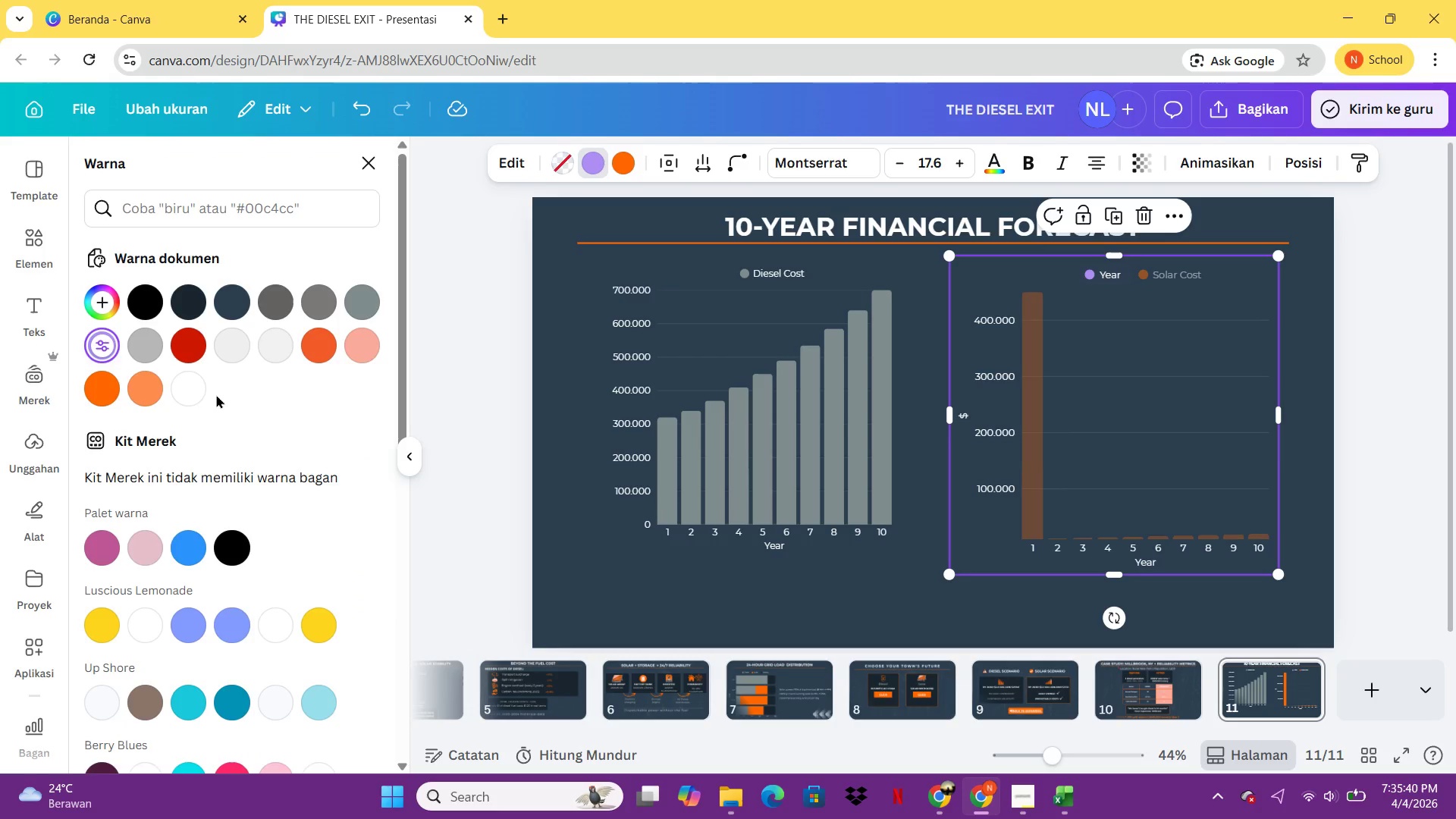 
left_click([193, 388])
 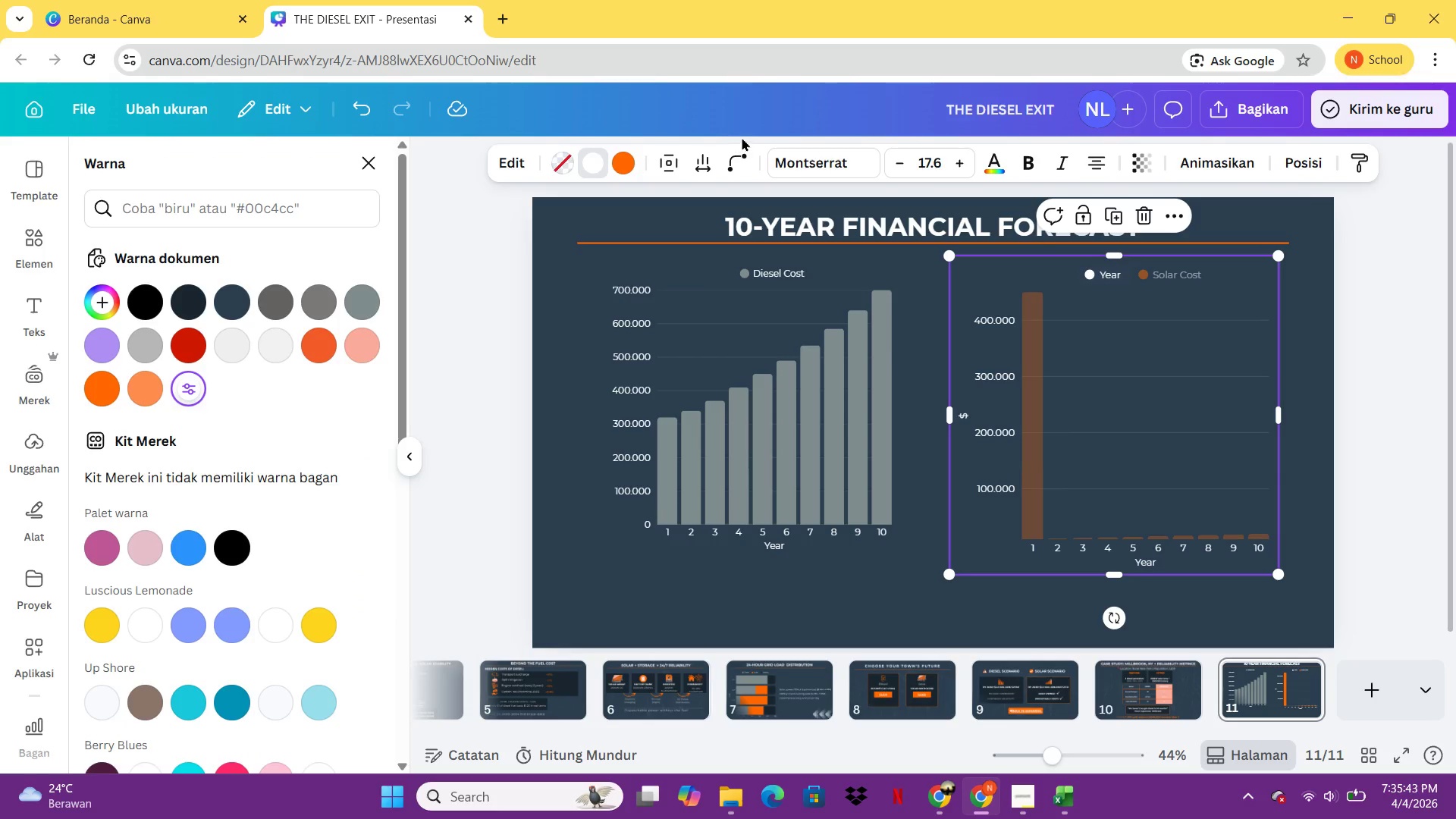 
scroll: coordinate [278, 415], scroll_direction: up, amount: 1.0
 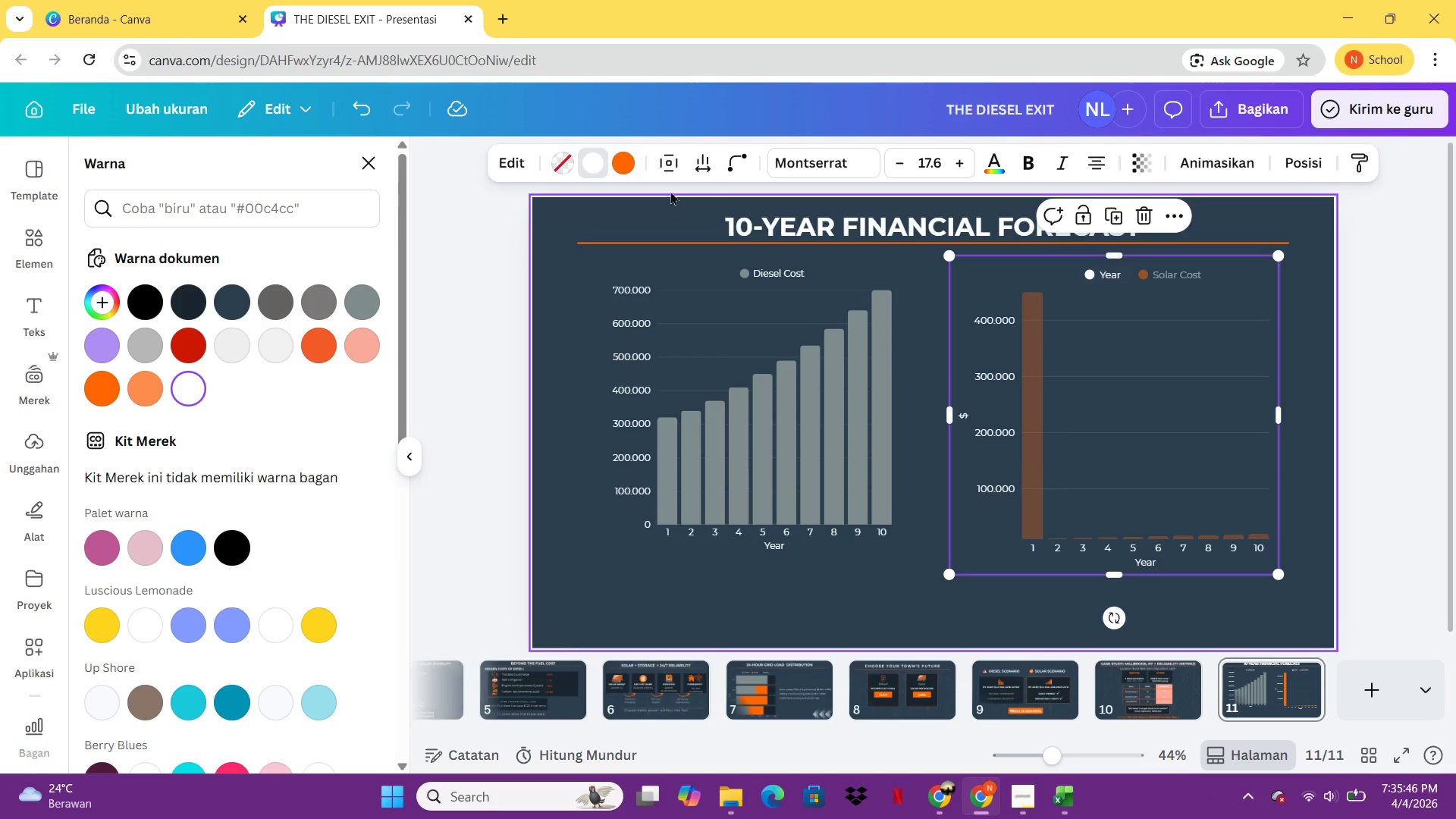 
left_click([618, 158])
 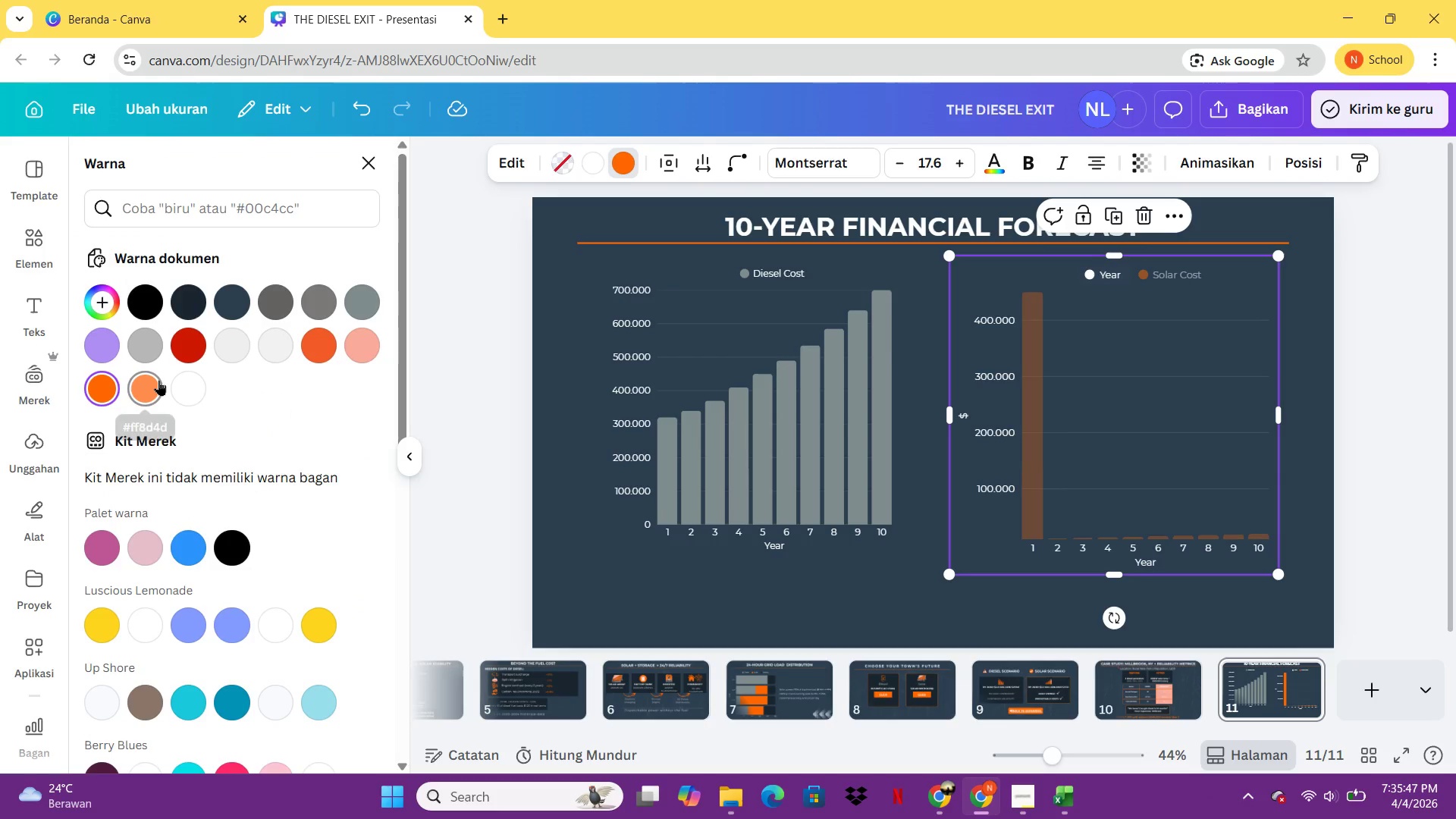 
left_click([159, 380])
 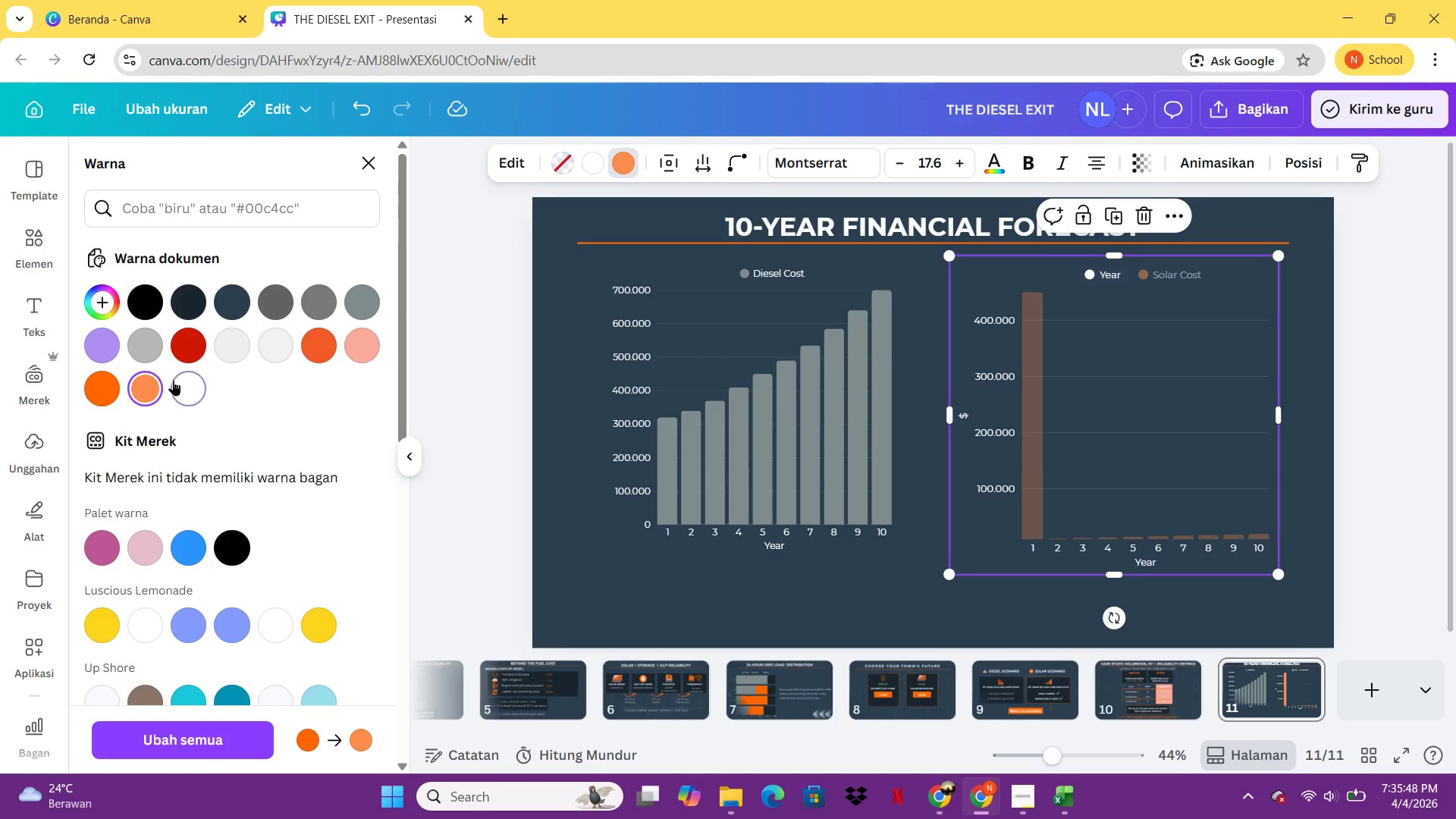 
double_click([151, 384])
 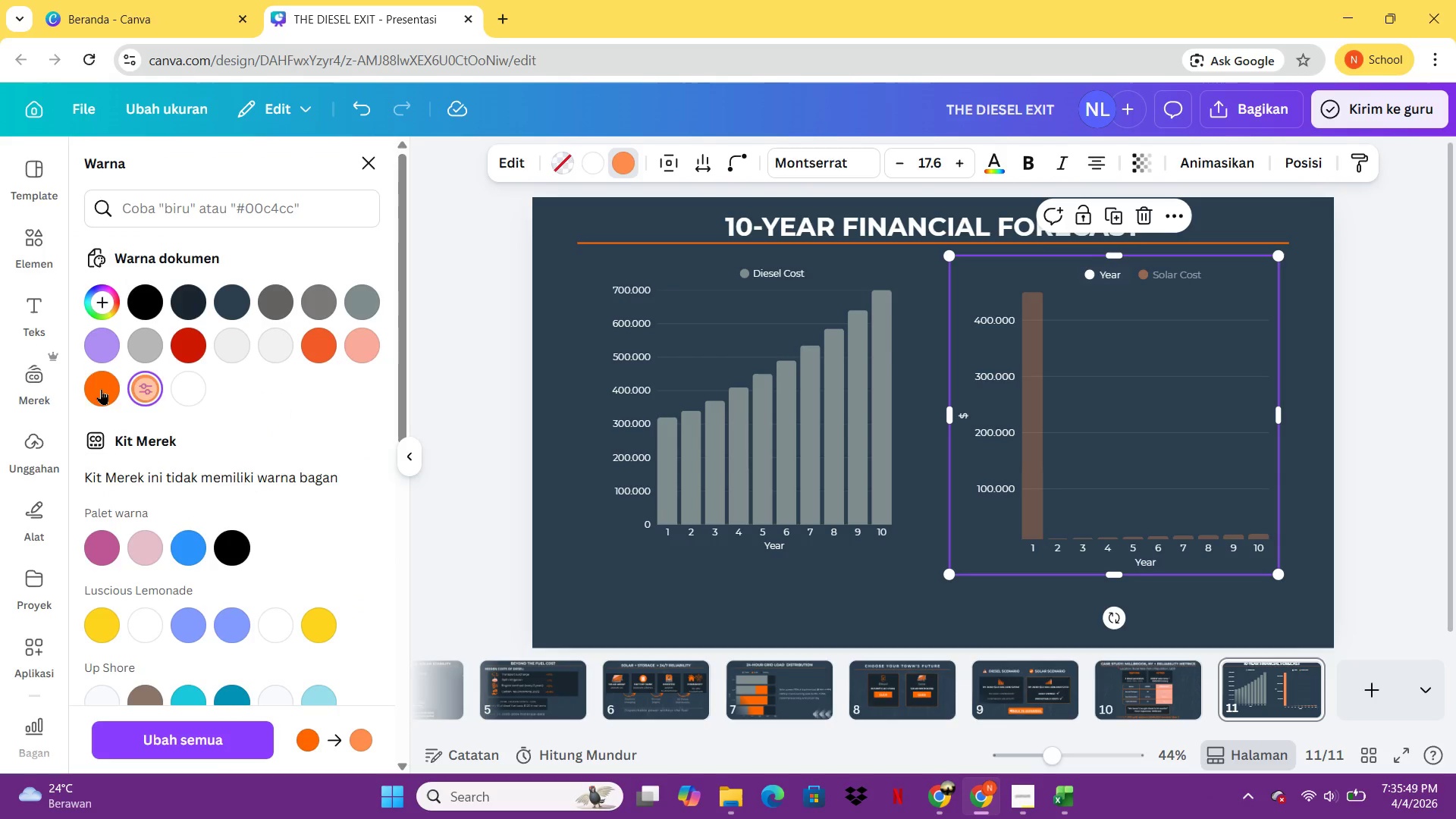 
triple_click([101, 389])
 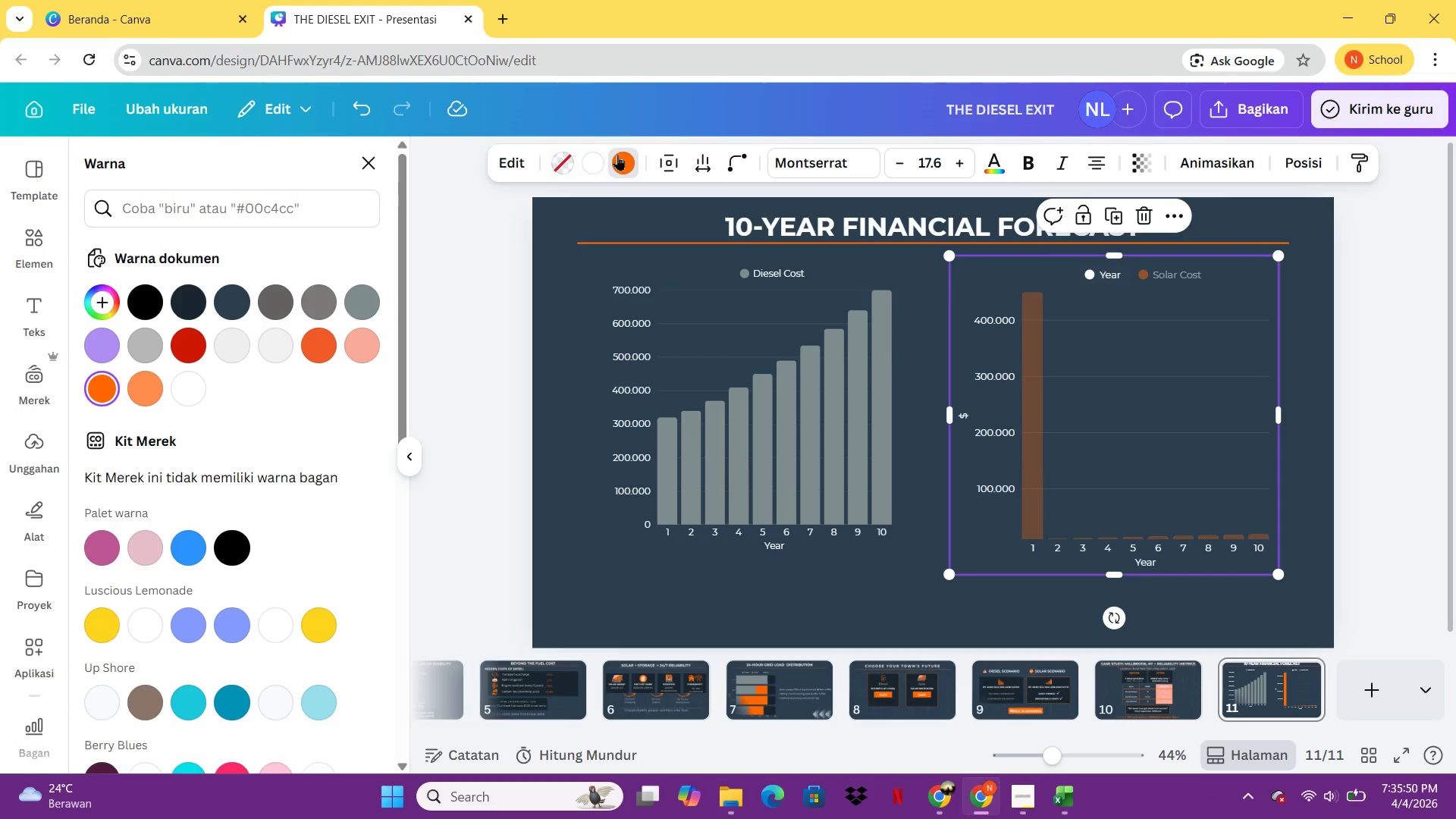 
right_click([621, 153])
 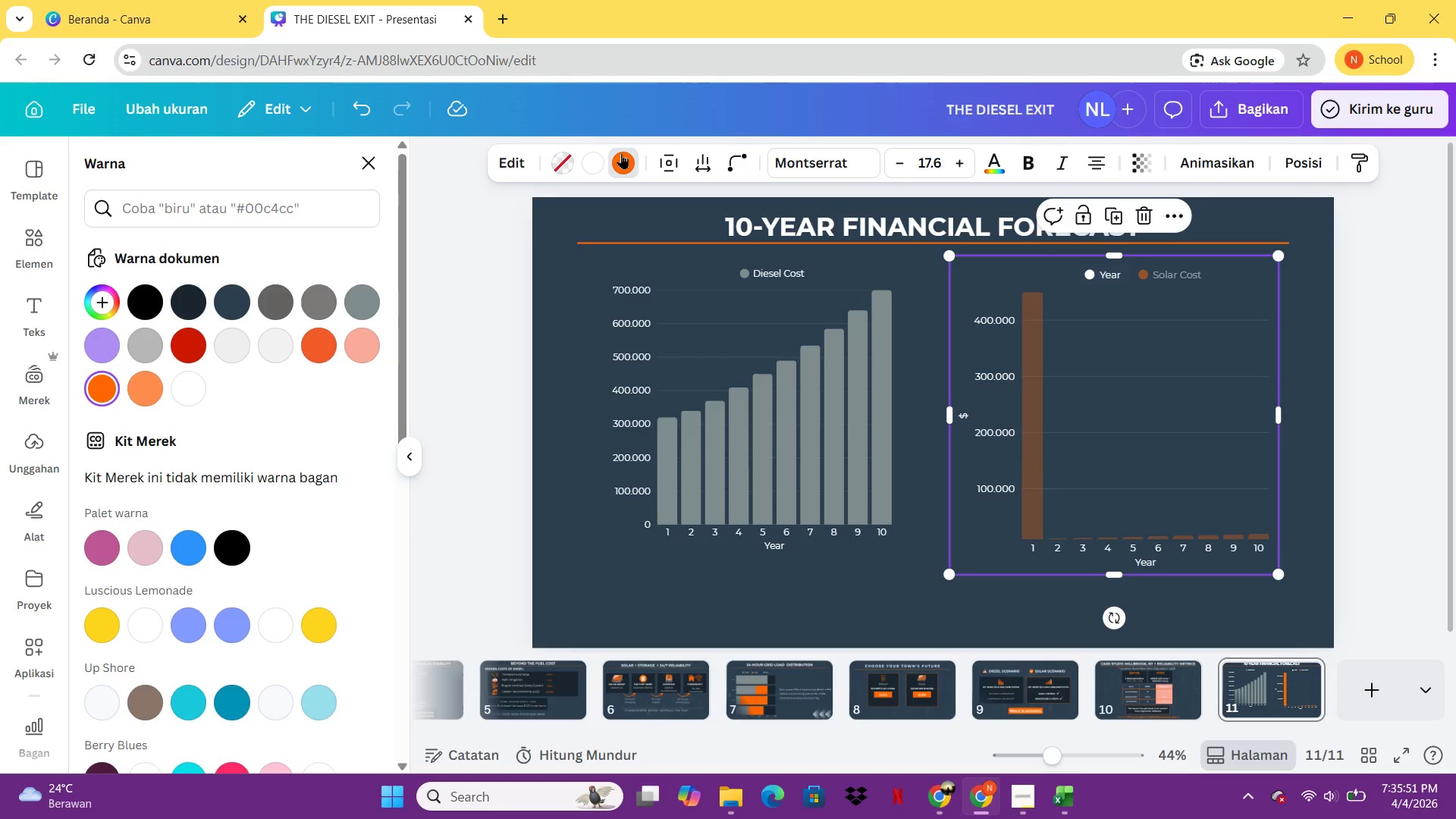 
right_click([621, 153])
 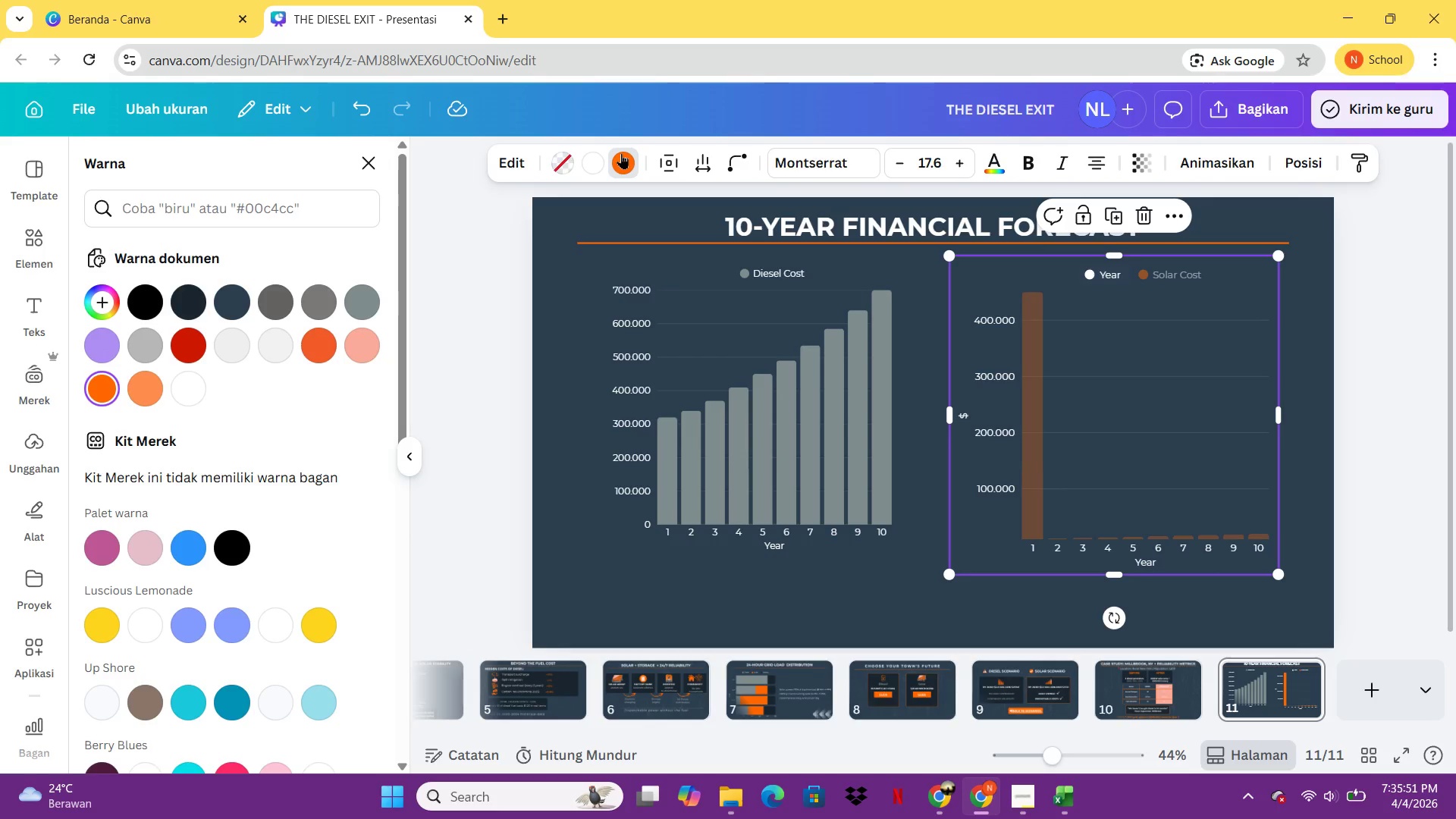 
right_click([621, 153])
 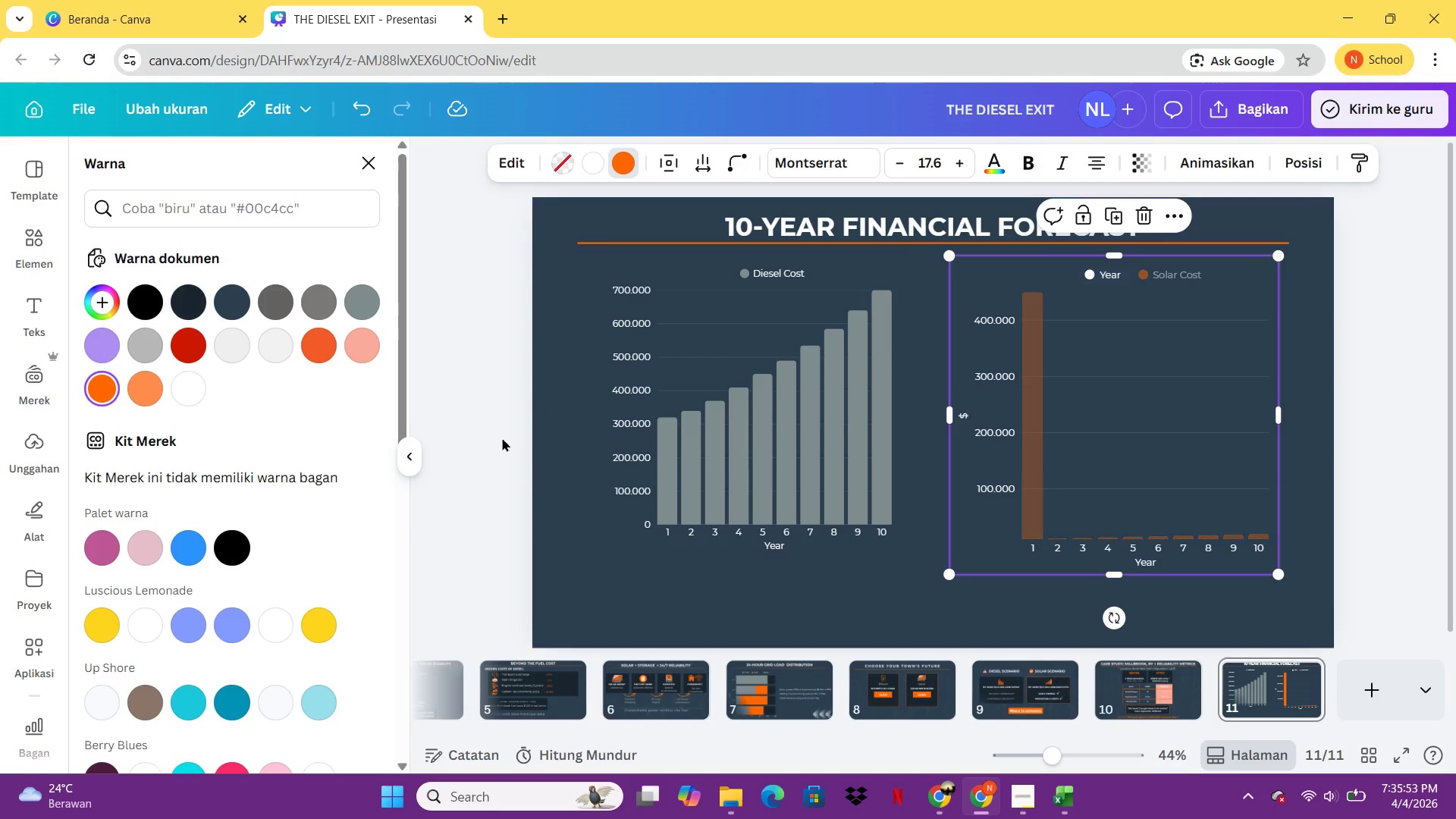 
scroll: coordinate [1150, 240], scroll_direction: up, amount: 1.0
 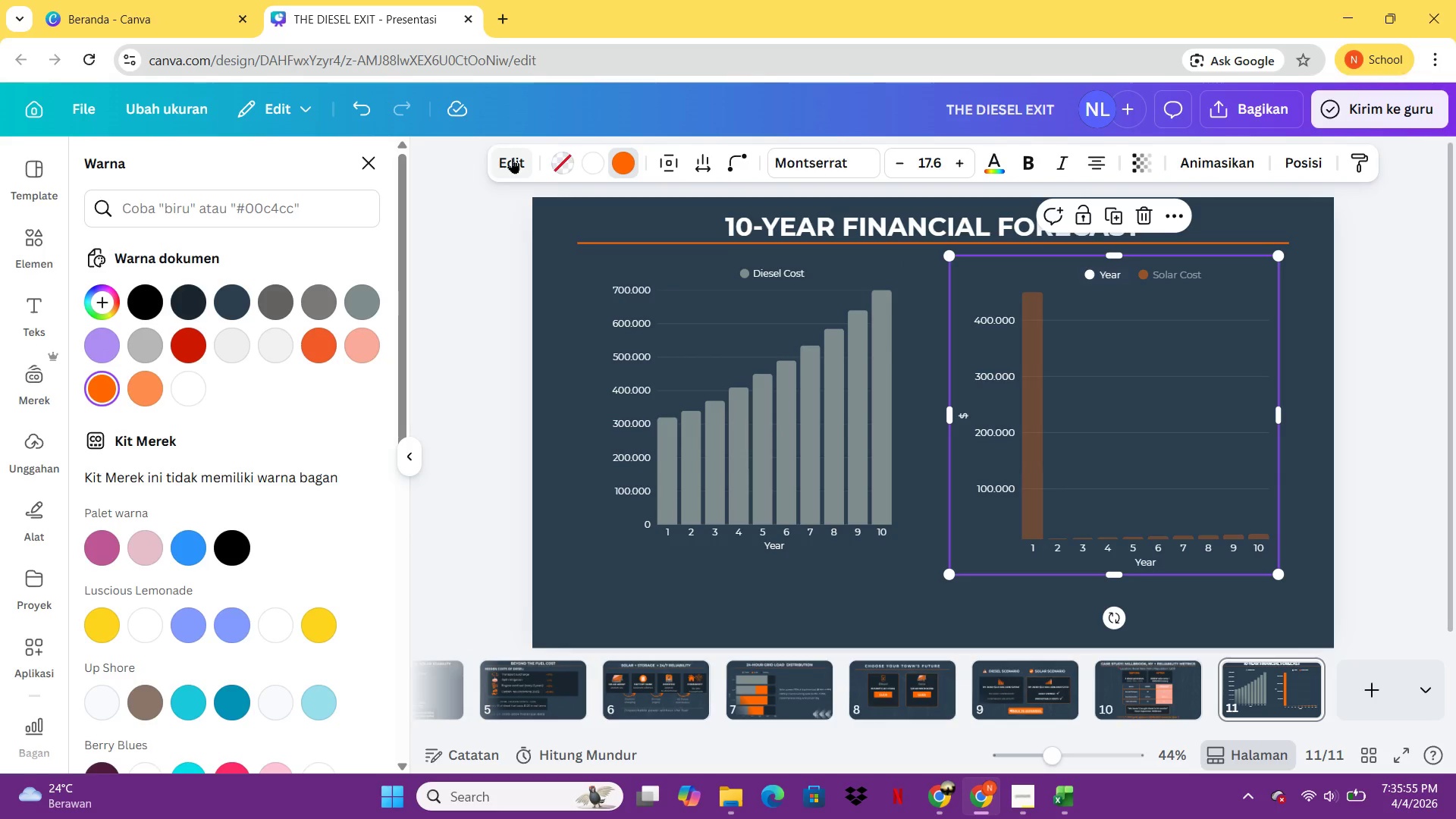 
left_click([512, 158])
 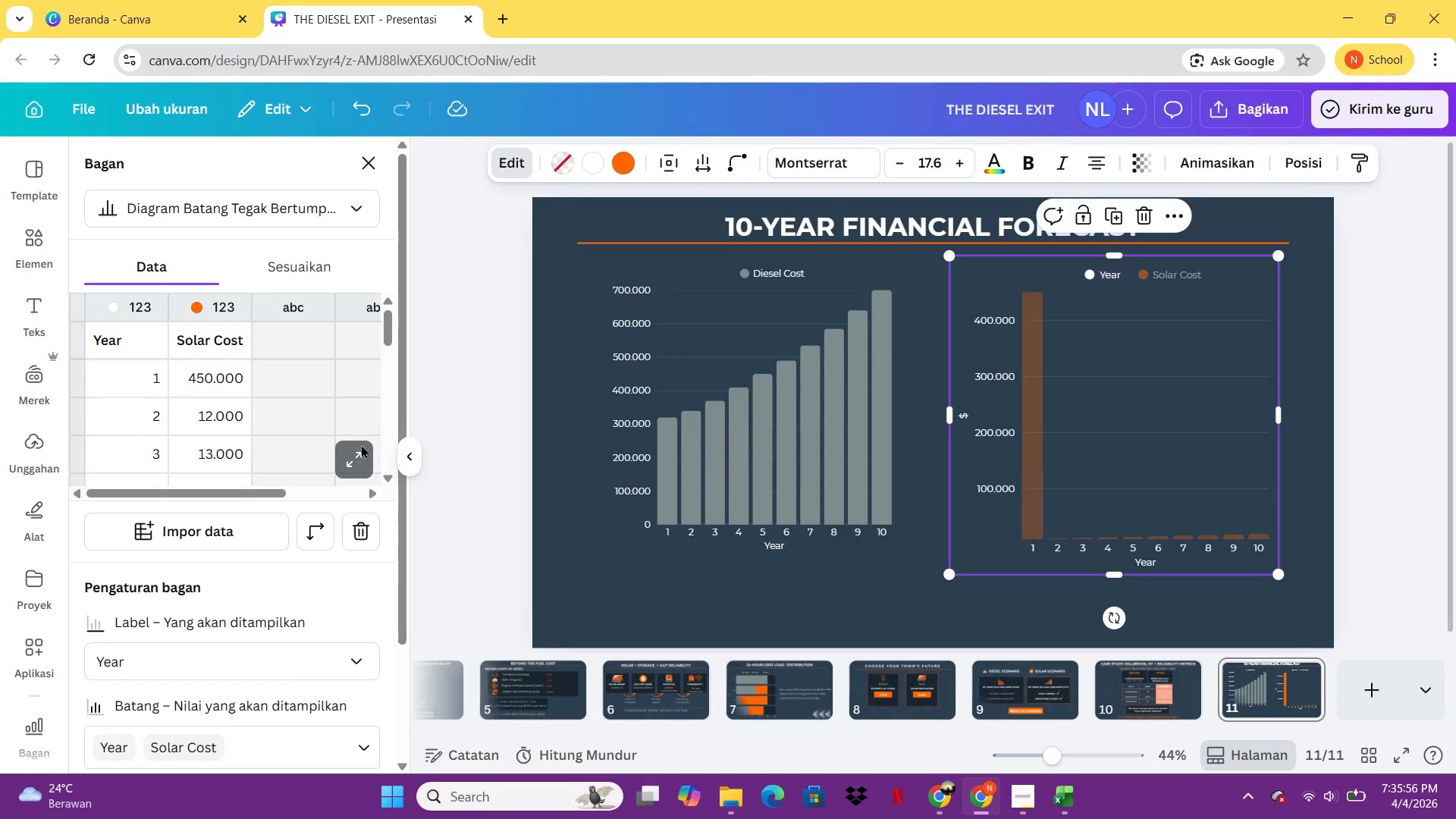 
double_click([363, 453])
 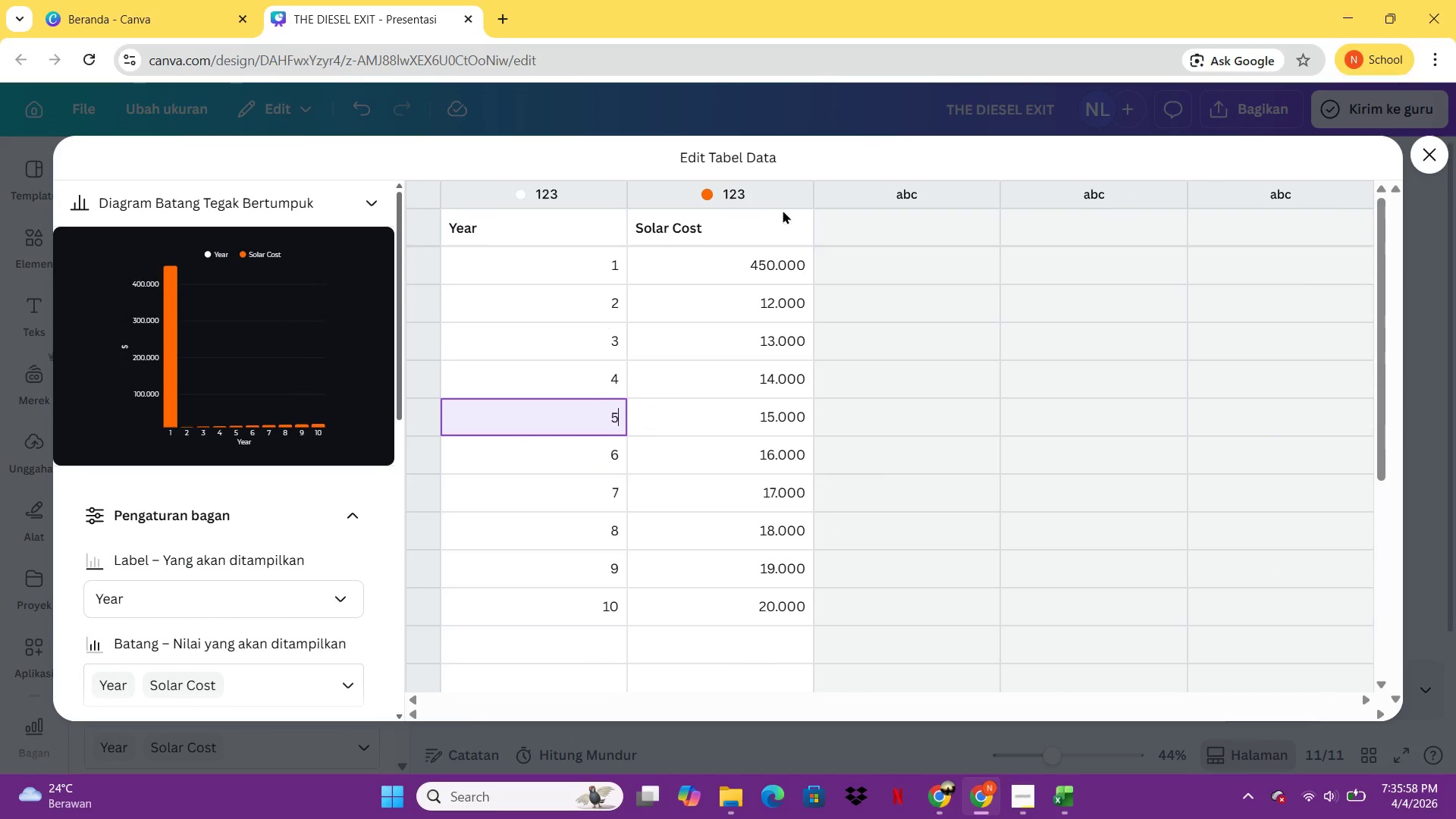 
left_click([754, 194])
 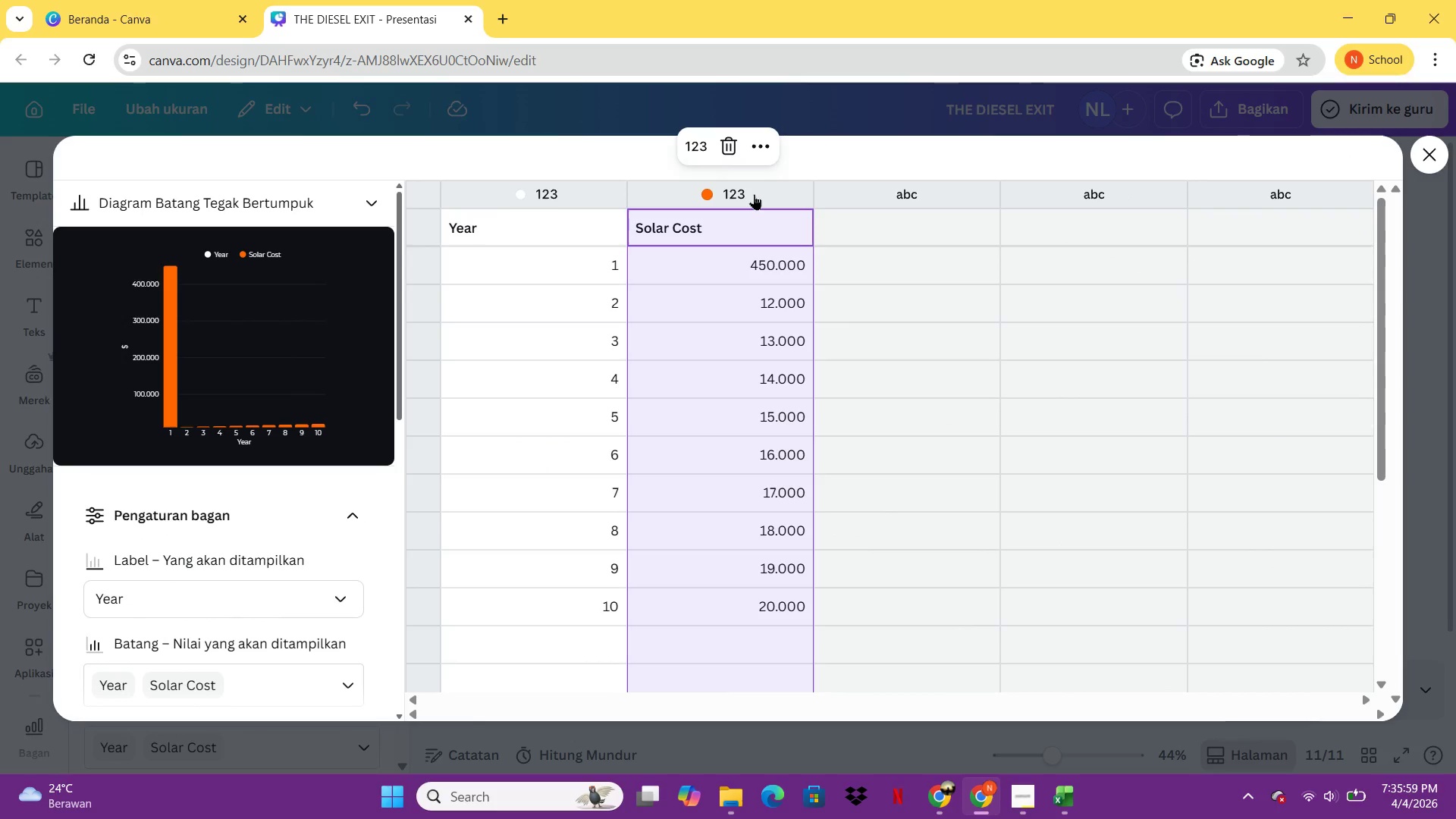 
right_click([754, 194])
 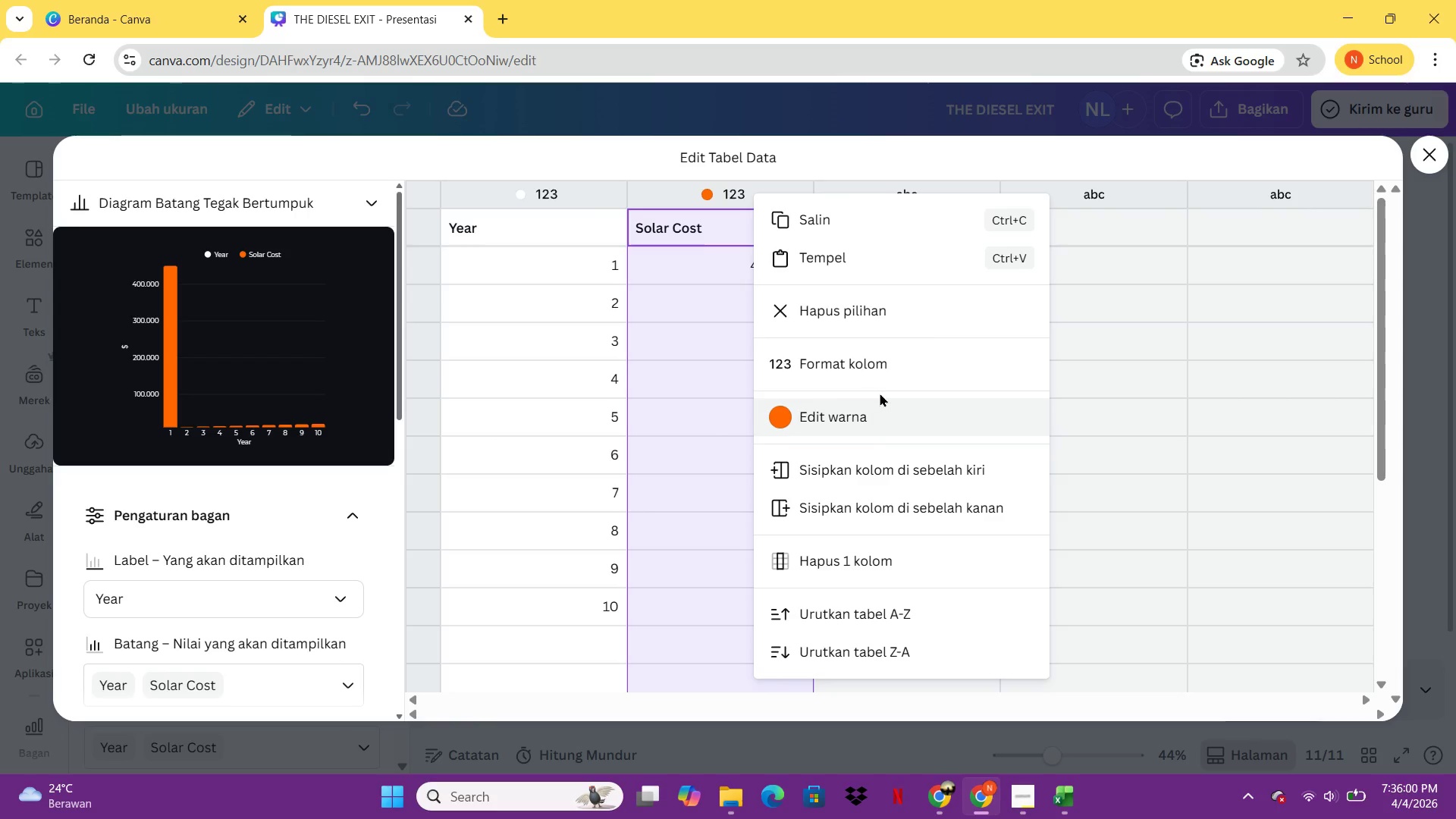 
left_click([874, 406])
 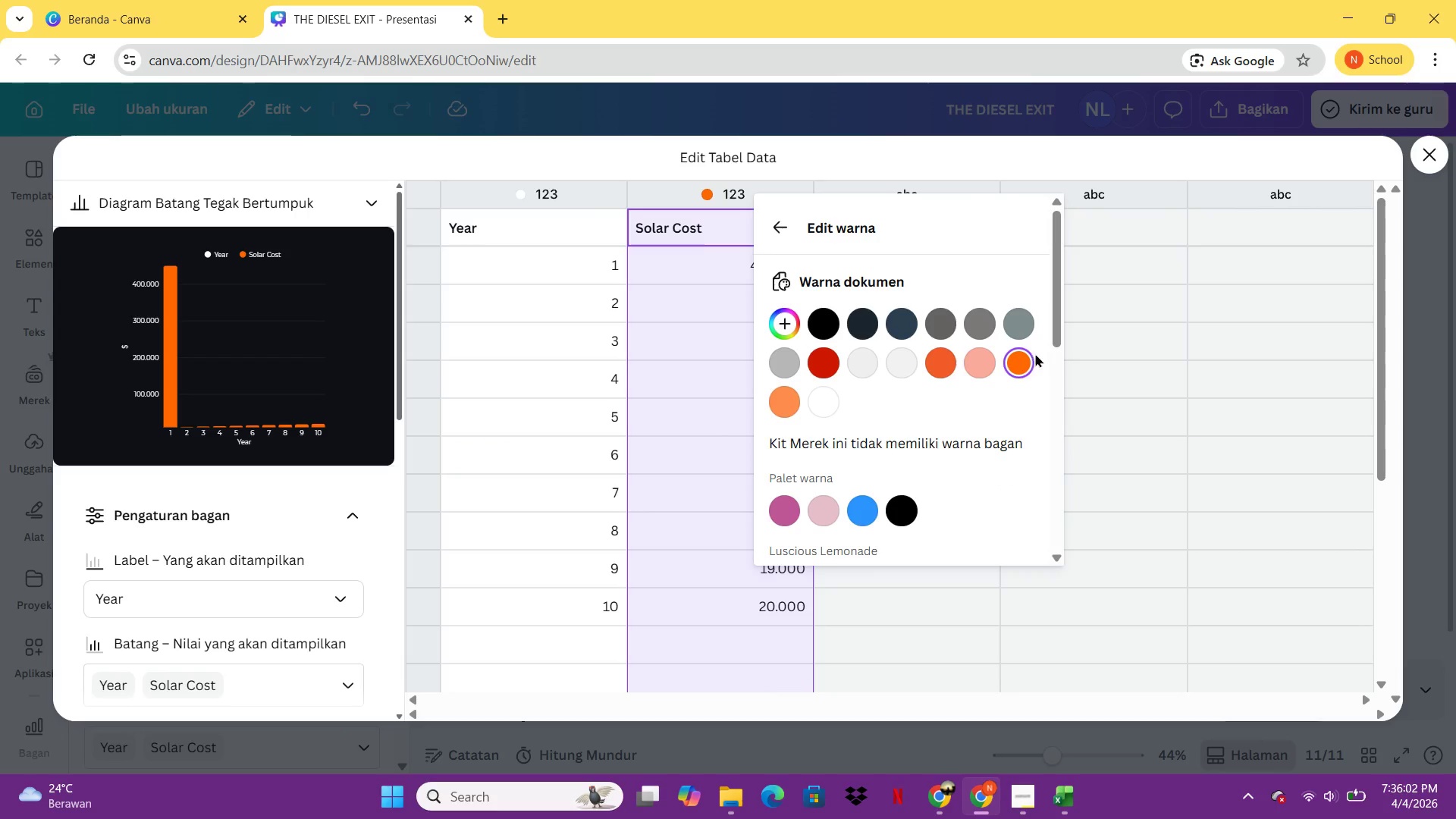 
left_click([1029, 355])
 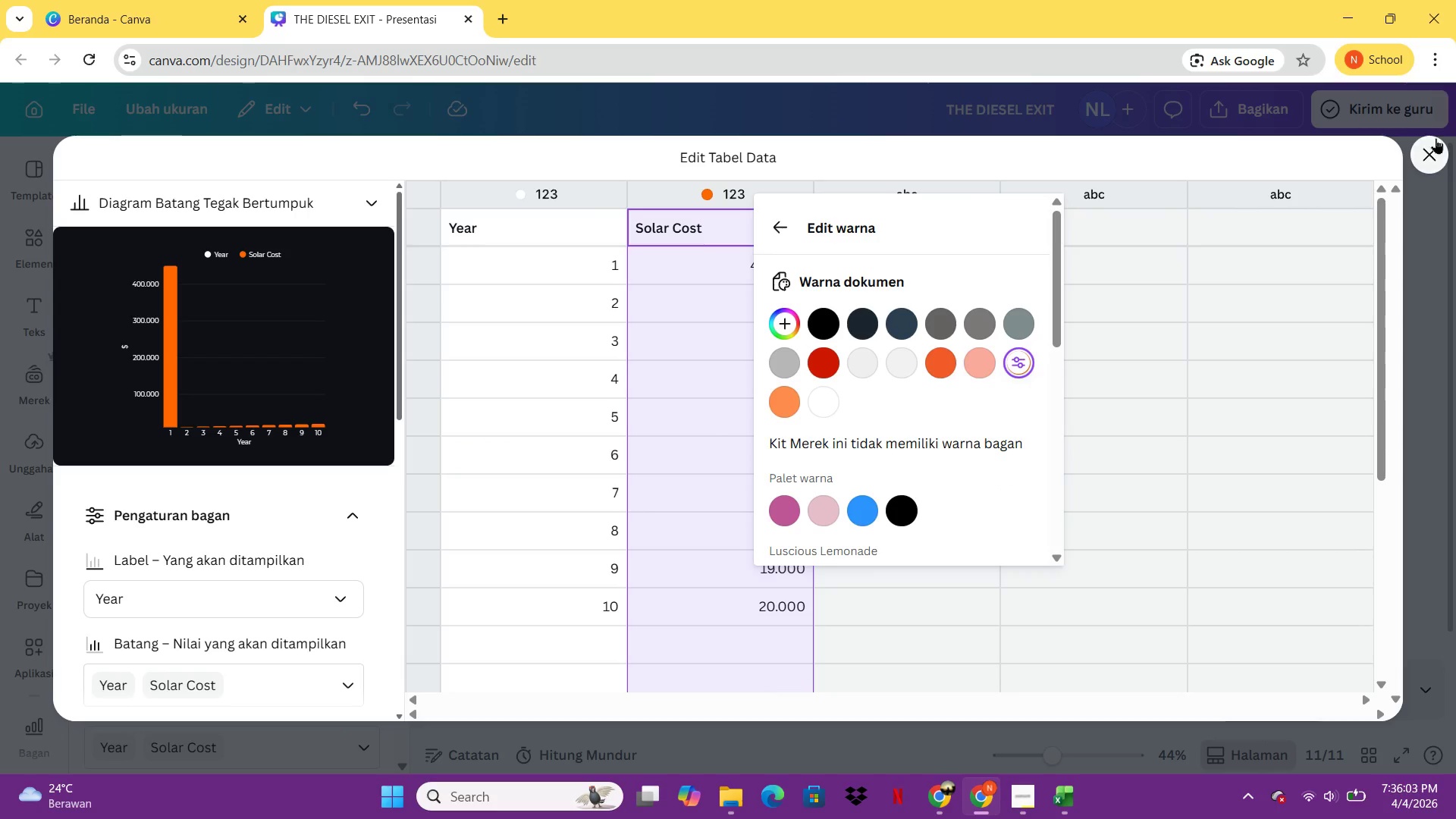 
double_click([1436, 143])
 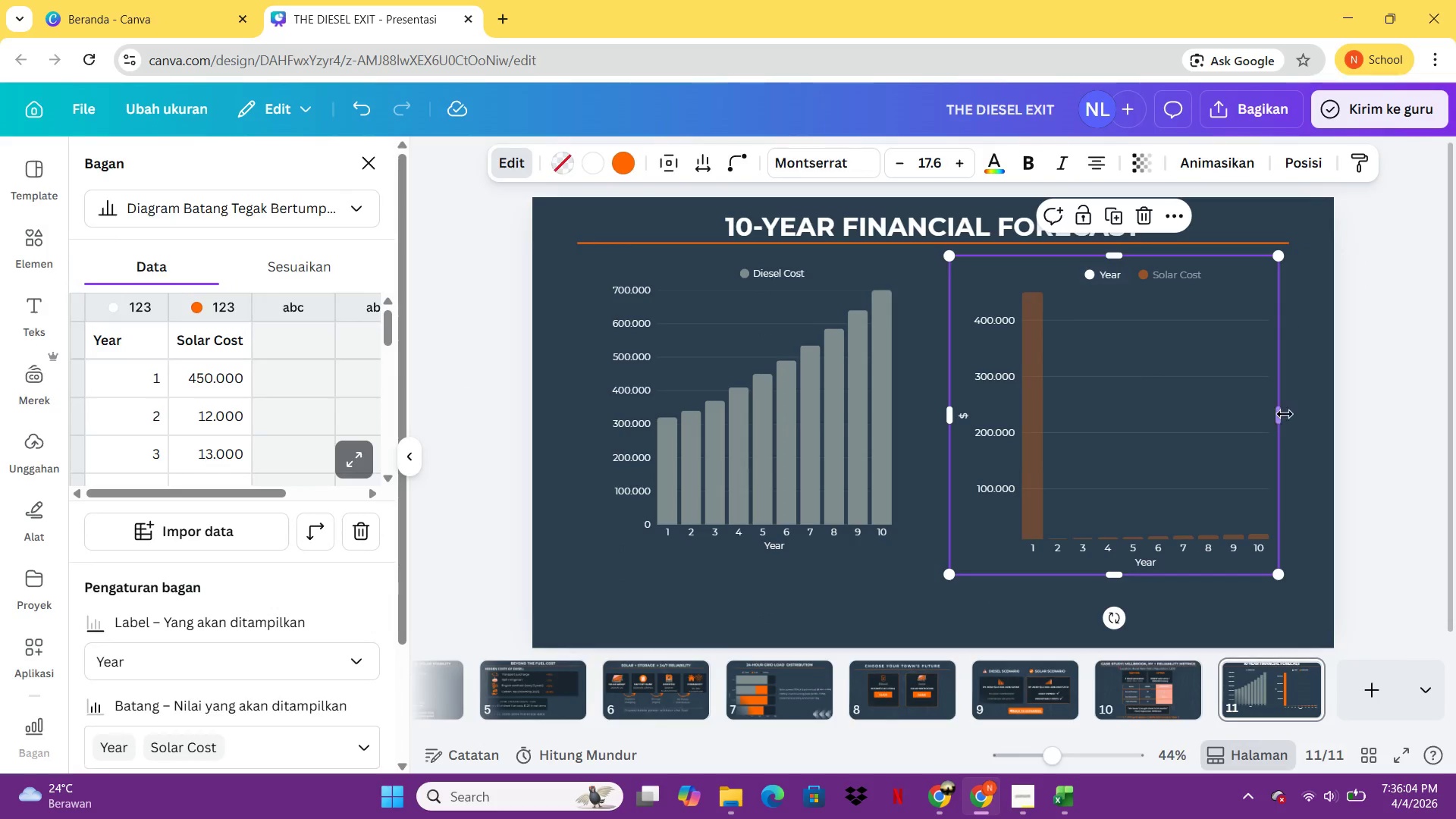 
left_click([1361, 418])
 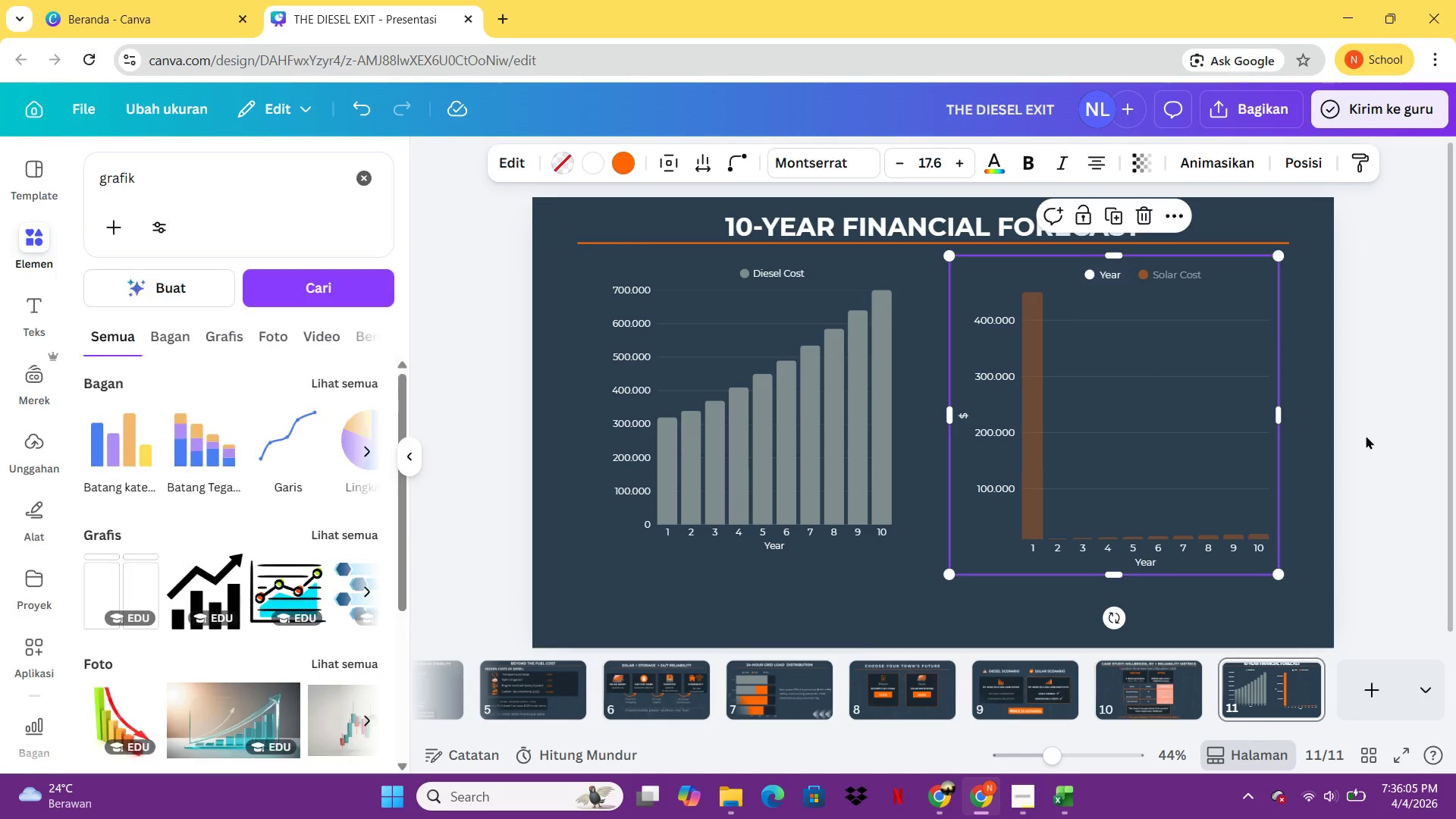 
left_click([1368, 435])
 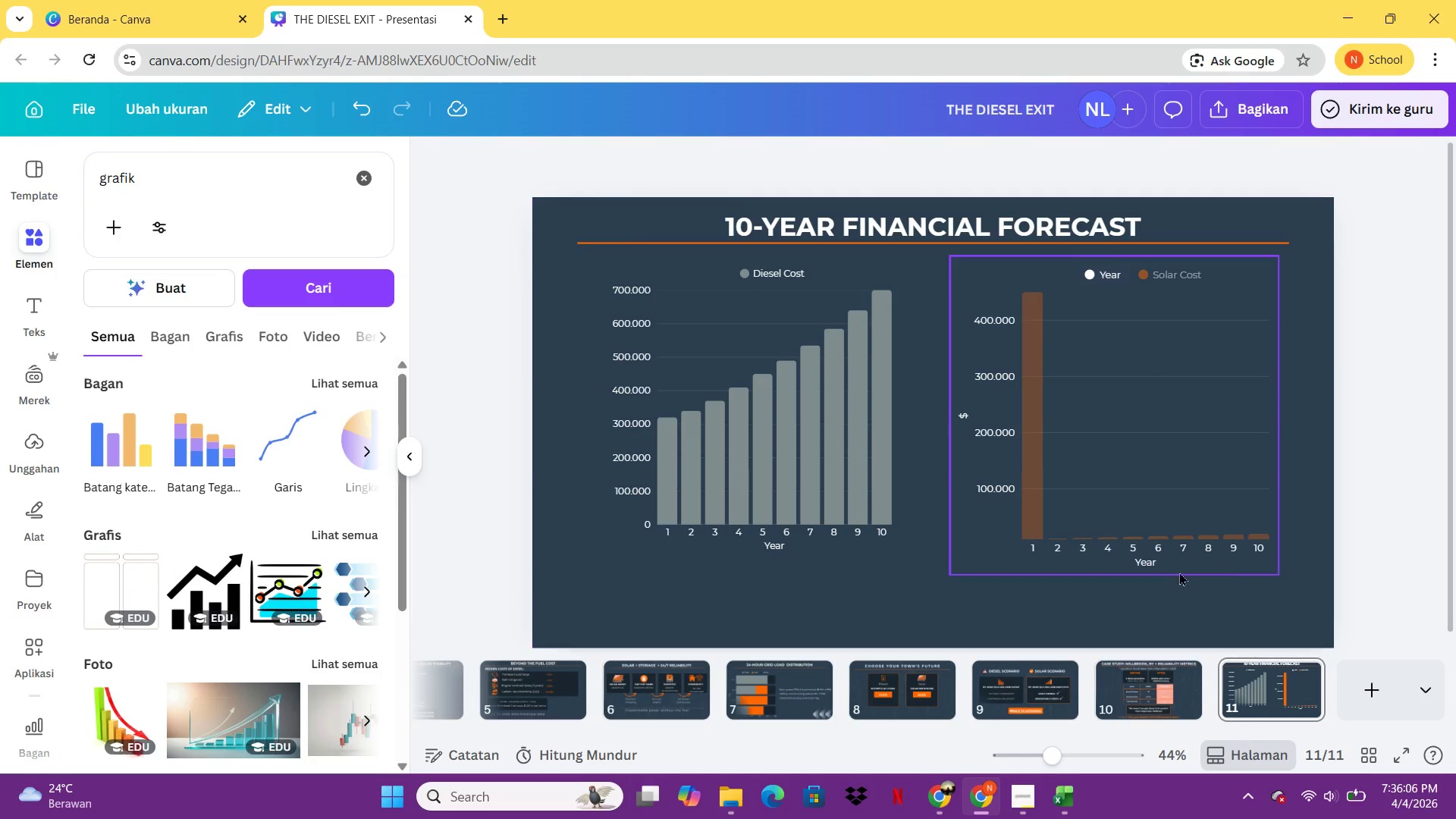 
left_click([1128, 549])
 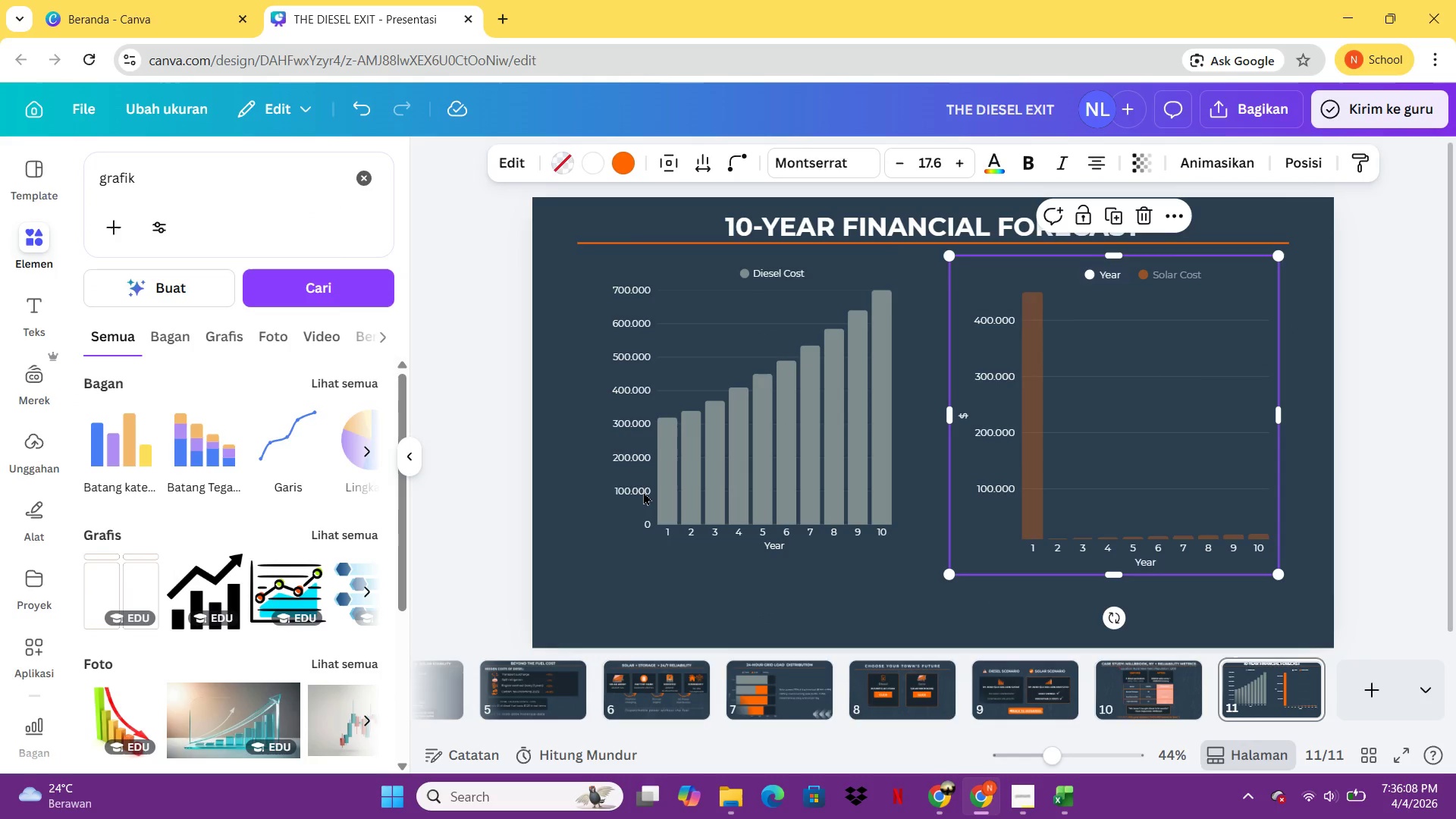 
left_click([464, 558])
 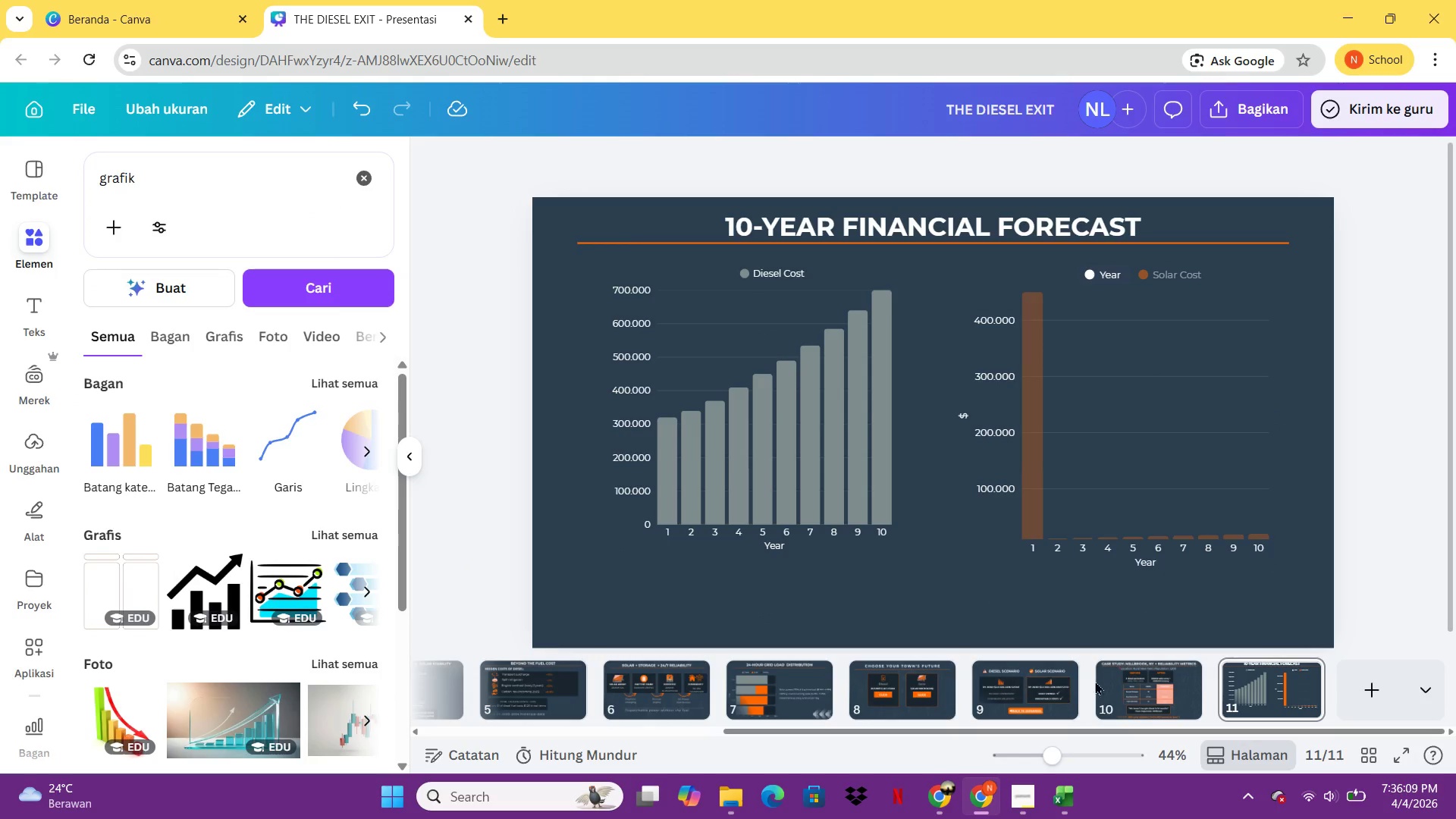 
double_click([1206, 686])
 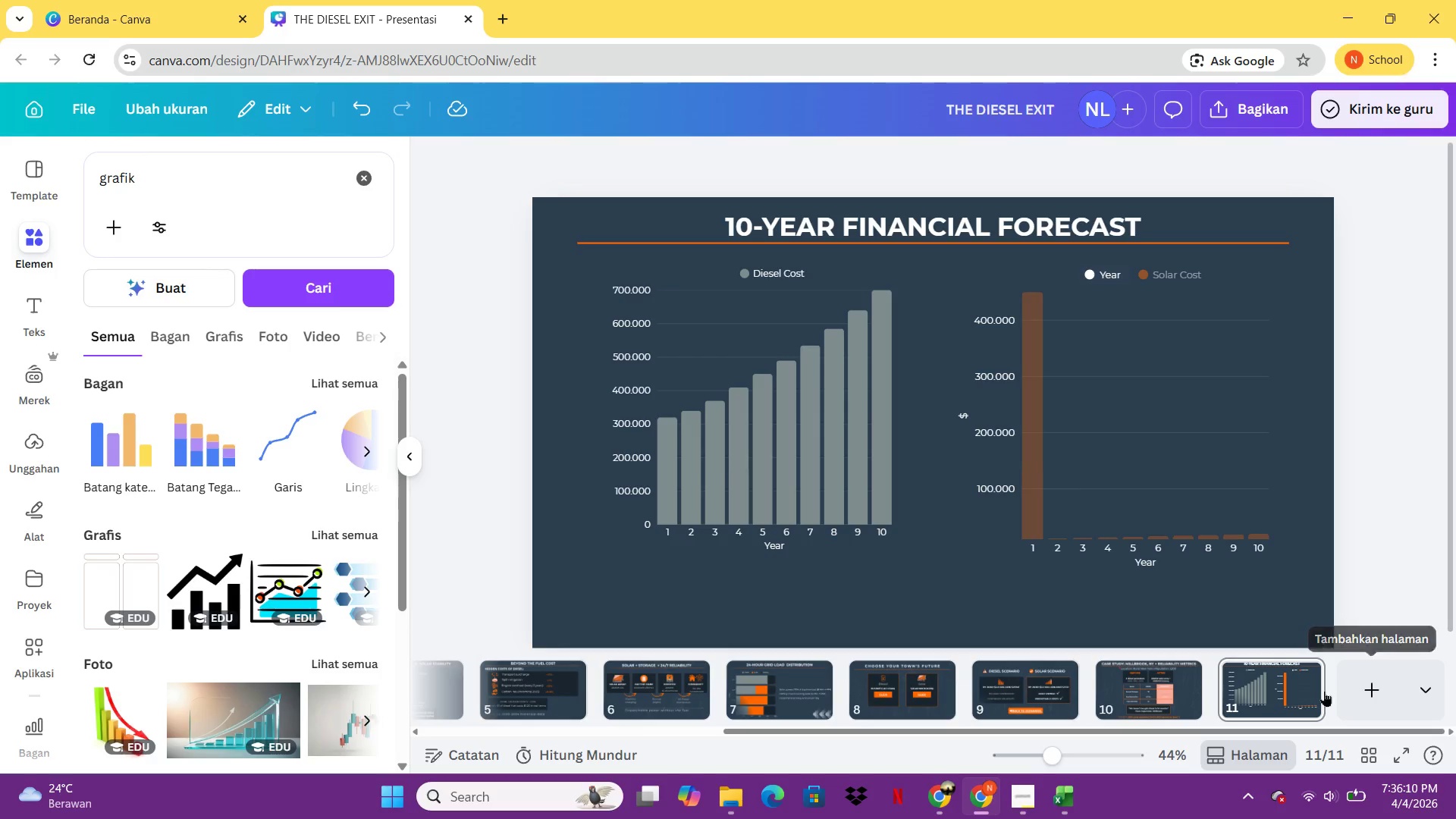 
left_click([1300, 684])
 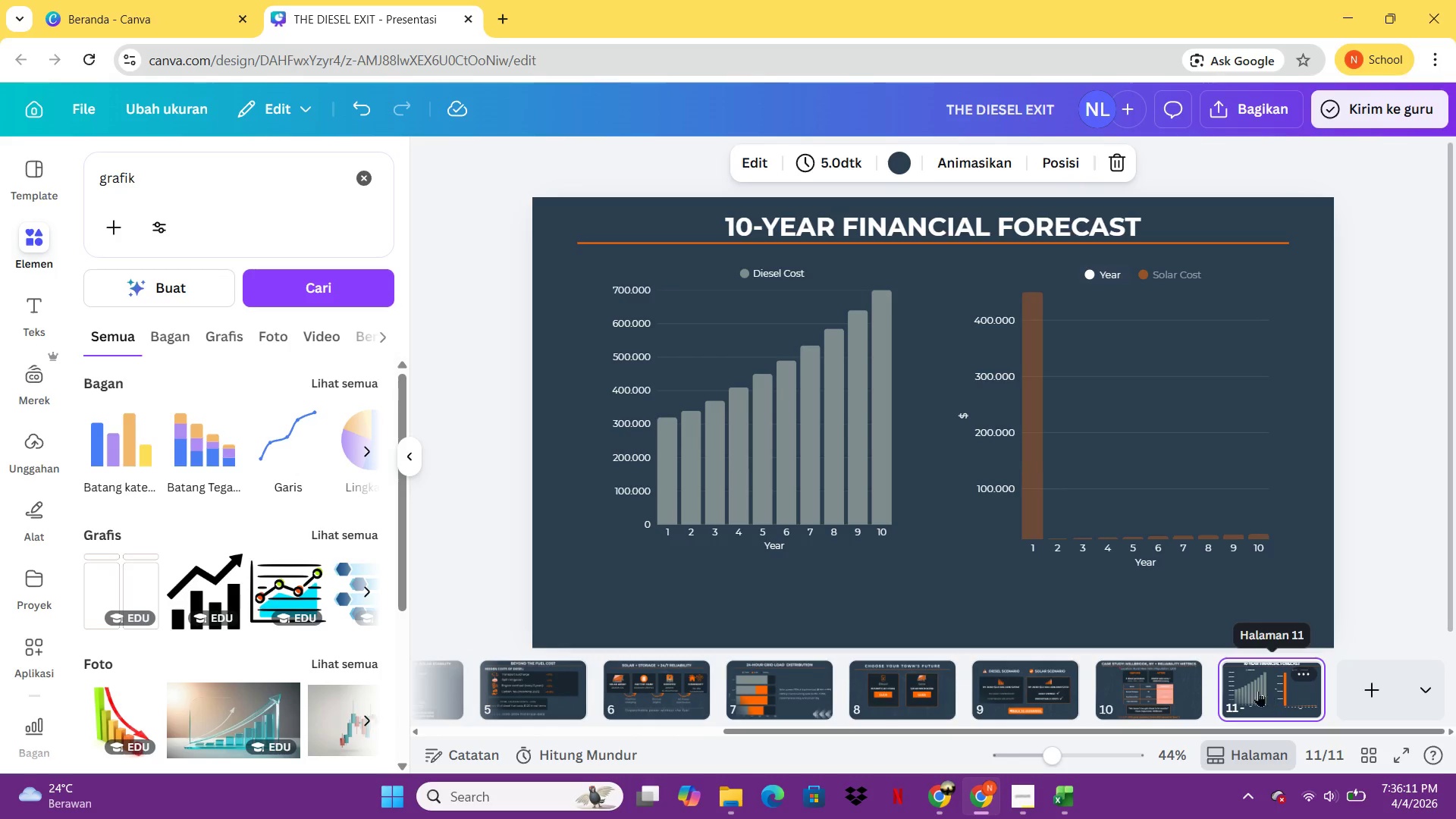 
left_click([1177, 684])
 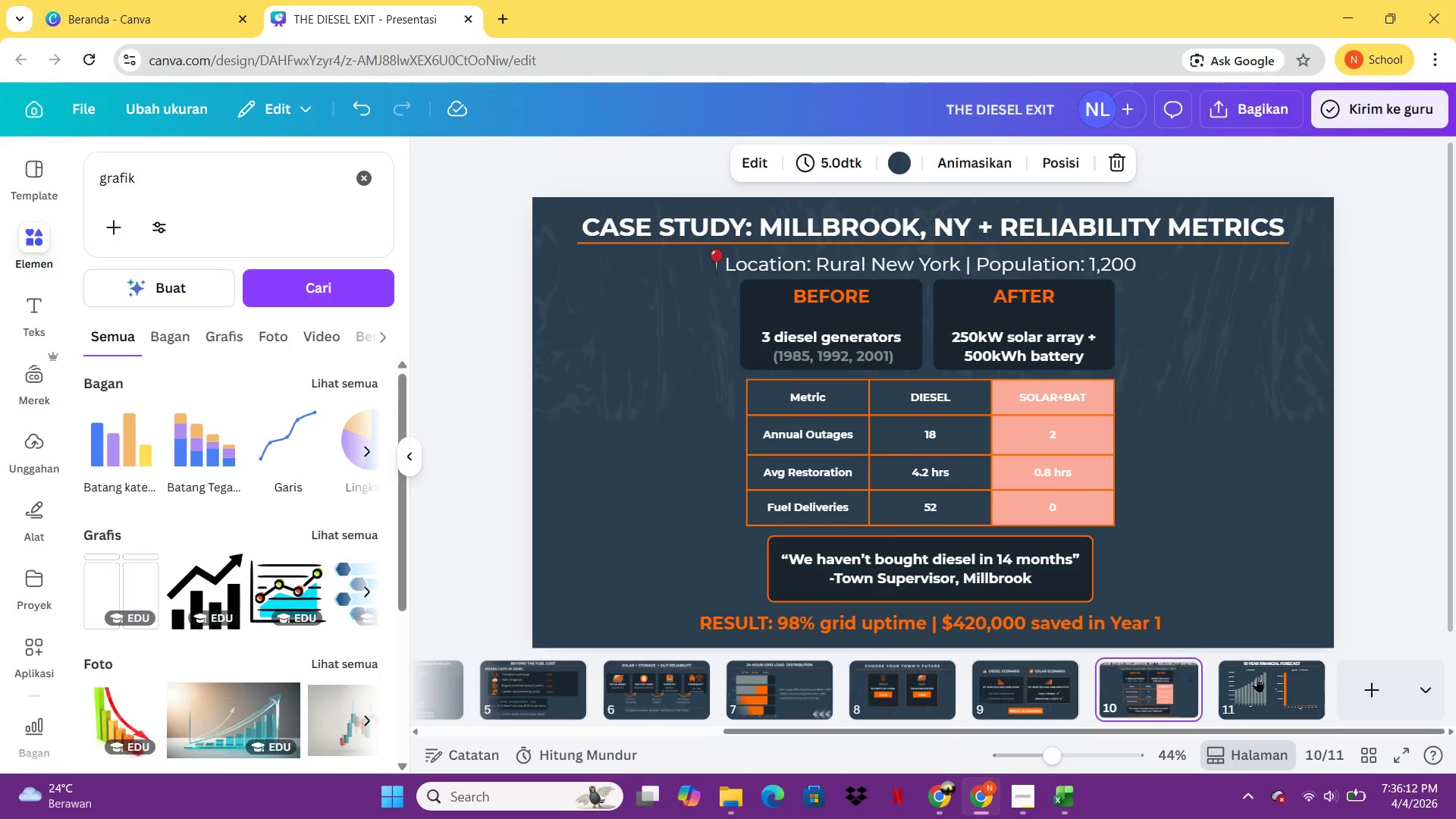 
left_click([1257, 677])
 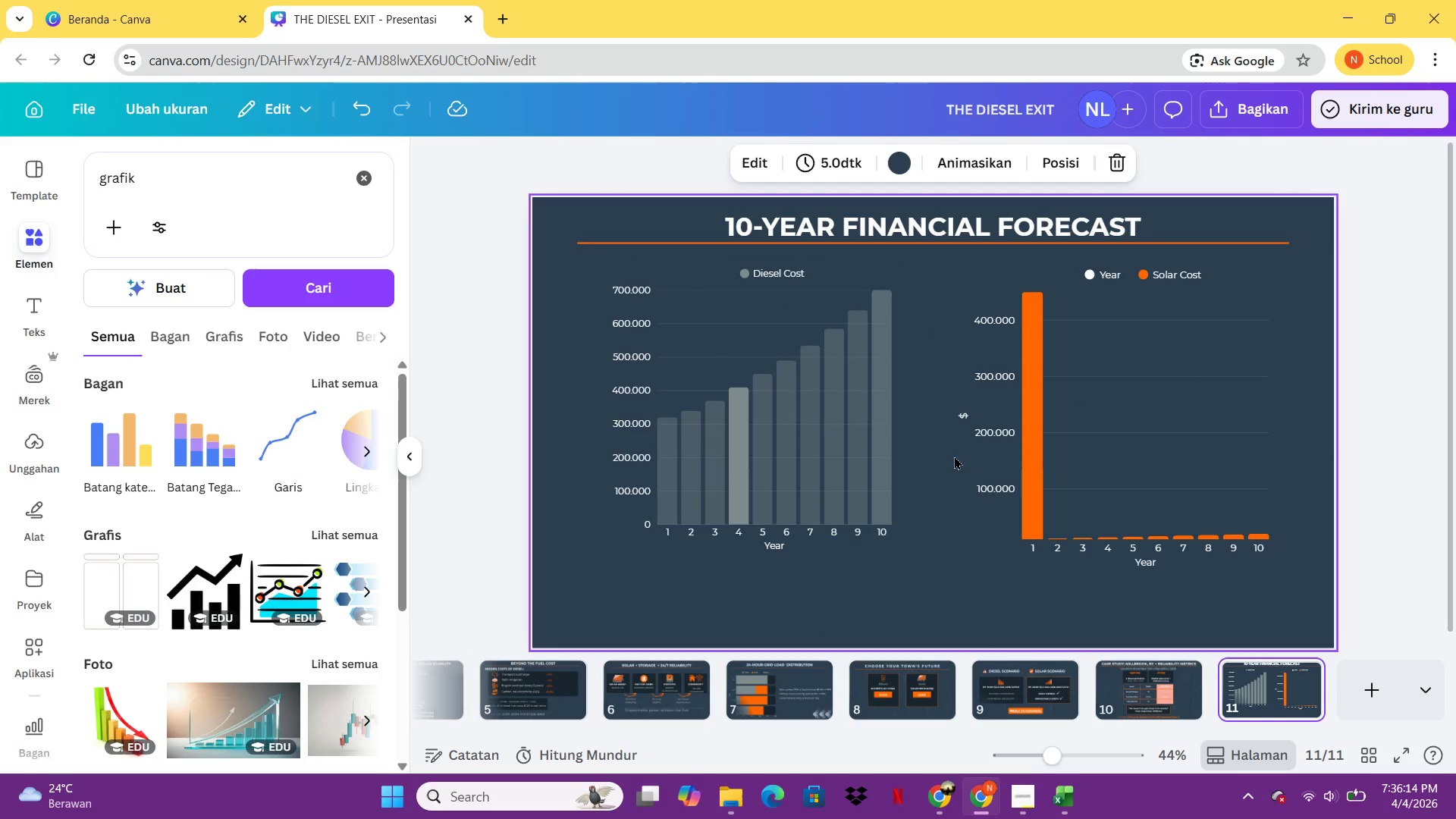 
left_click_drag(start_coordinate=[1058, 428], to_coordinate=[1043, 428])
 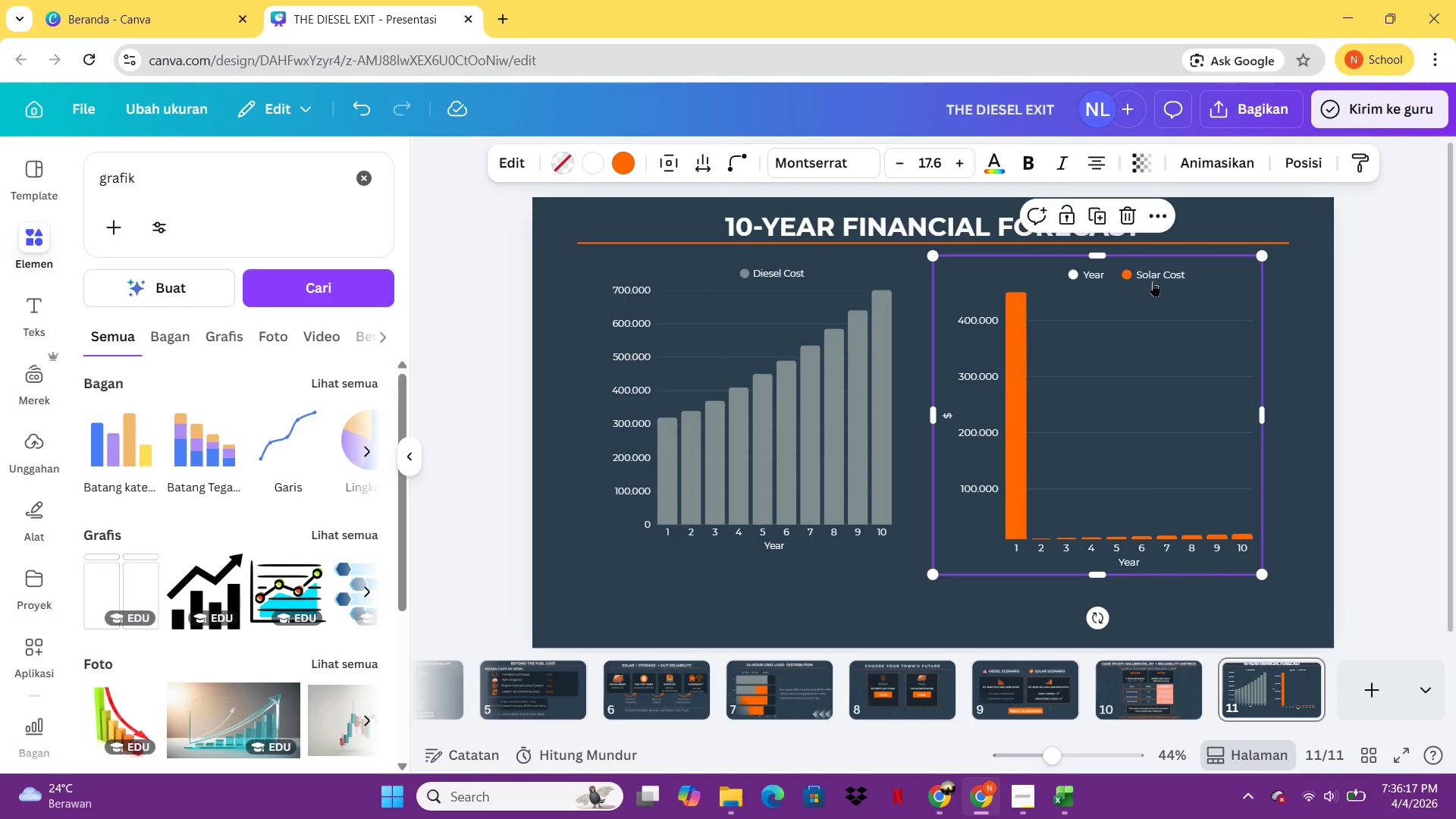 
double_click([1153, 281])
 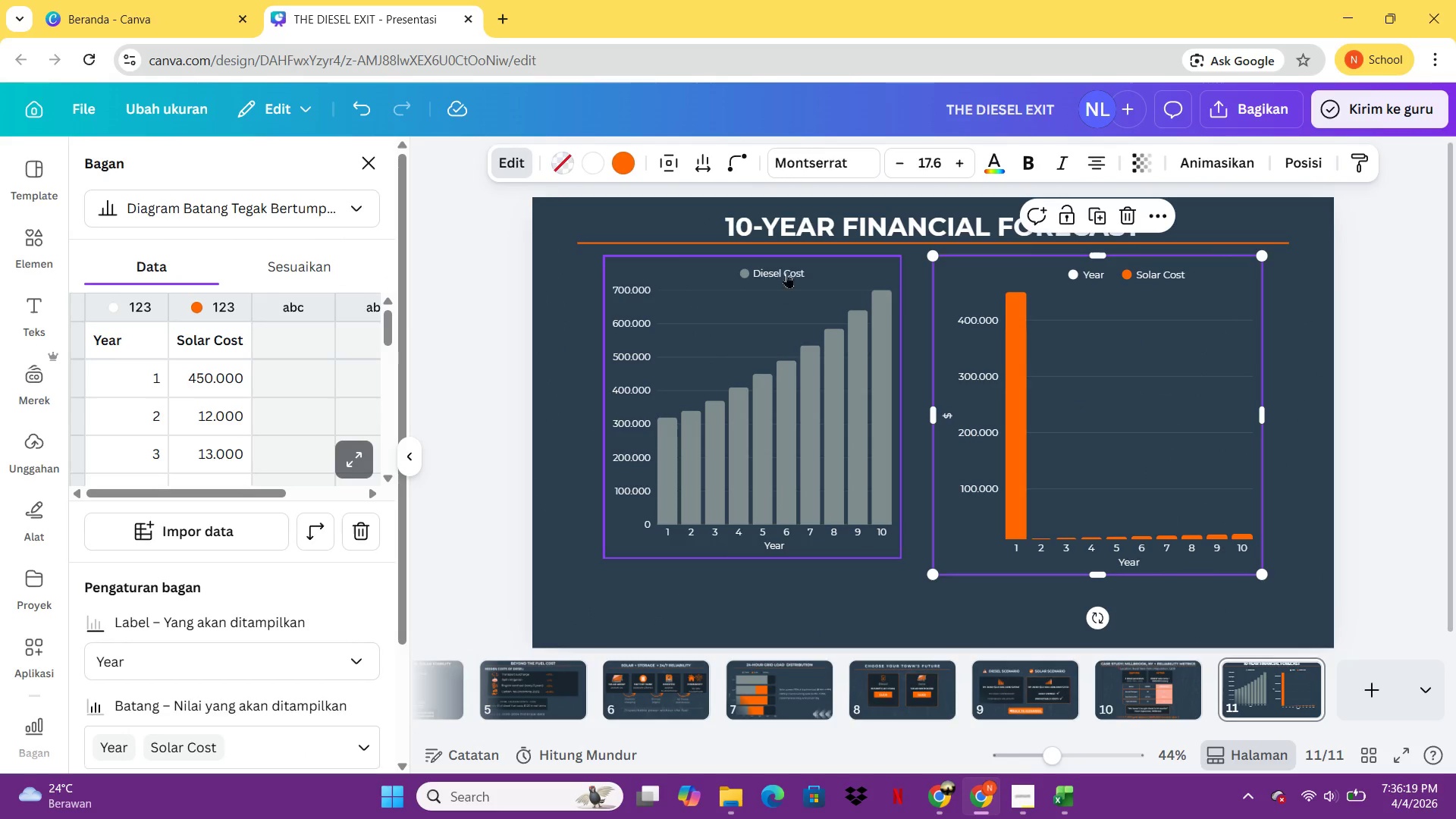 
left_click([792, 275])
 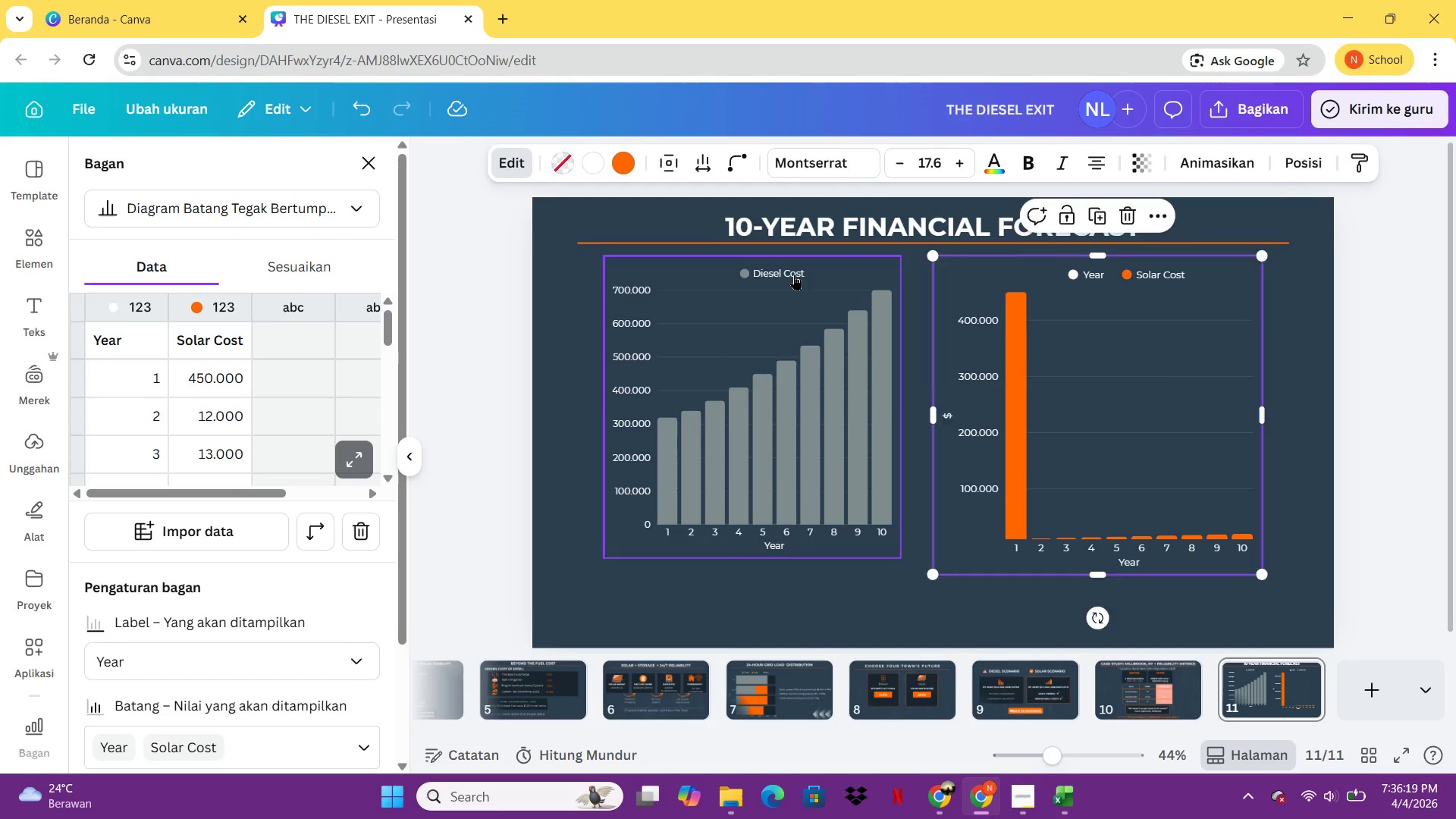 
triple_click([795, 274])
 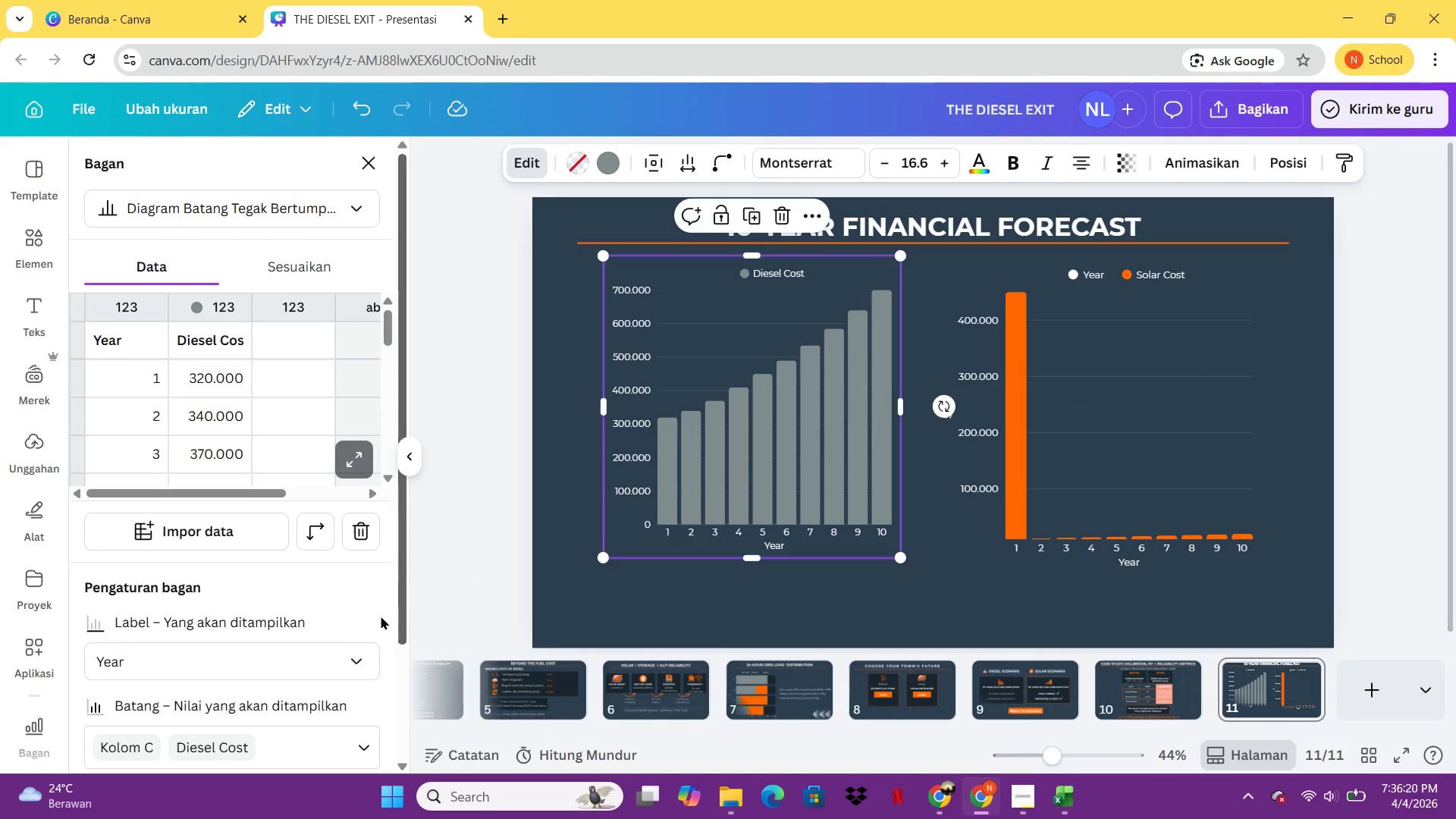 
scroll: coordinate [318, 614], scroll_direction: down, amount: 8.0
 